 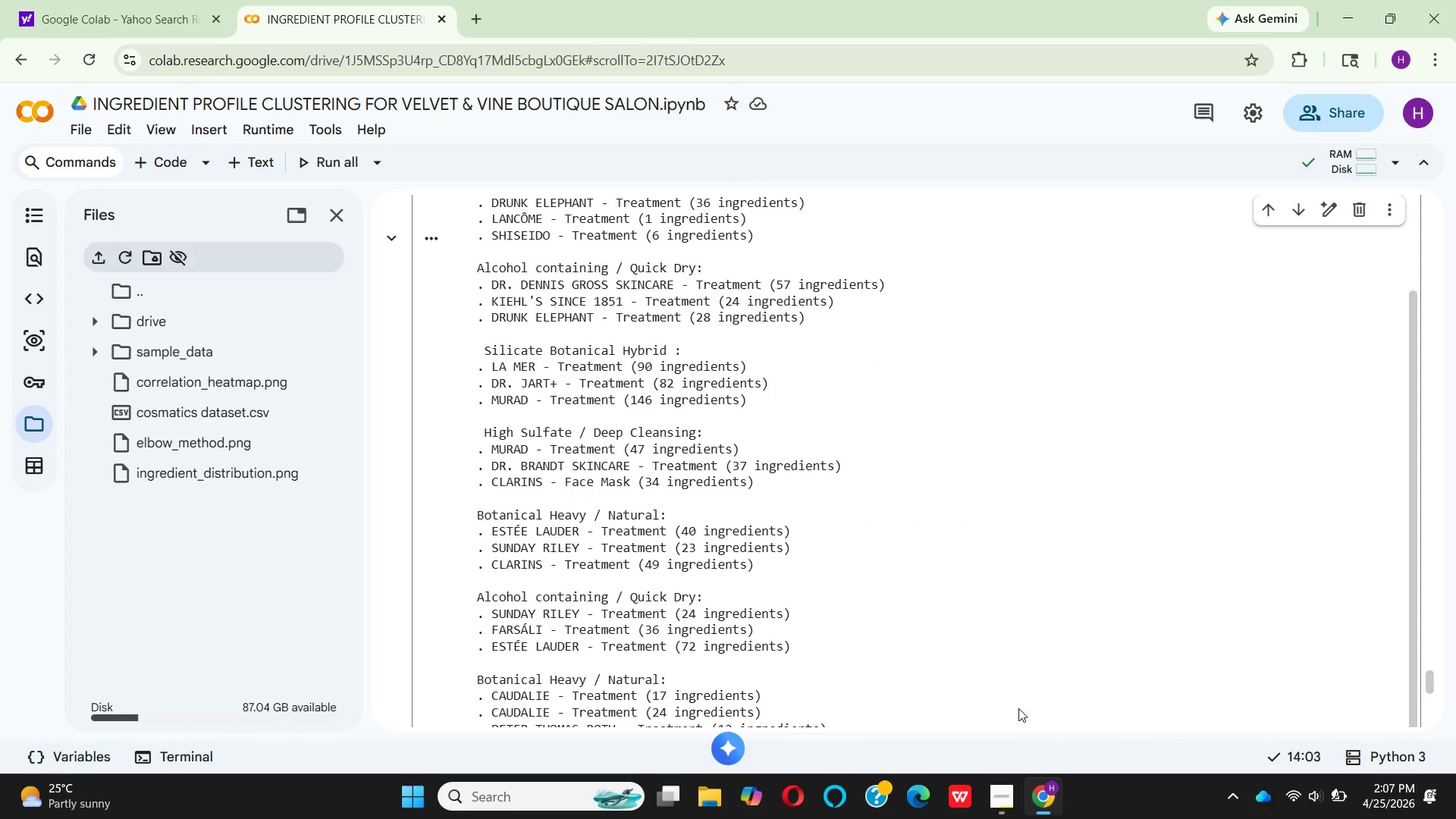 
scroll: coordinate [1043, 579], scroll_direction: down, amount: 10.0
 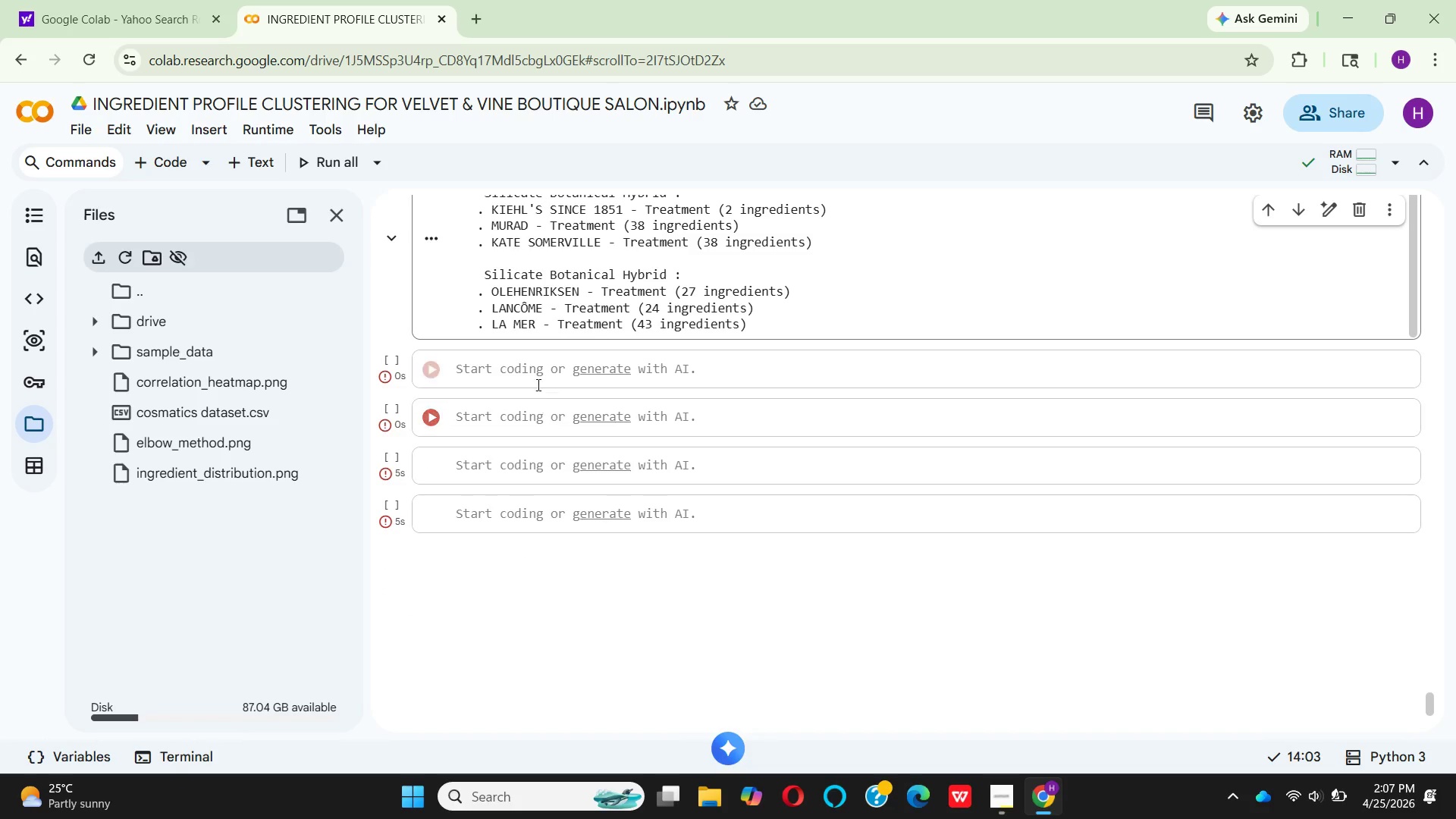 
left_click([536, 384])
 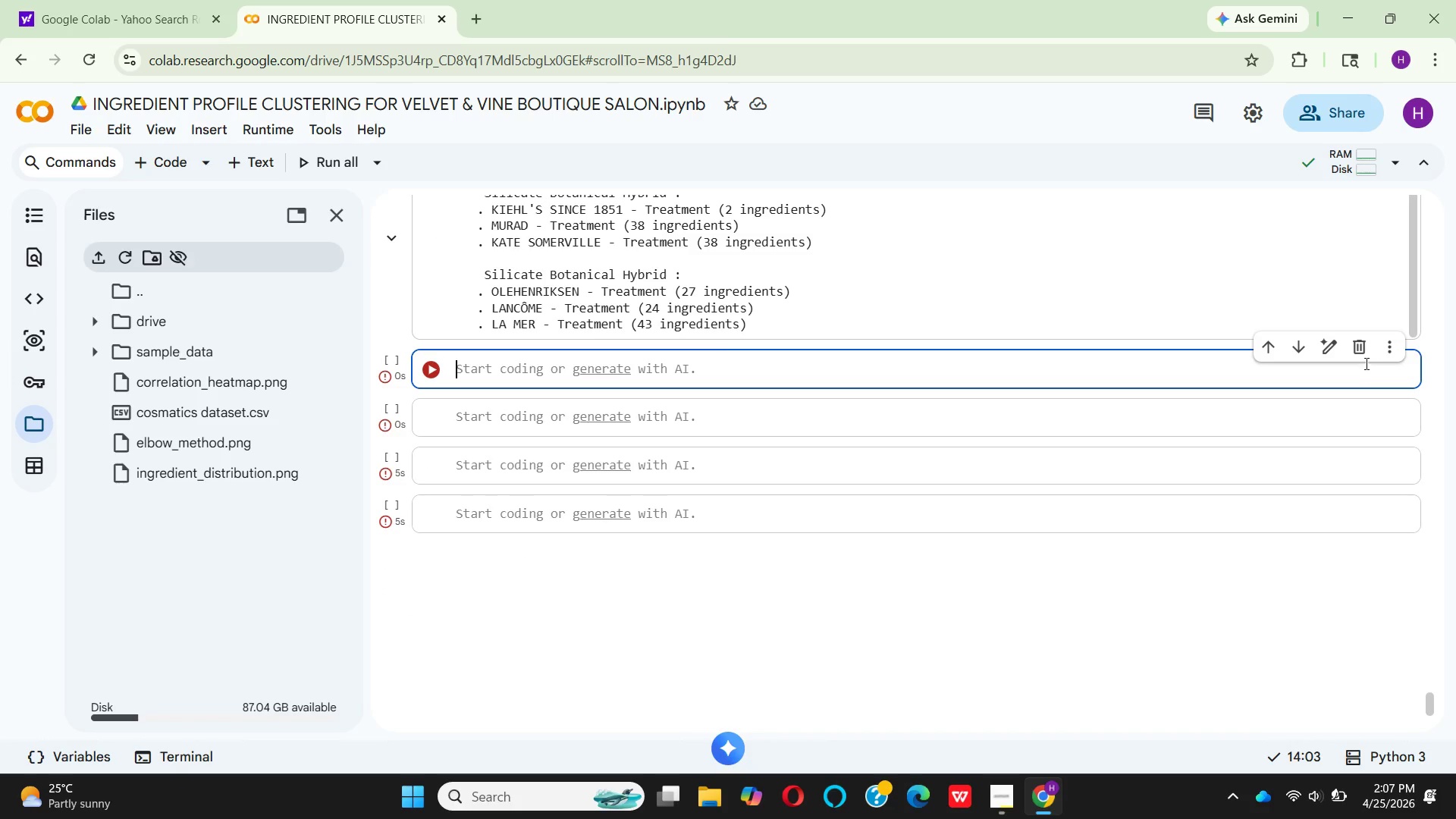 
double_click([1357, 356])
 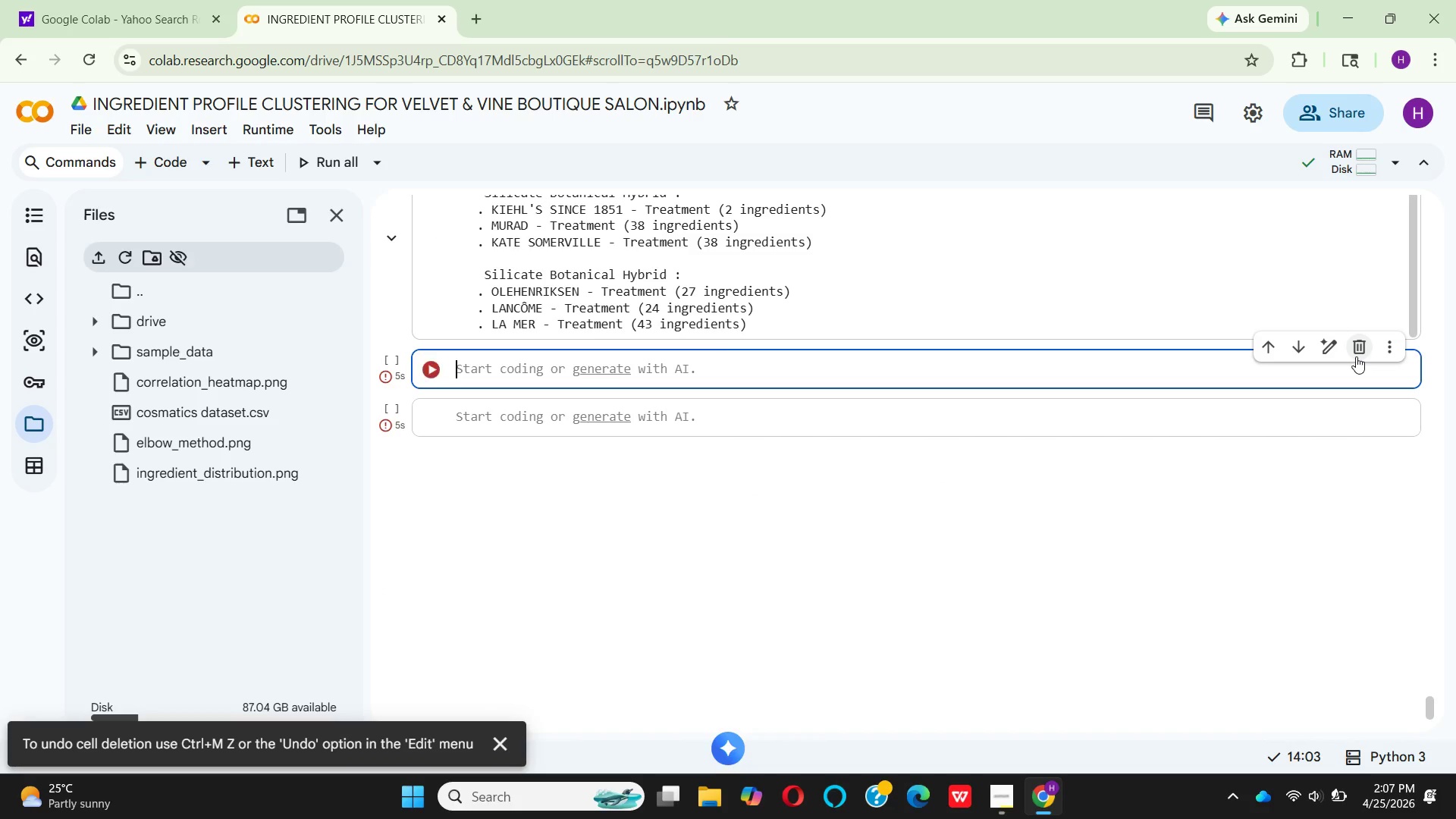 
triple_click([1356, 356])
 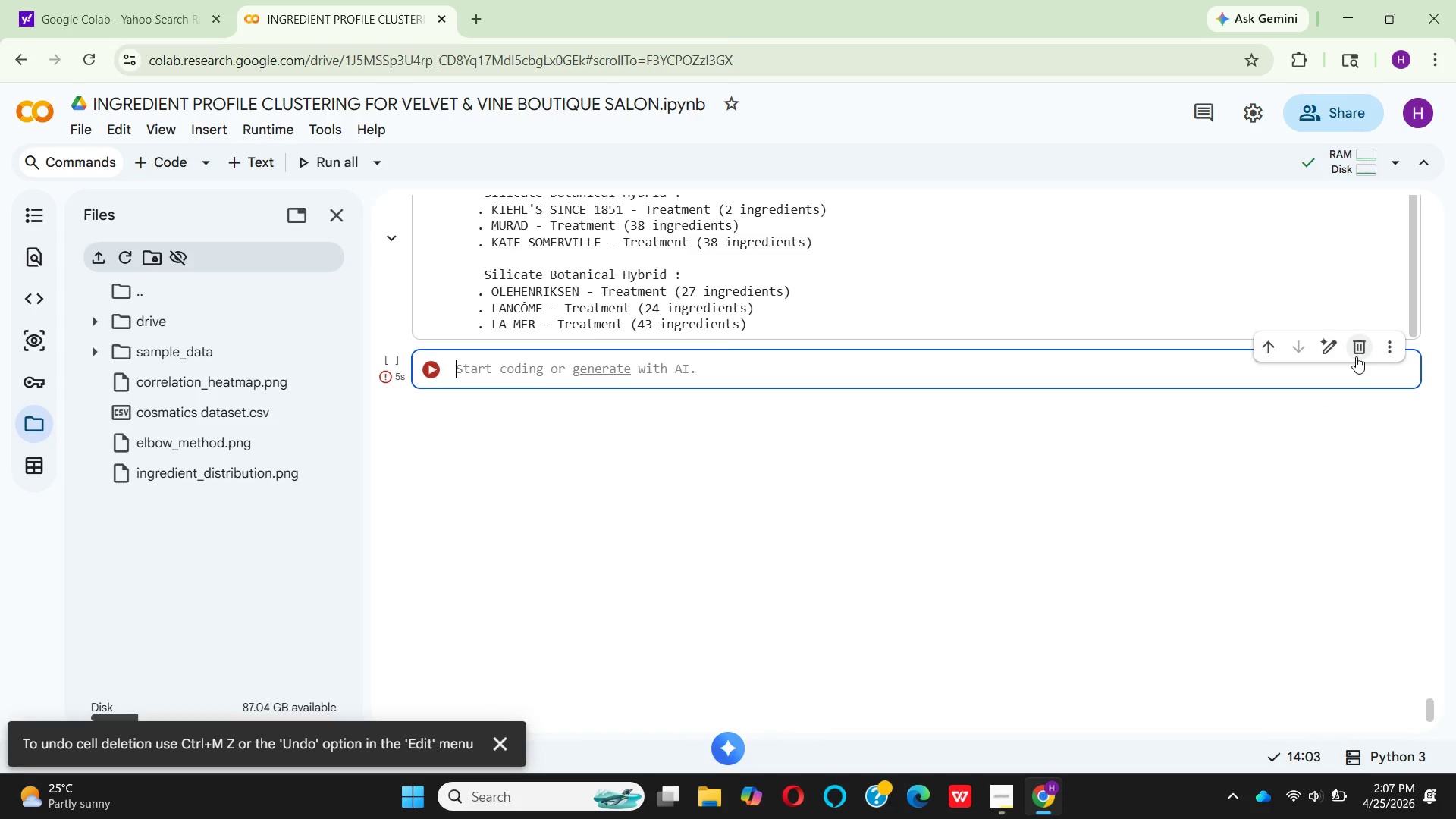 
left_click([1356, 356])
 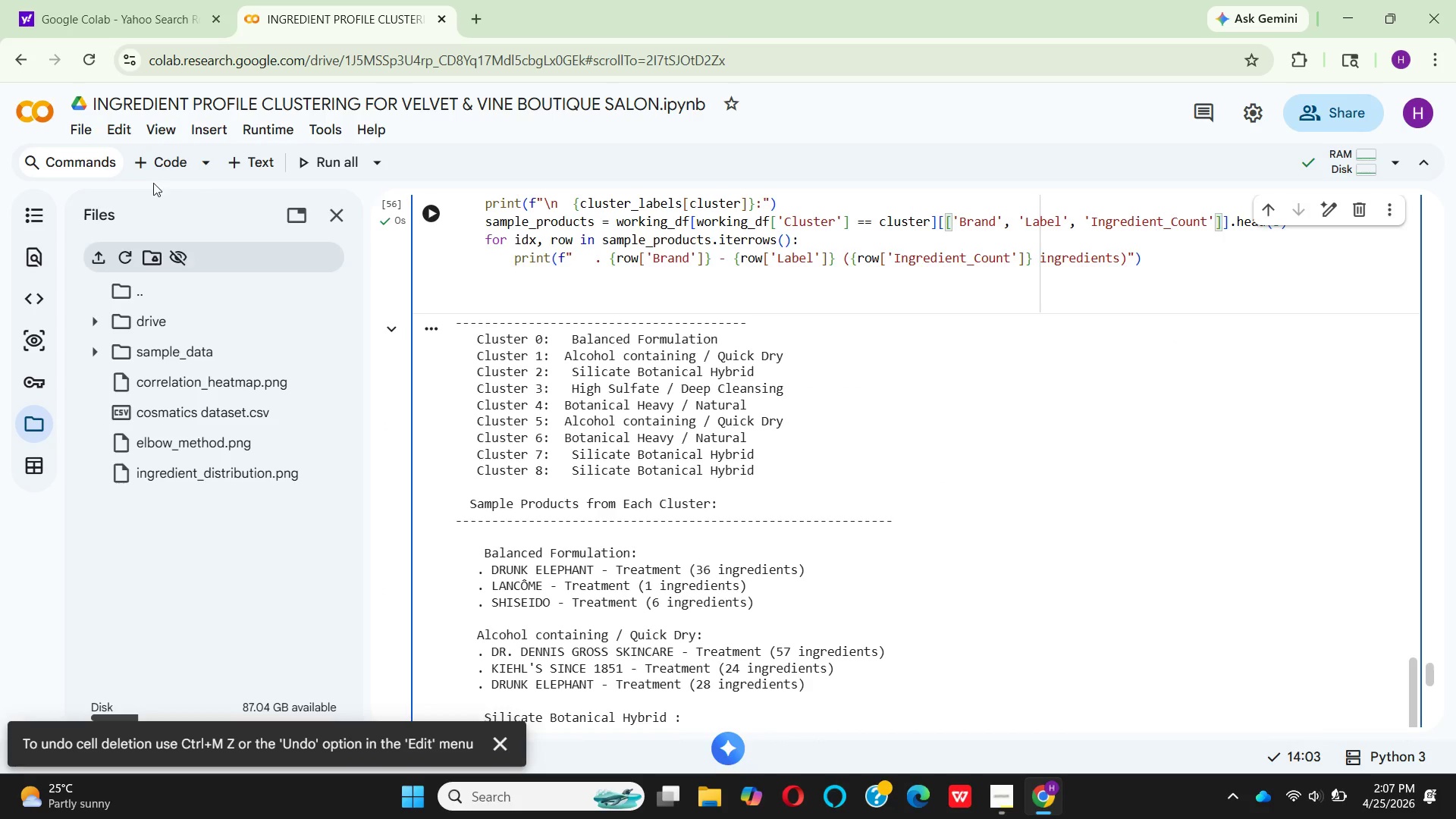 
left_click([157, 172])
 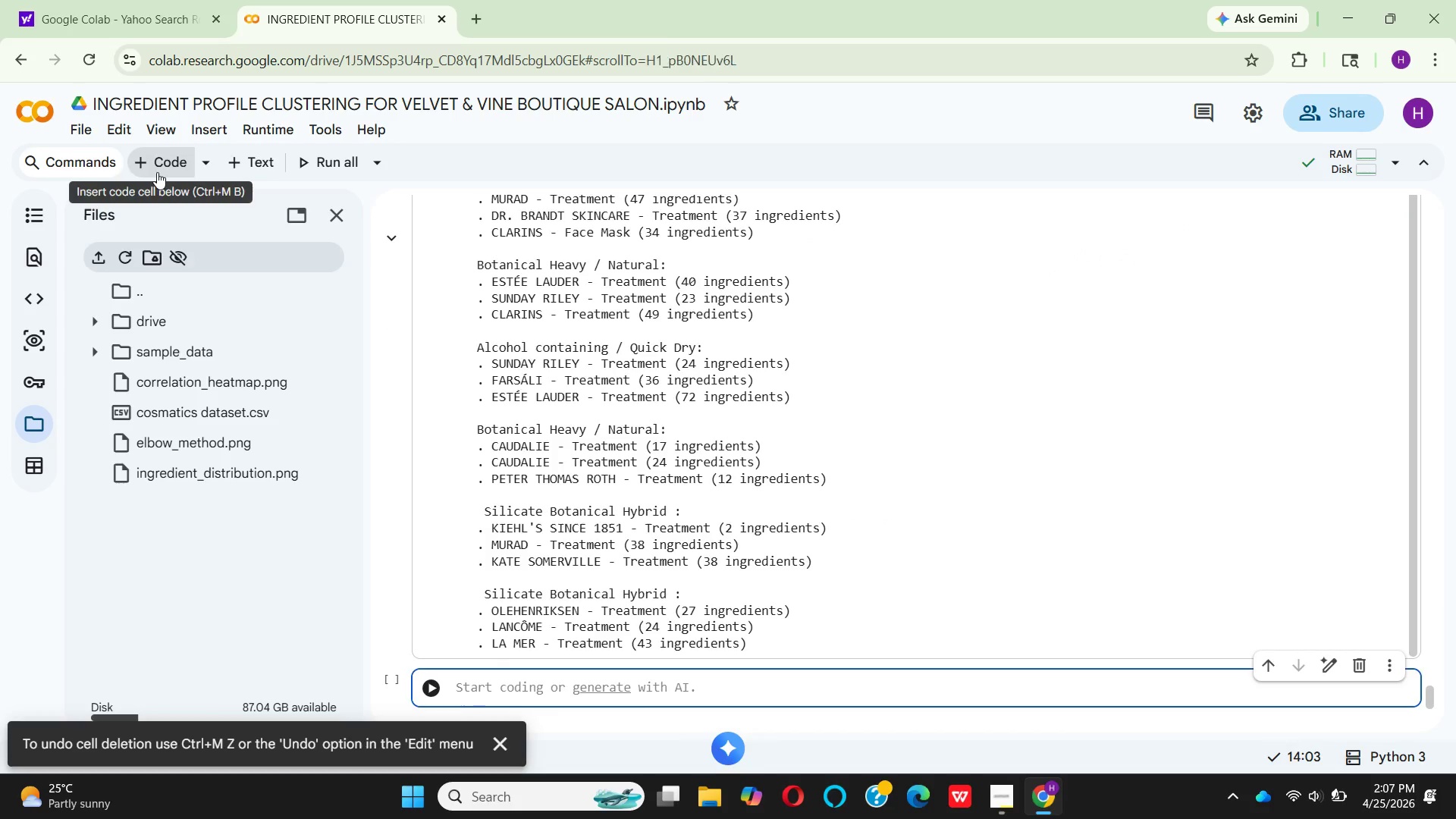 
double_click([157, 172])
 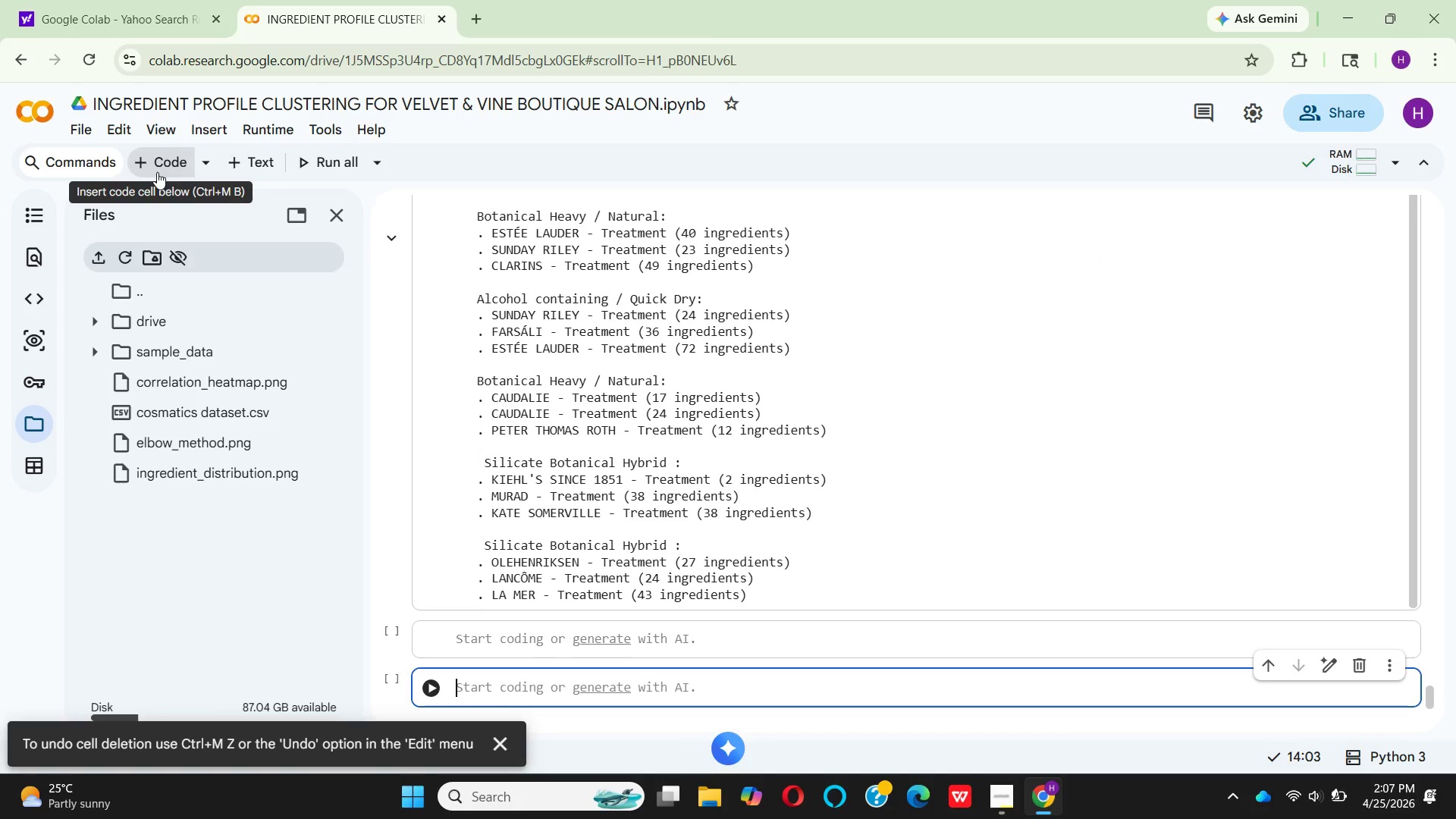 
triple_click([157, 172])
 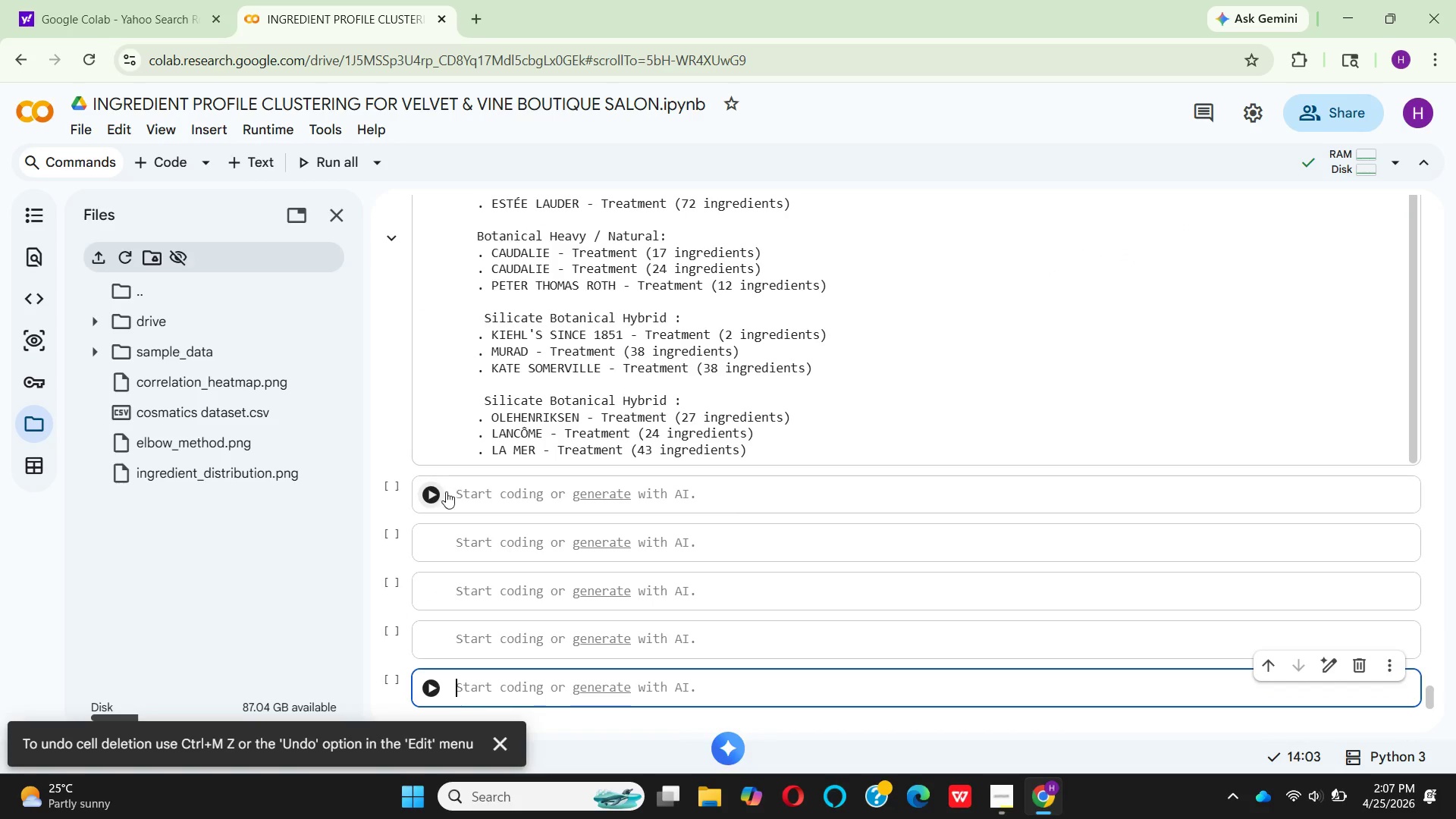 
left_click([472, 491])
 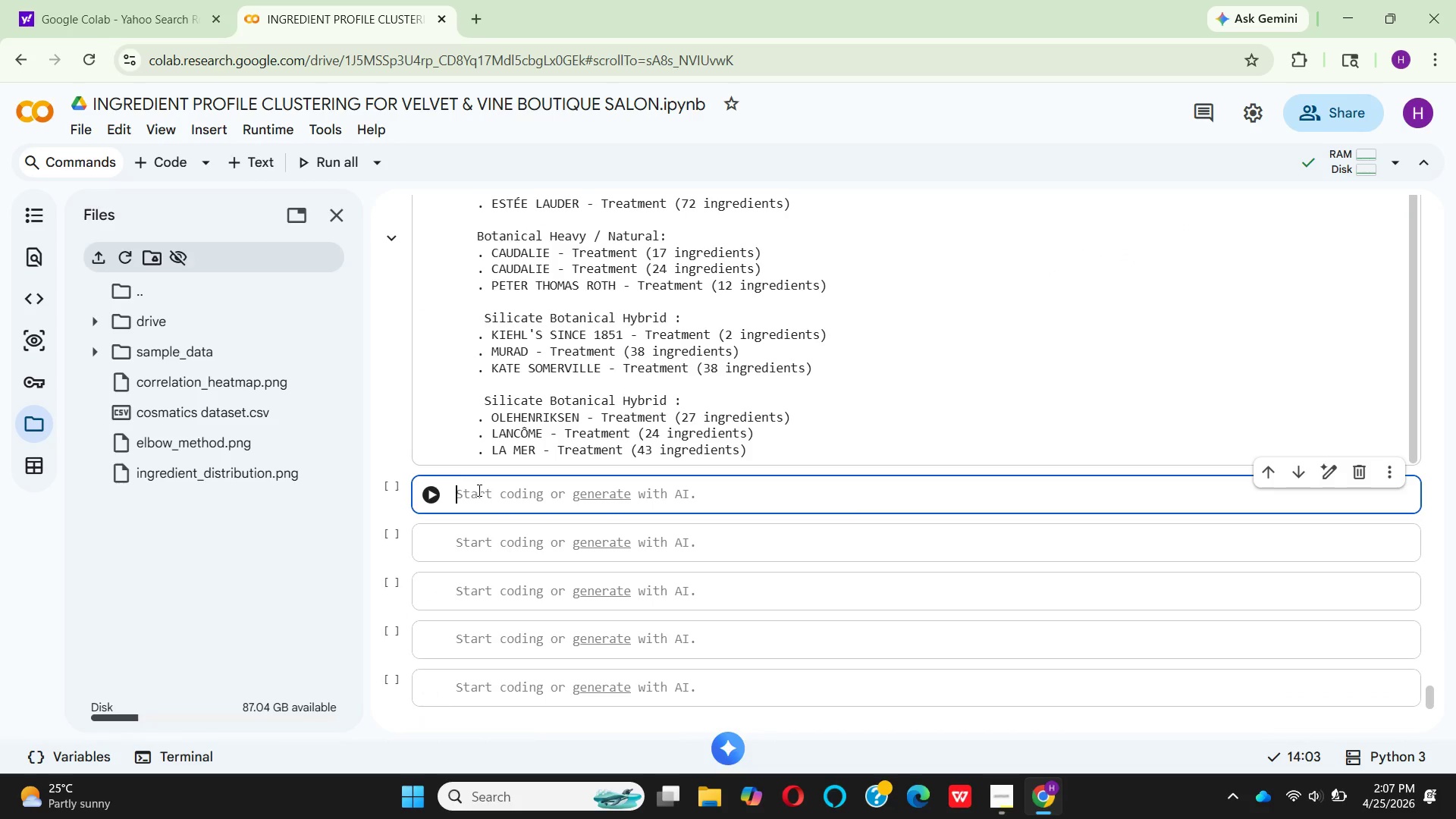 
scroll: coordinate [478, 490], scroll_direction: up, amount: 16.0
 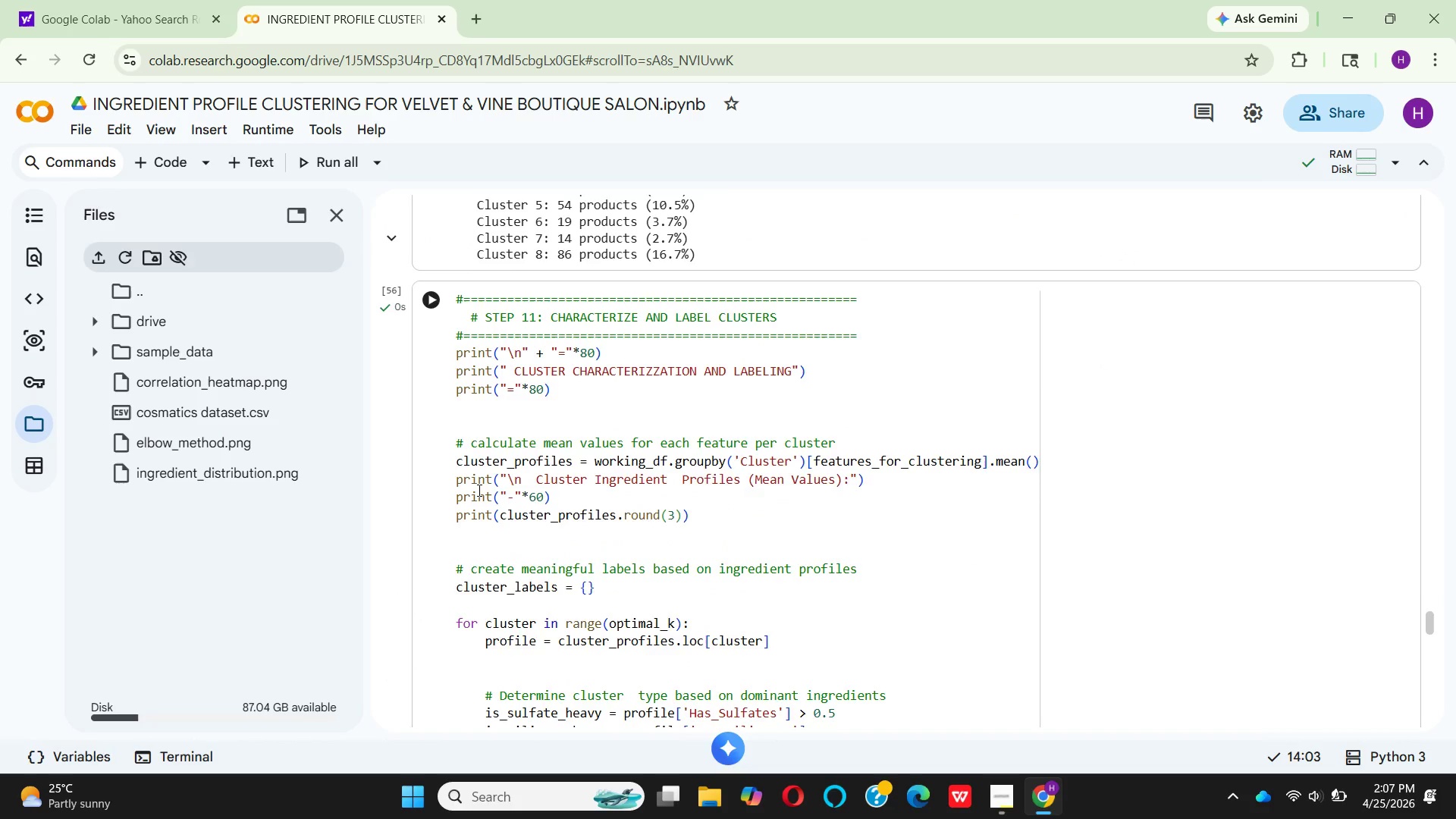 
scroll: coordinate [482, 490], scroll_direction: down, amount: 20.0
 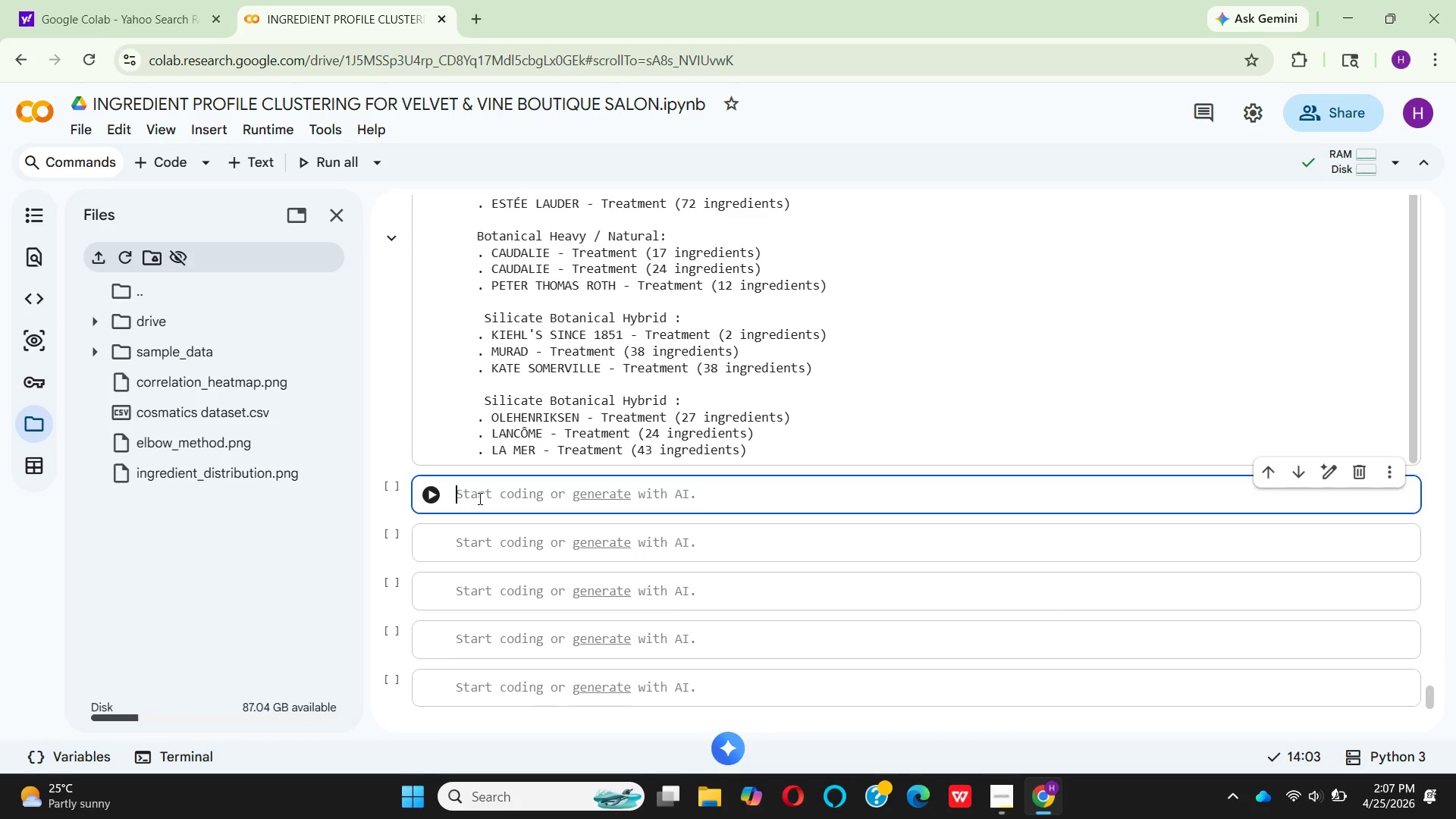 
key(Shift+3)
 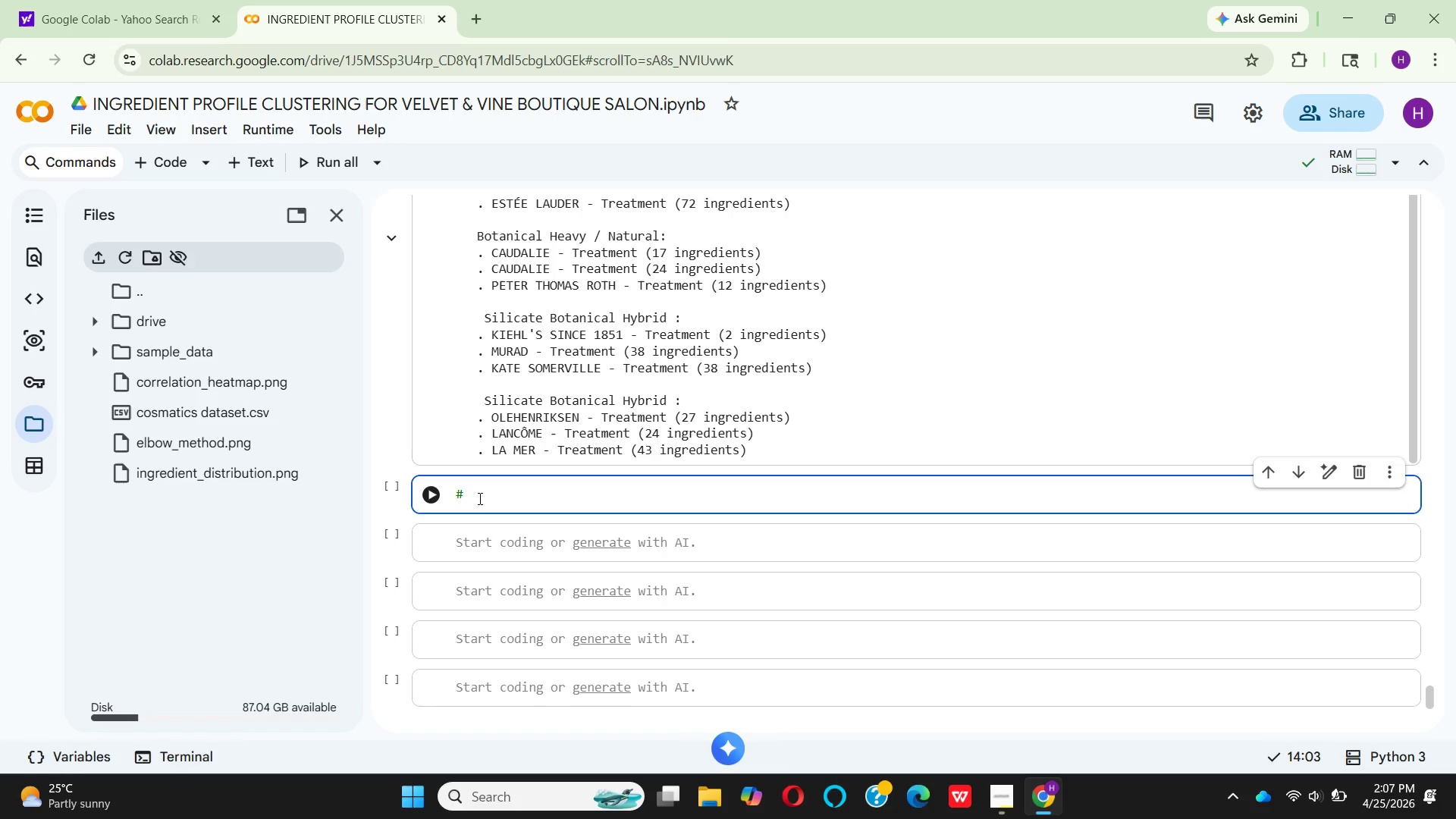 
hold_key(key=Equal, duration=1.5)
 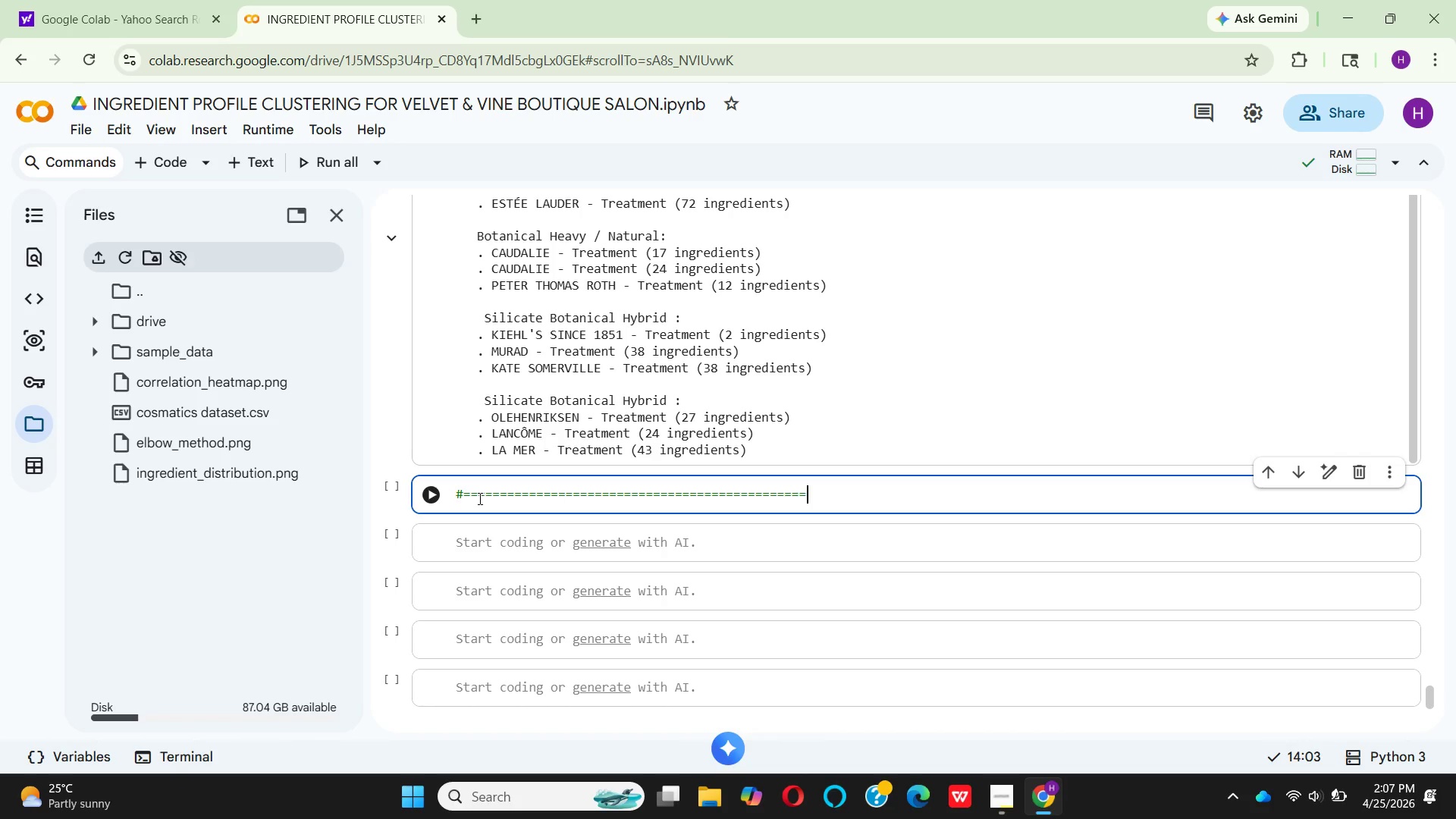 
hold_key(key=Equal, duration=0.55)
 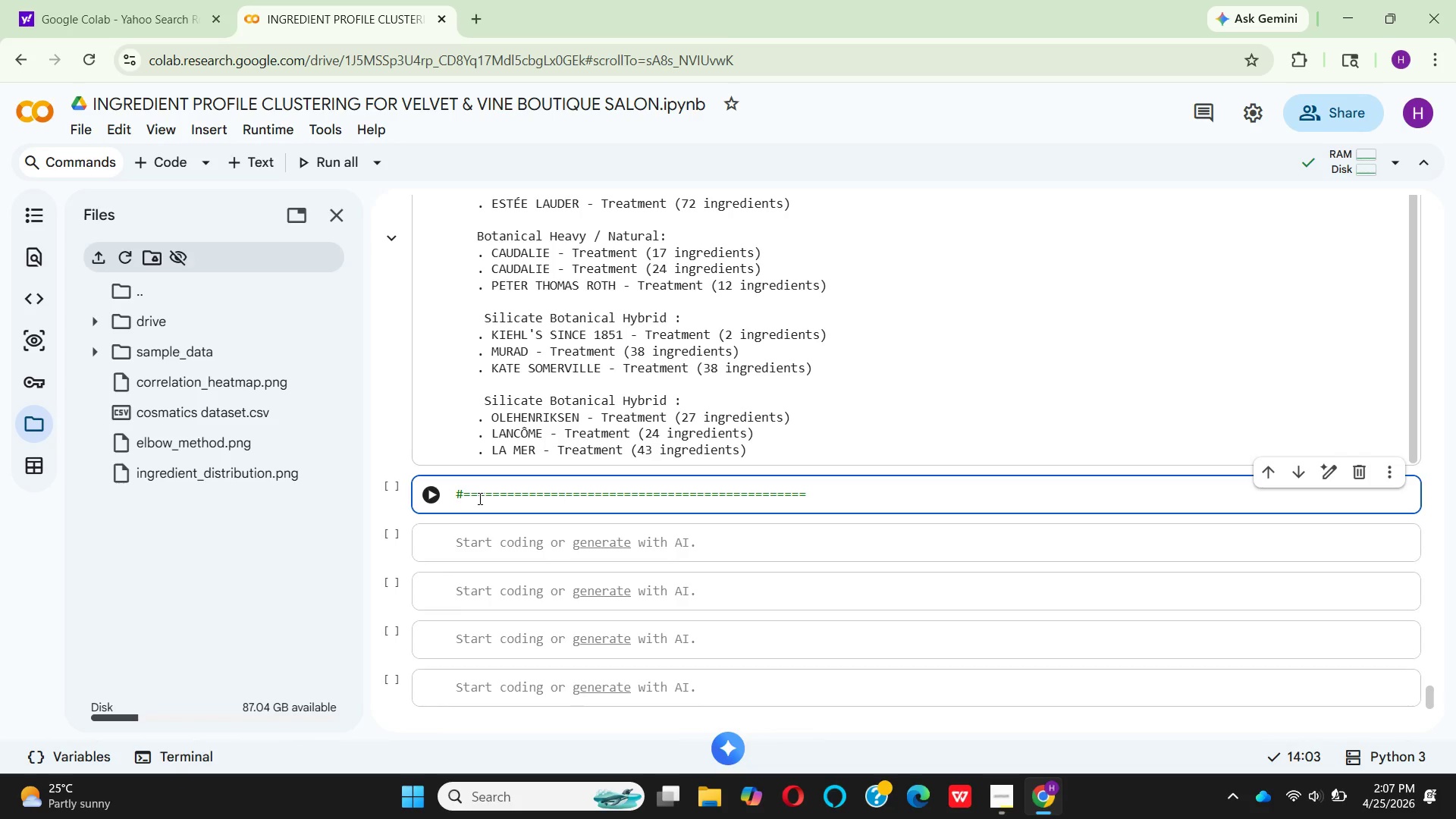 
key(Enter)
 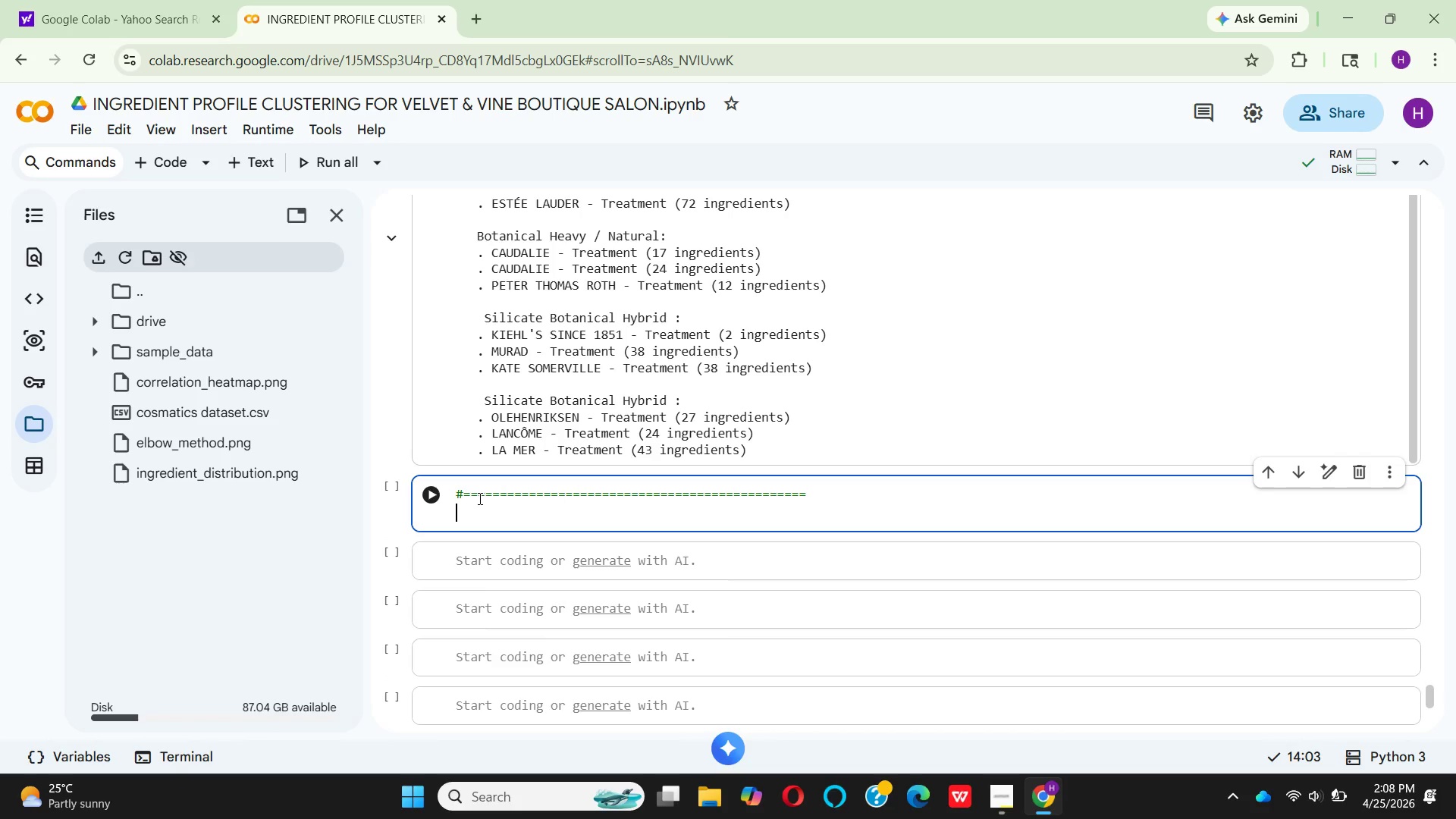 
type(  # STEP )
 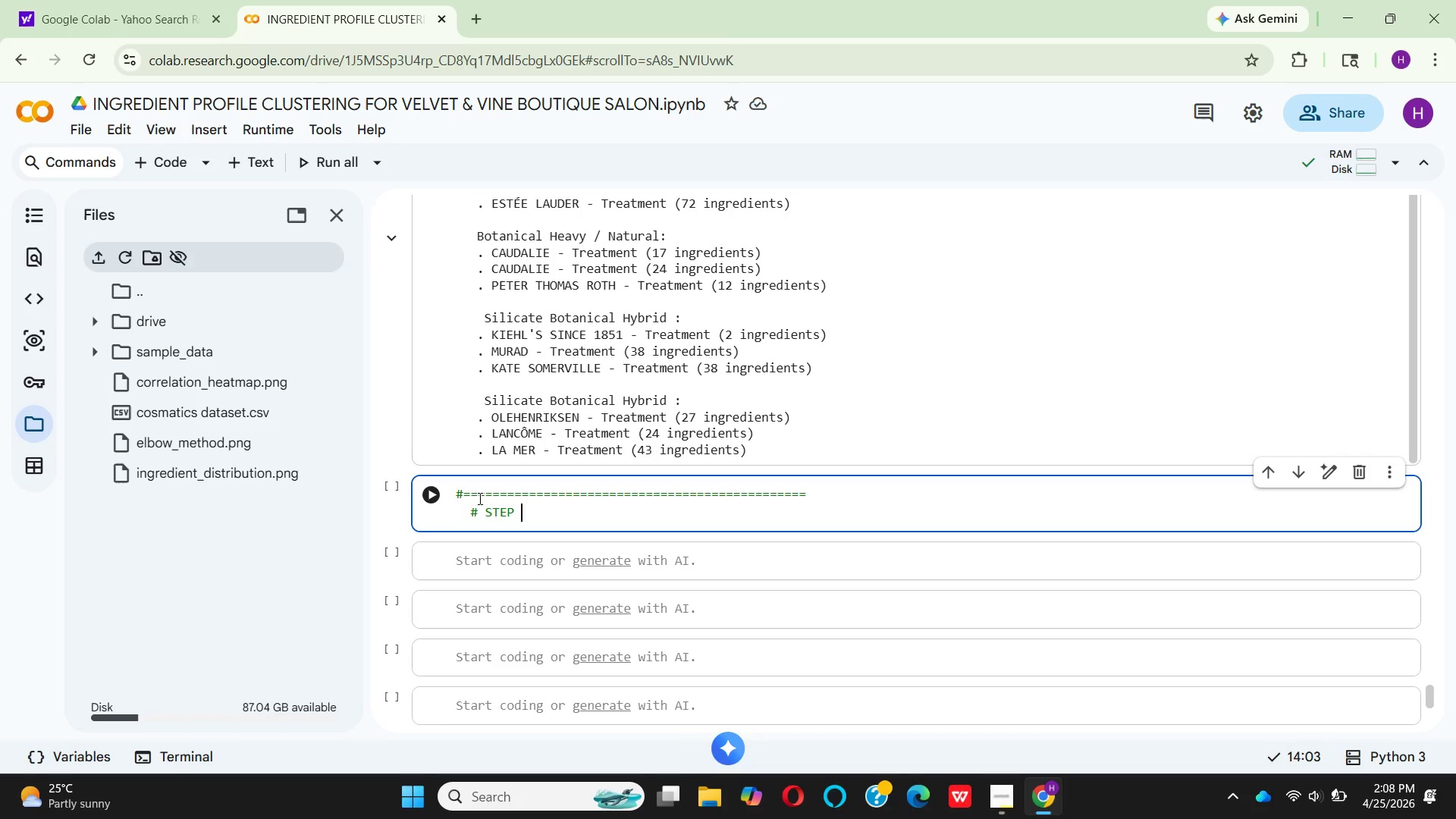 
wait(8.41)
 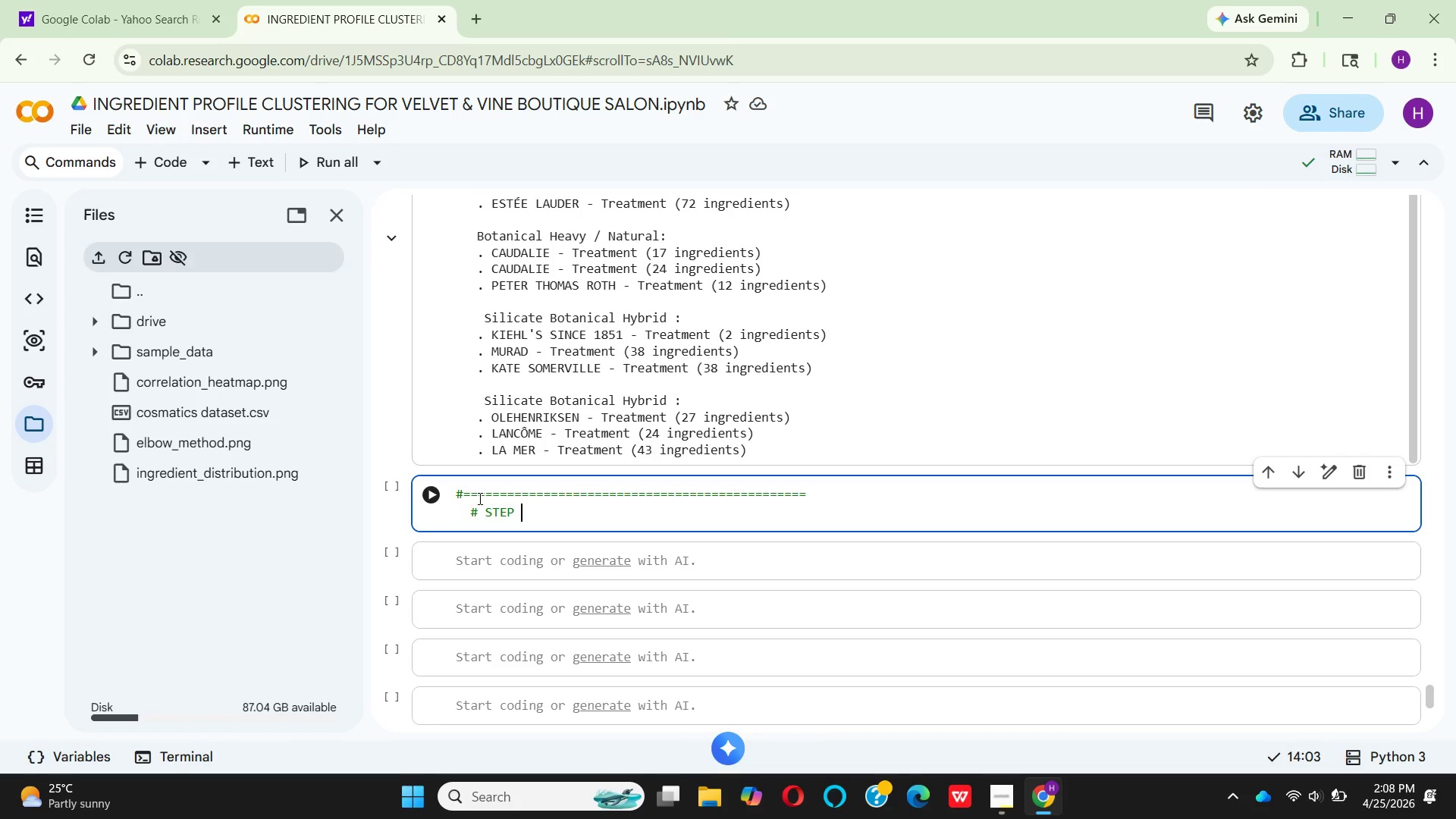 
type(12 : )
 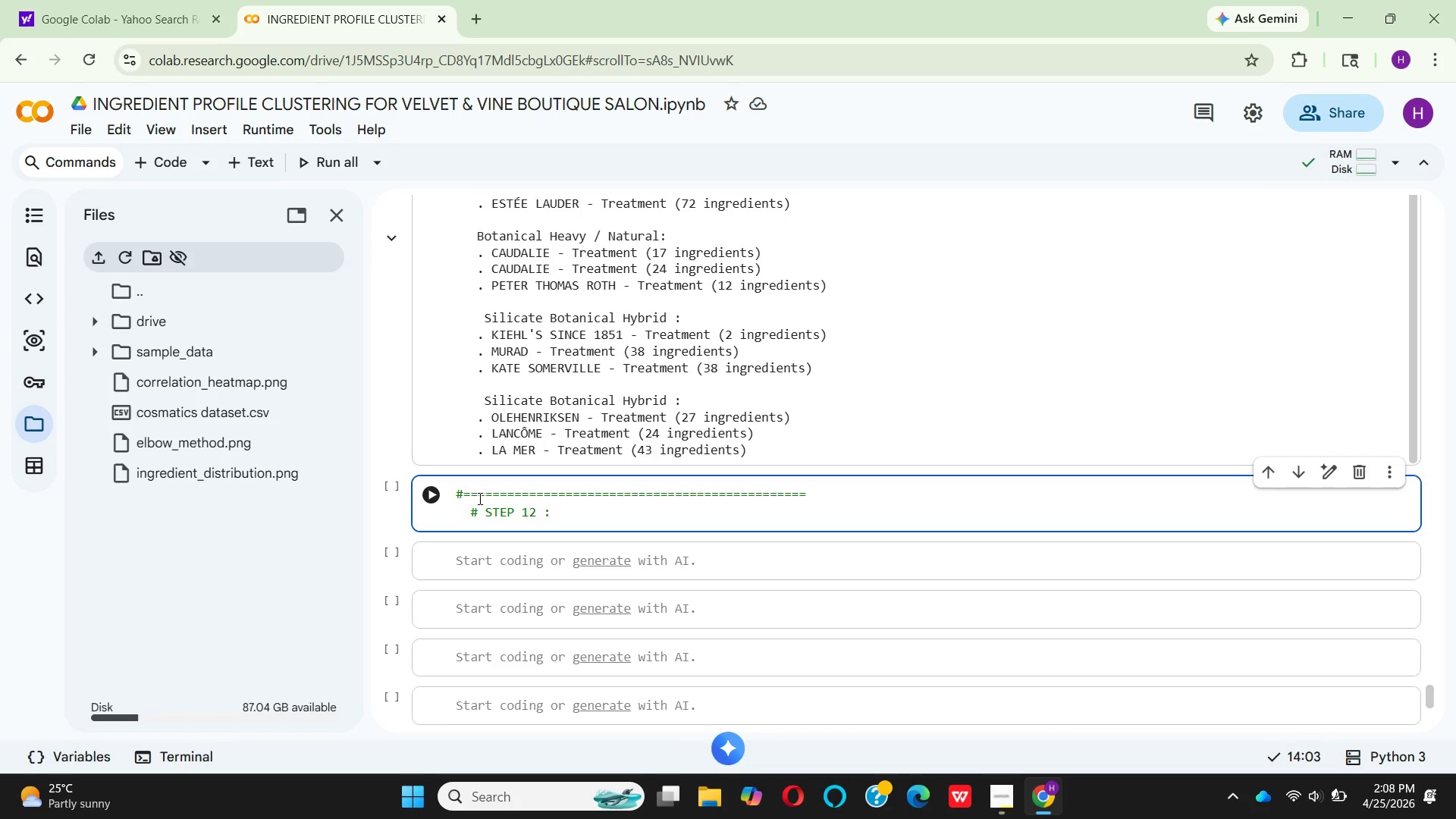 
wait(22.91)
 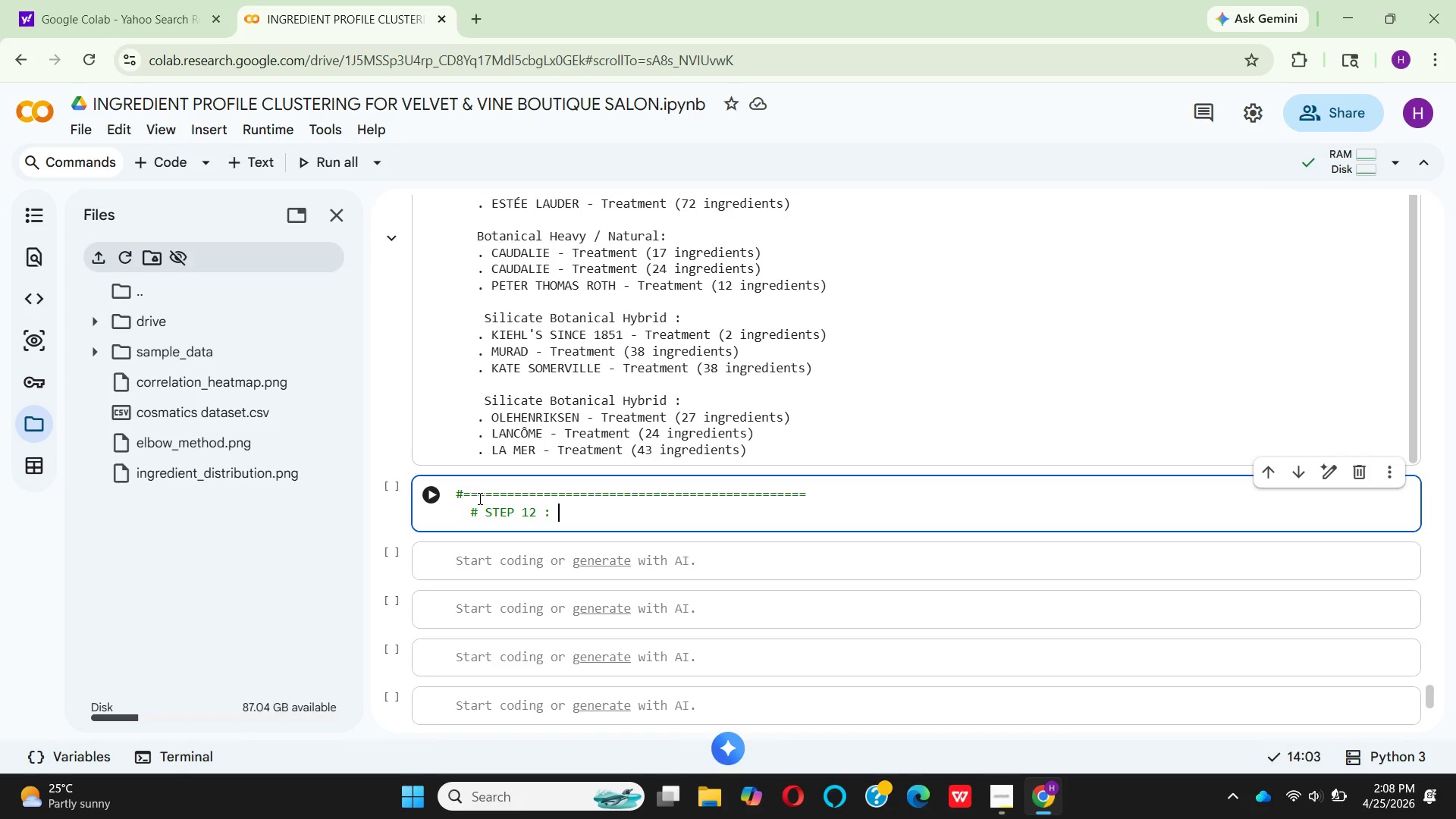 
type(PCA DI)
 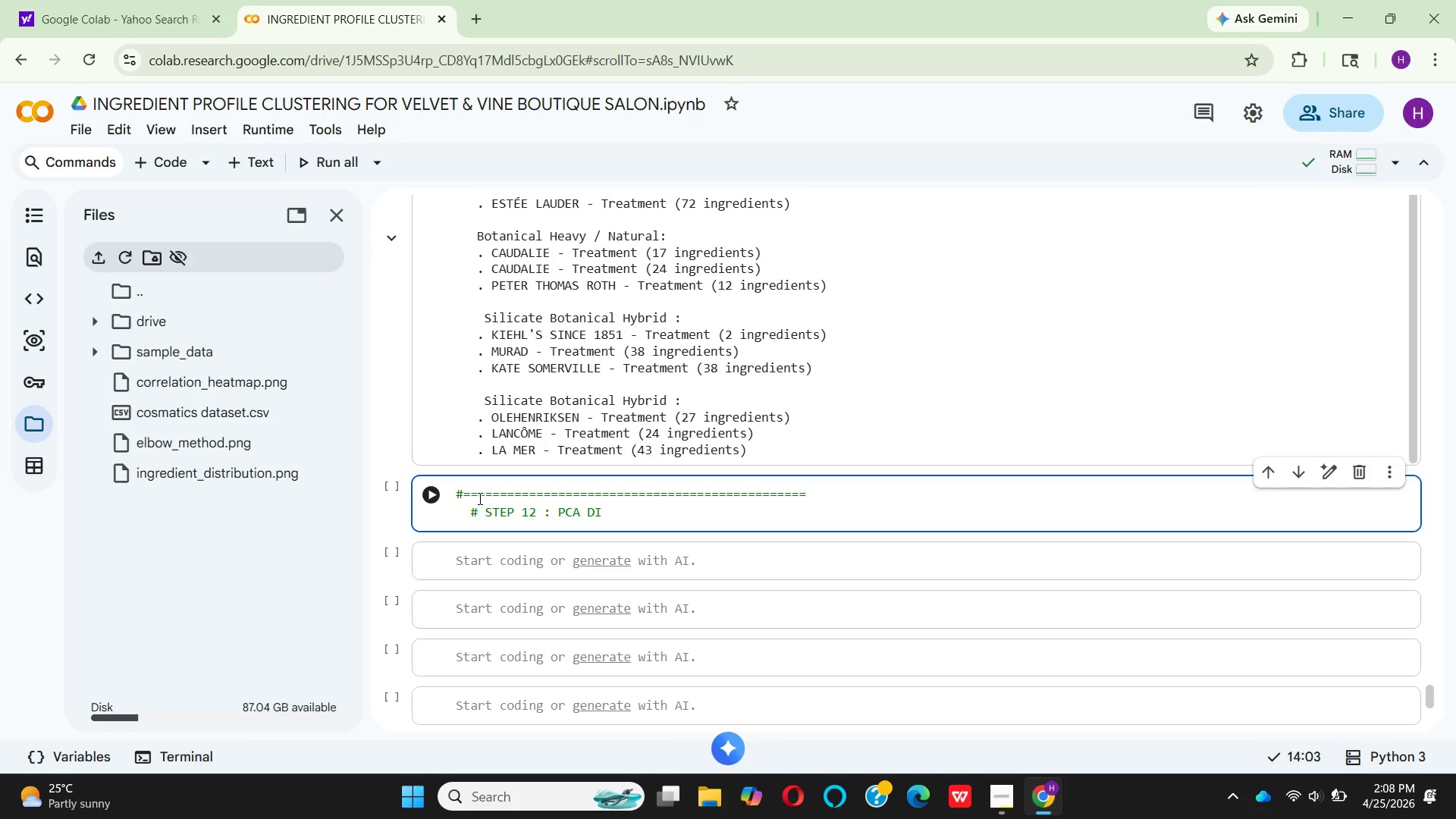 
type(MENSIONALITY REDUC)
 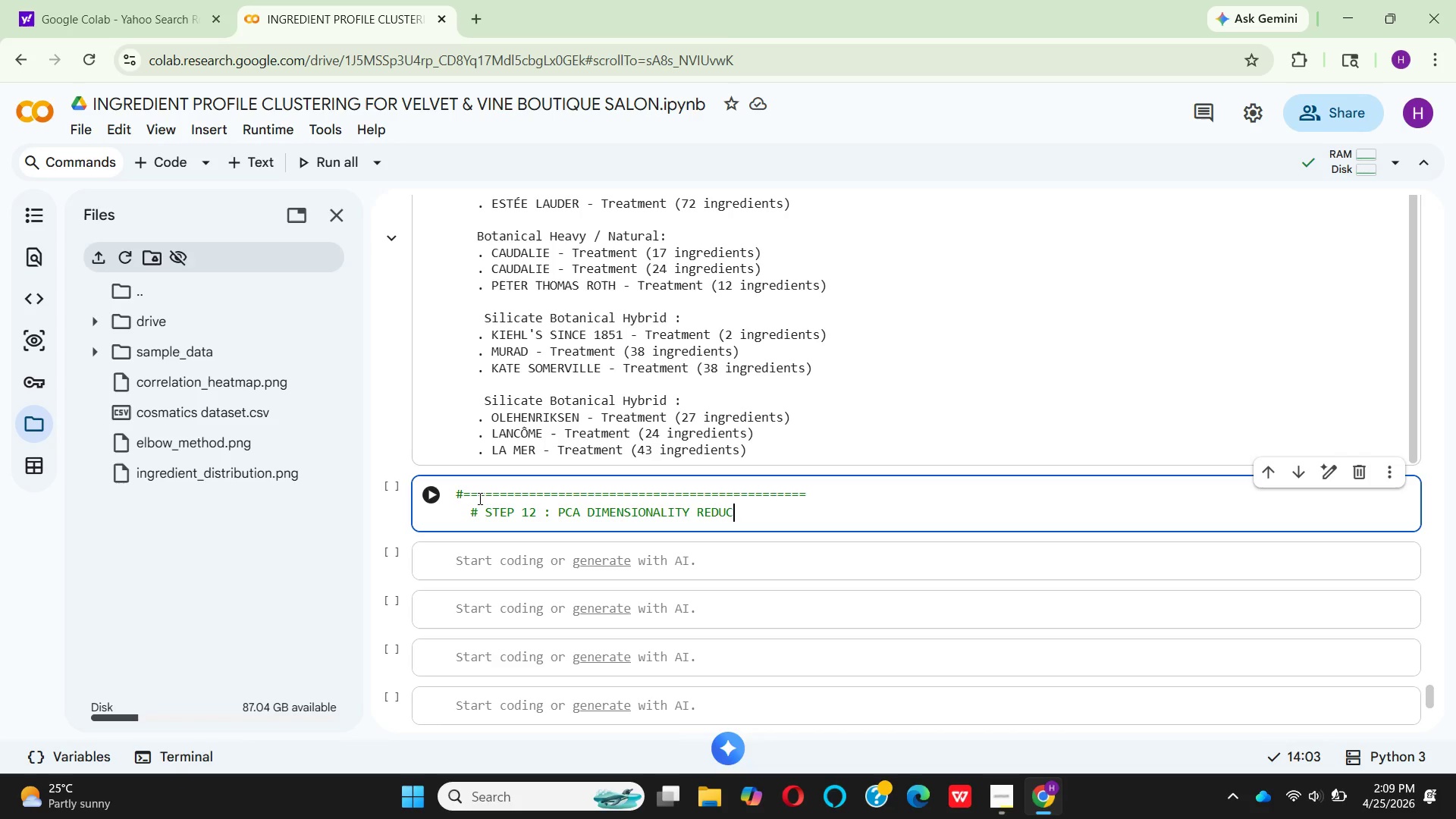 
wait(6.53)
 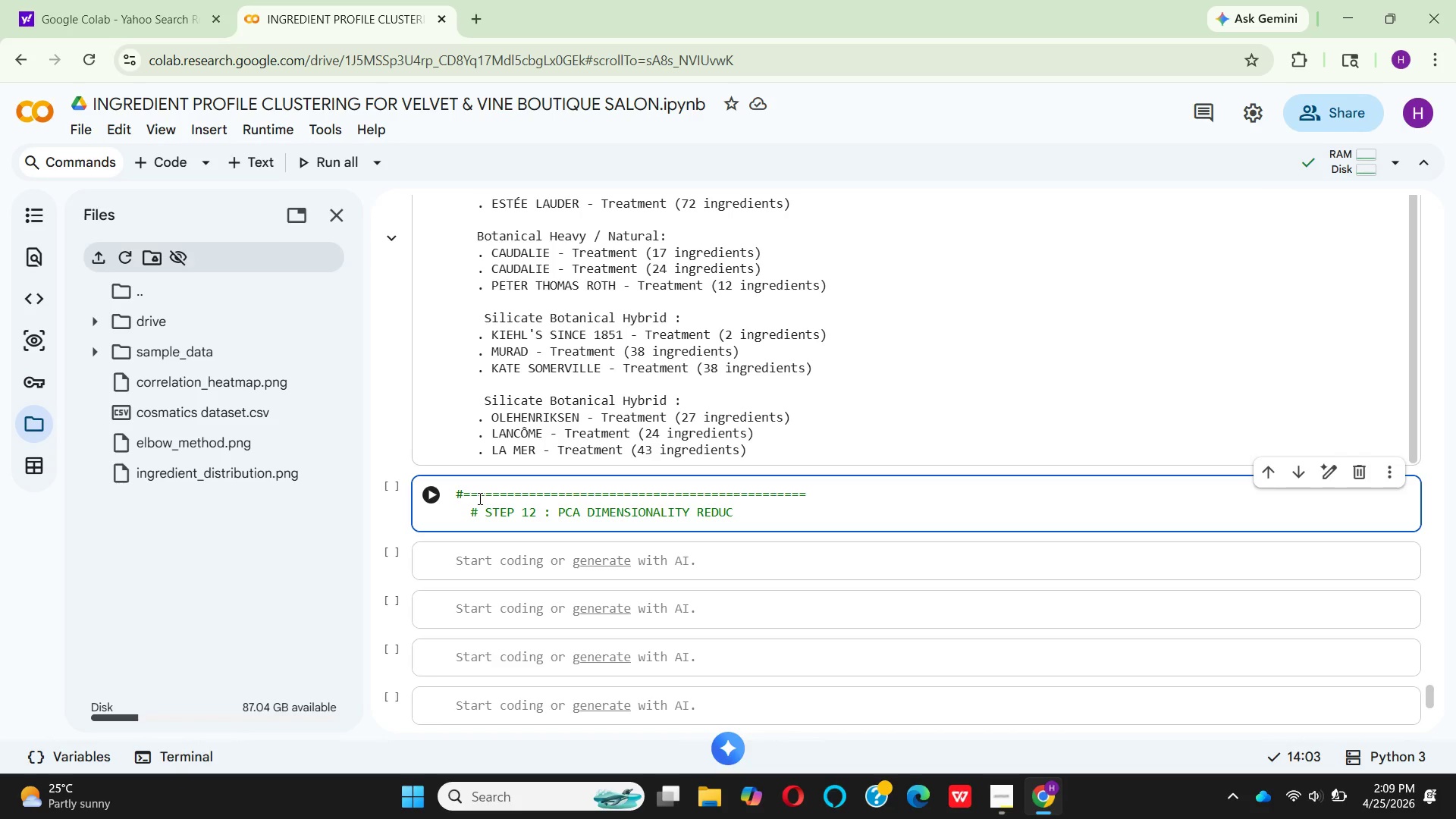 
type(TION FOR VISUALIZATION)
 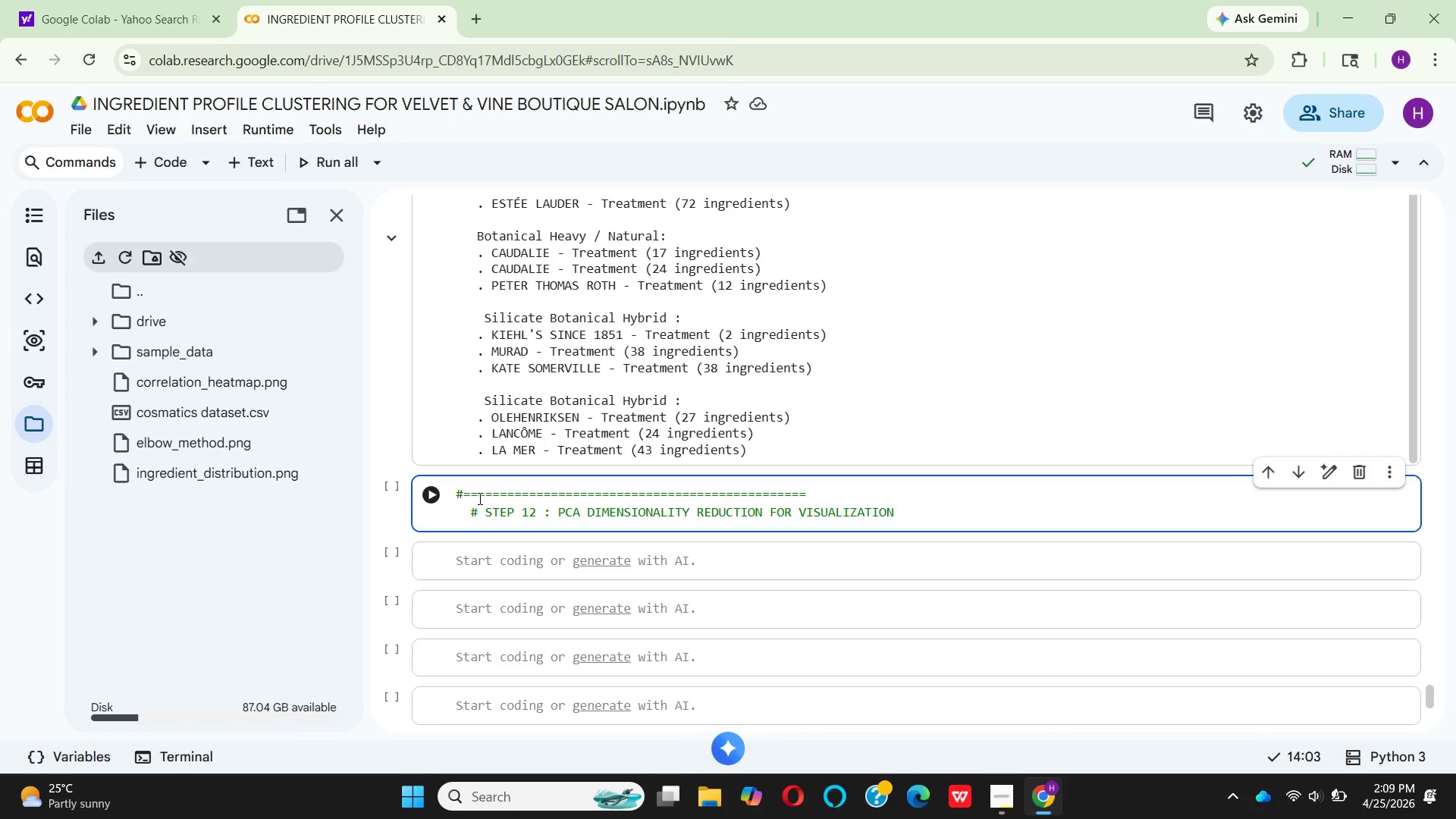 
key(ArrowUp)
 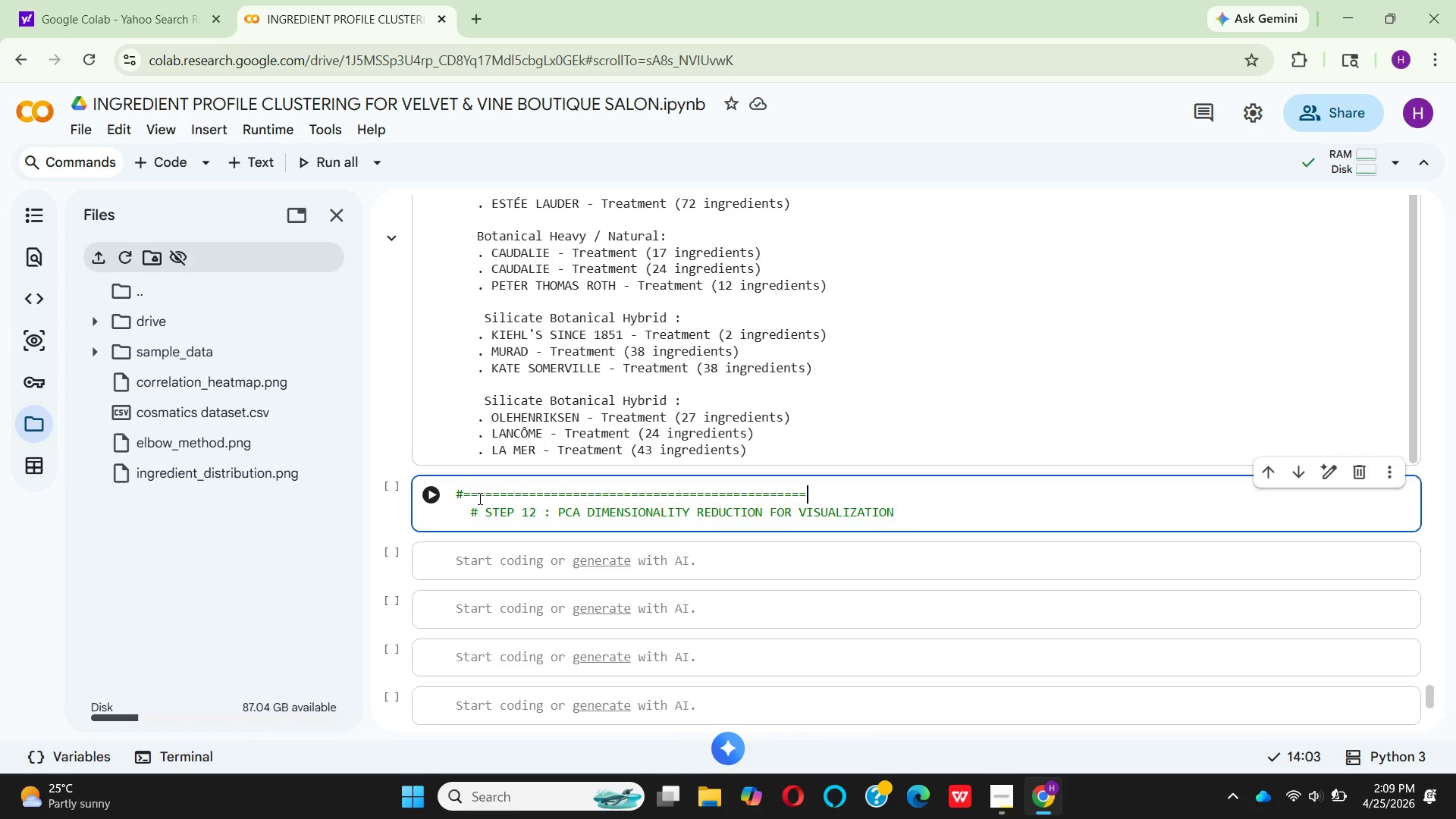 
hold_key(key=Equal, duration=0.97)
 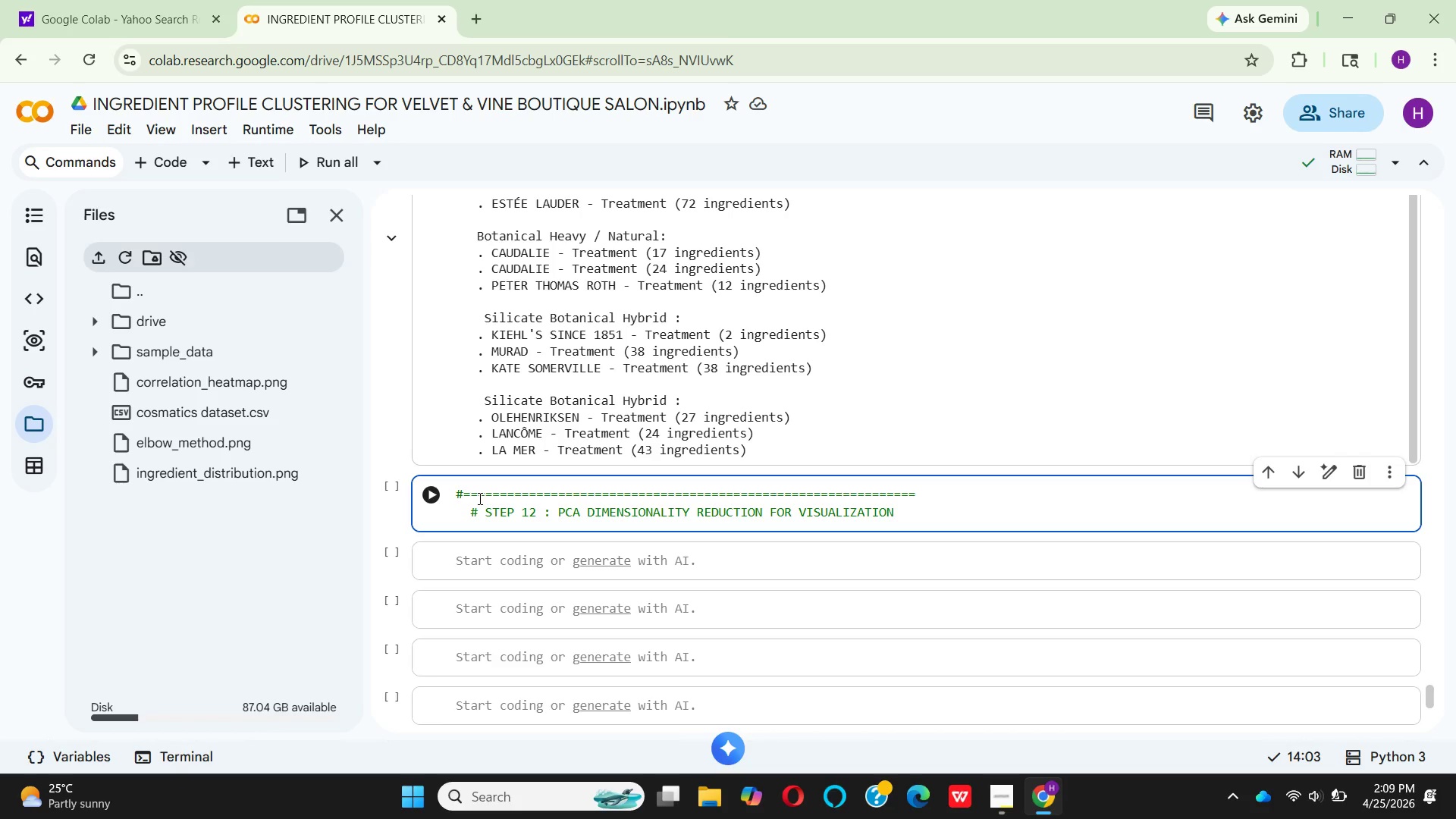 
key(ArrowDown)
 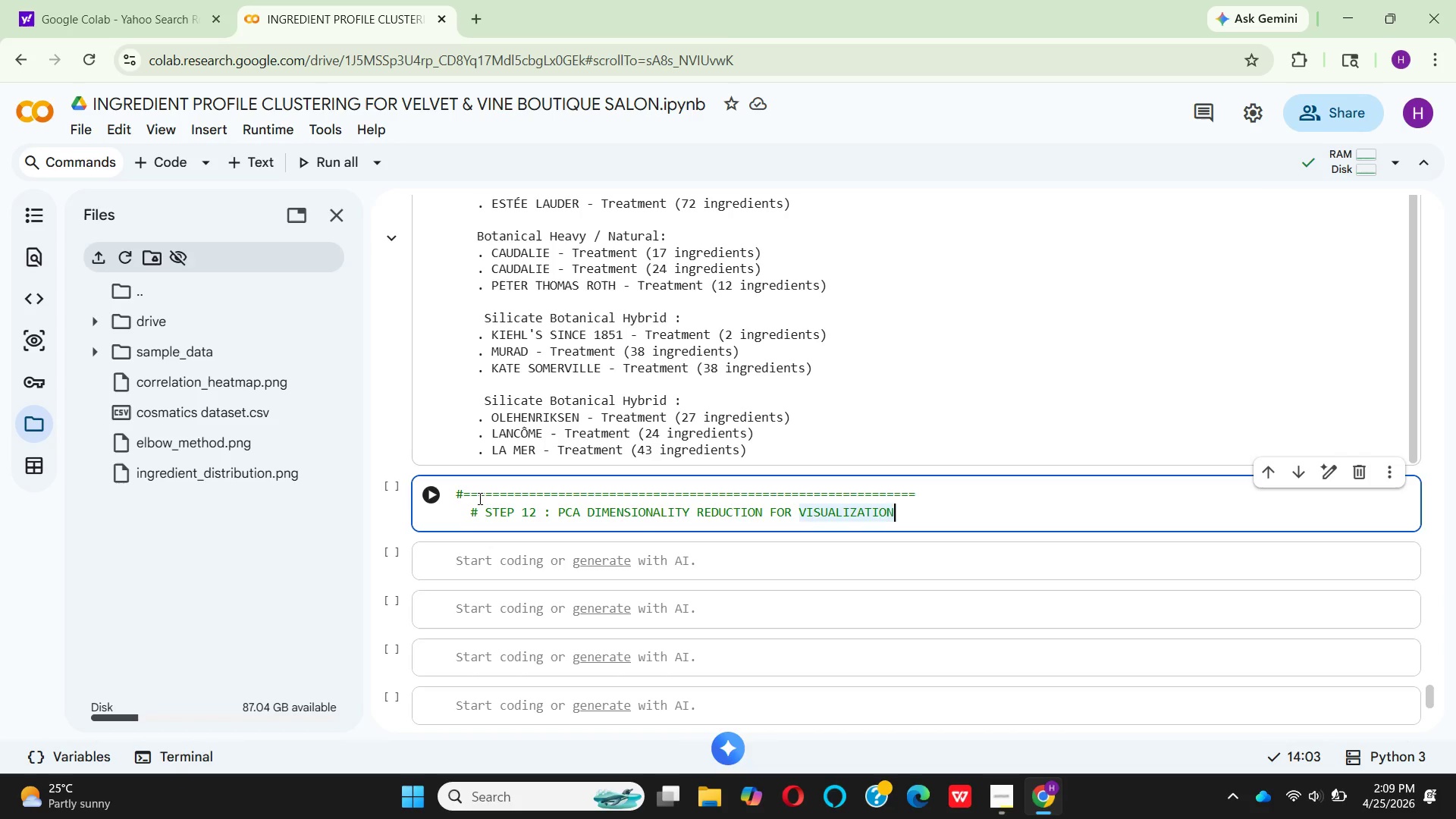 
key(Enter)
 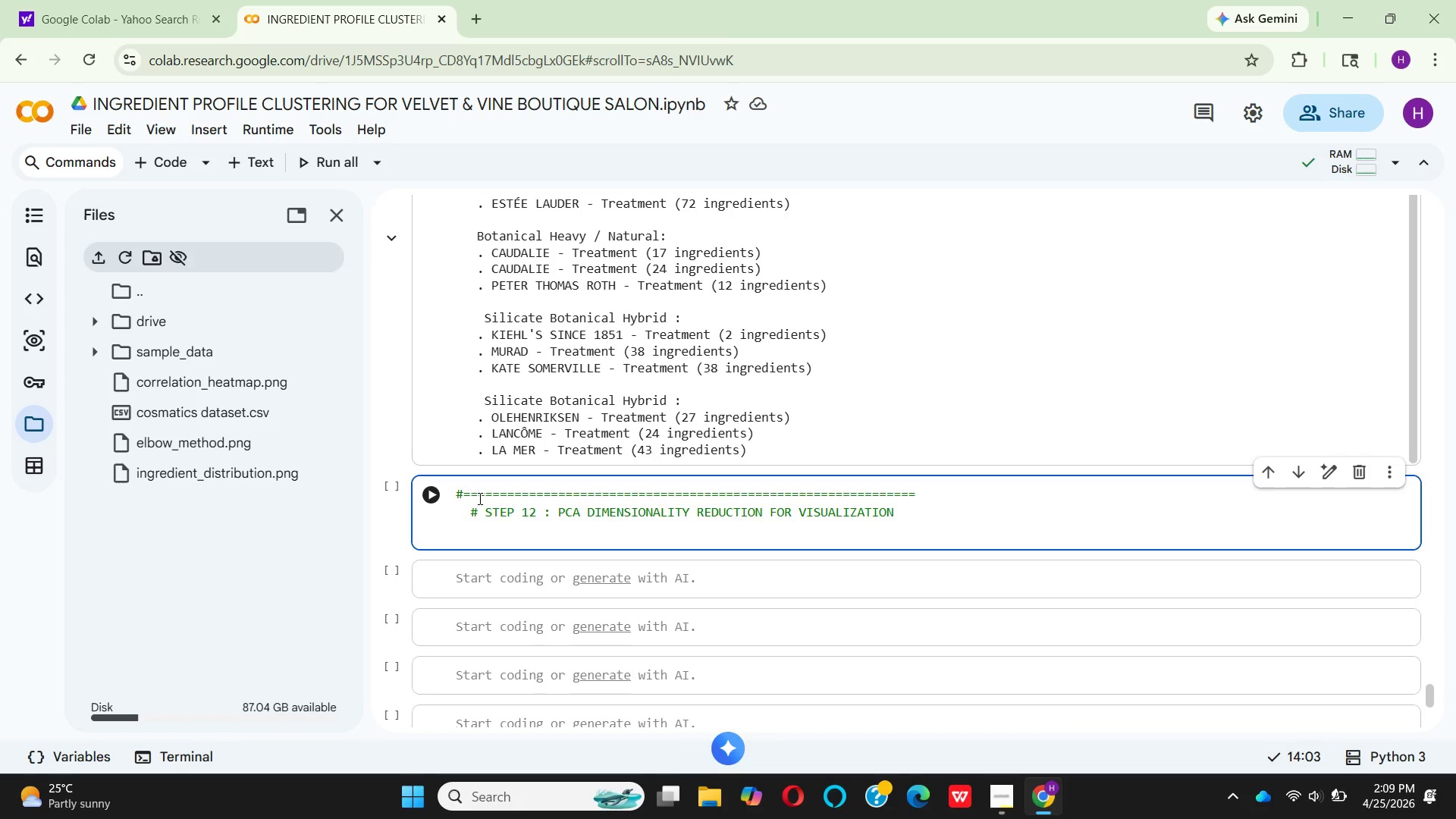 
key(Backspace)
 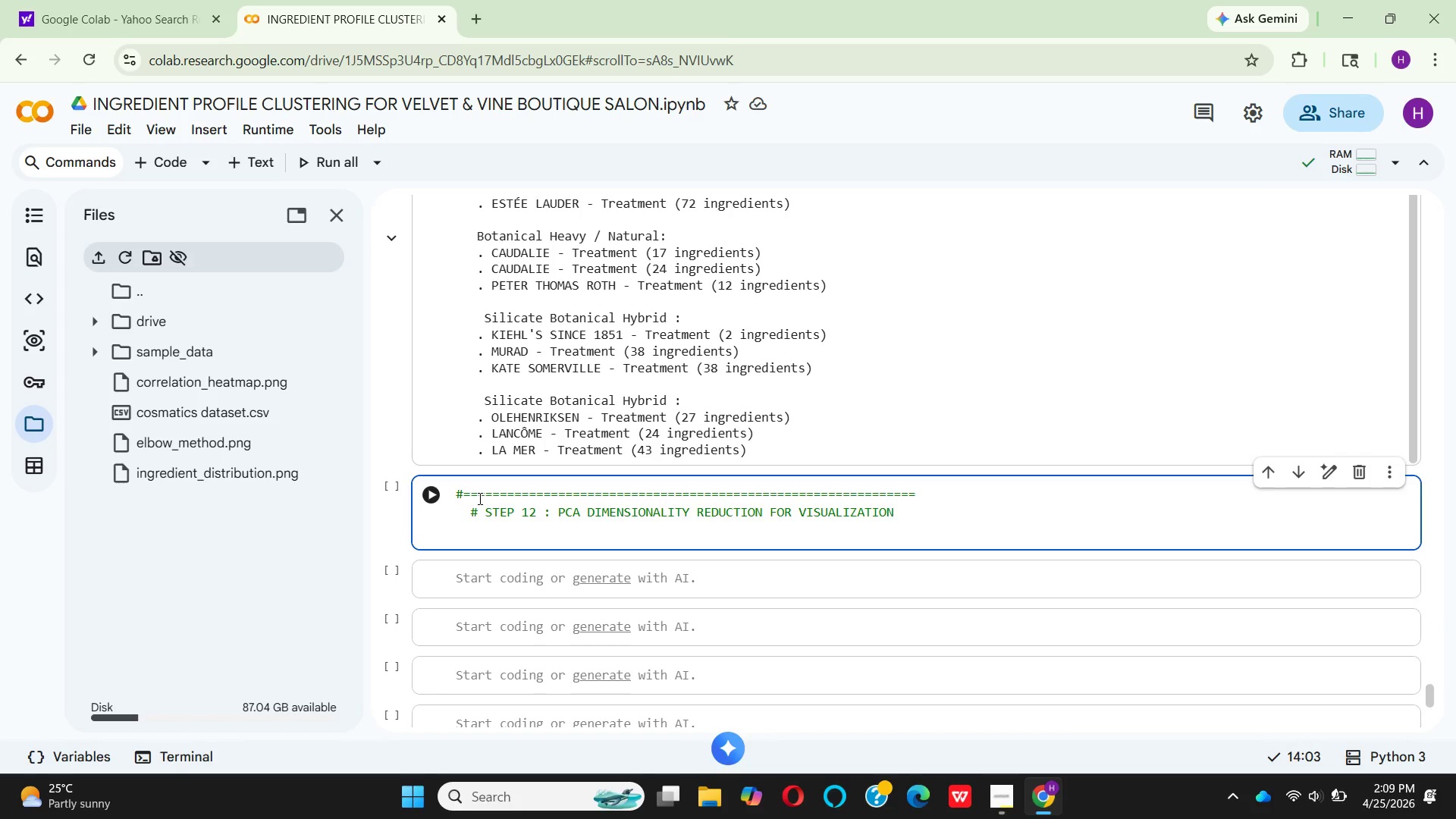 
key(Shift+3)
 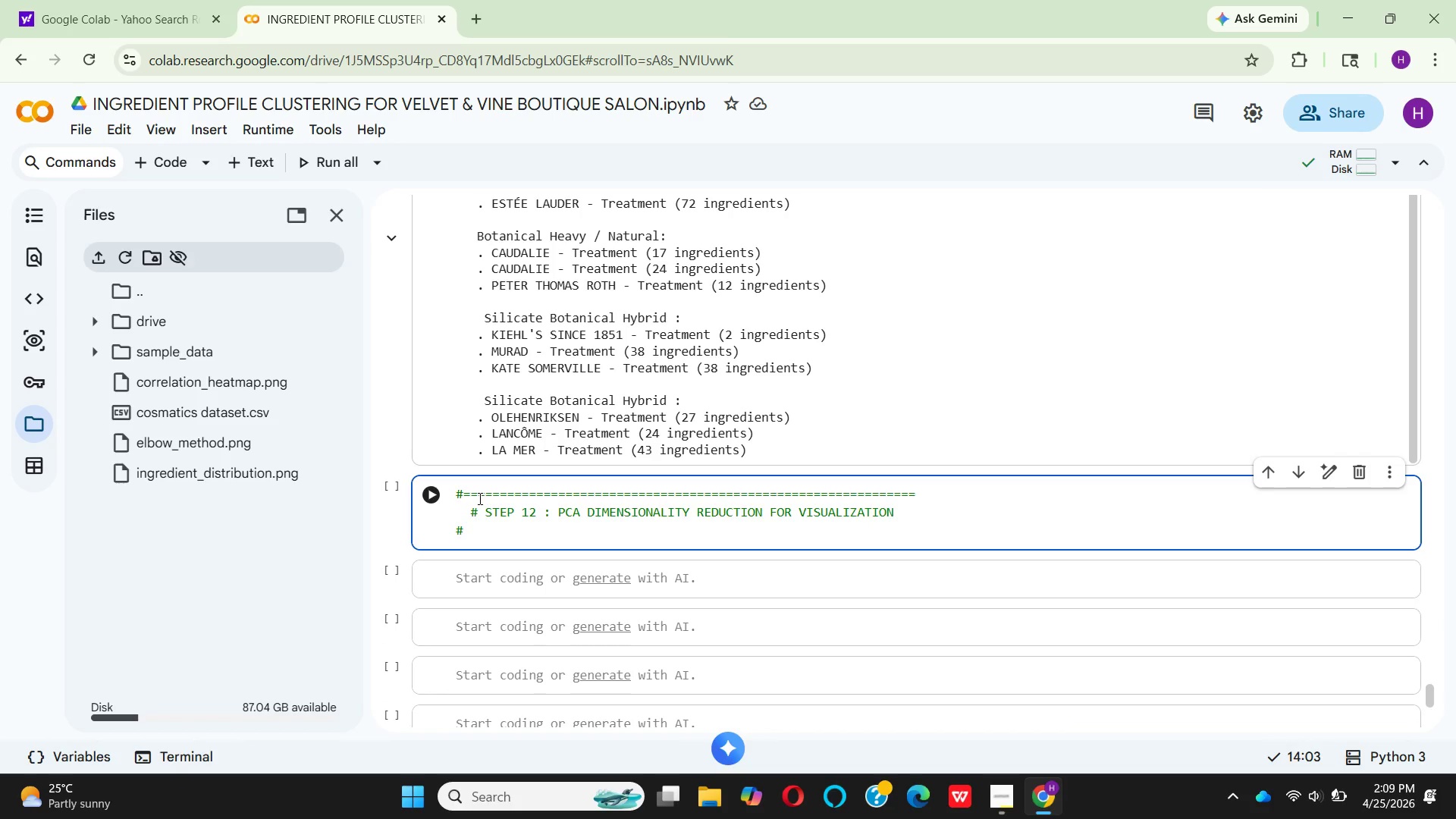 
hold_key(key=Equal, duration=1.5)
 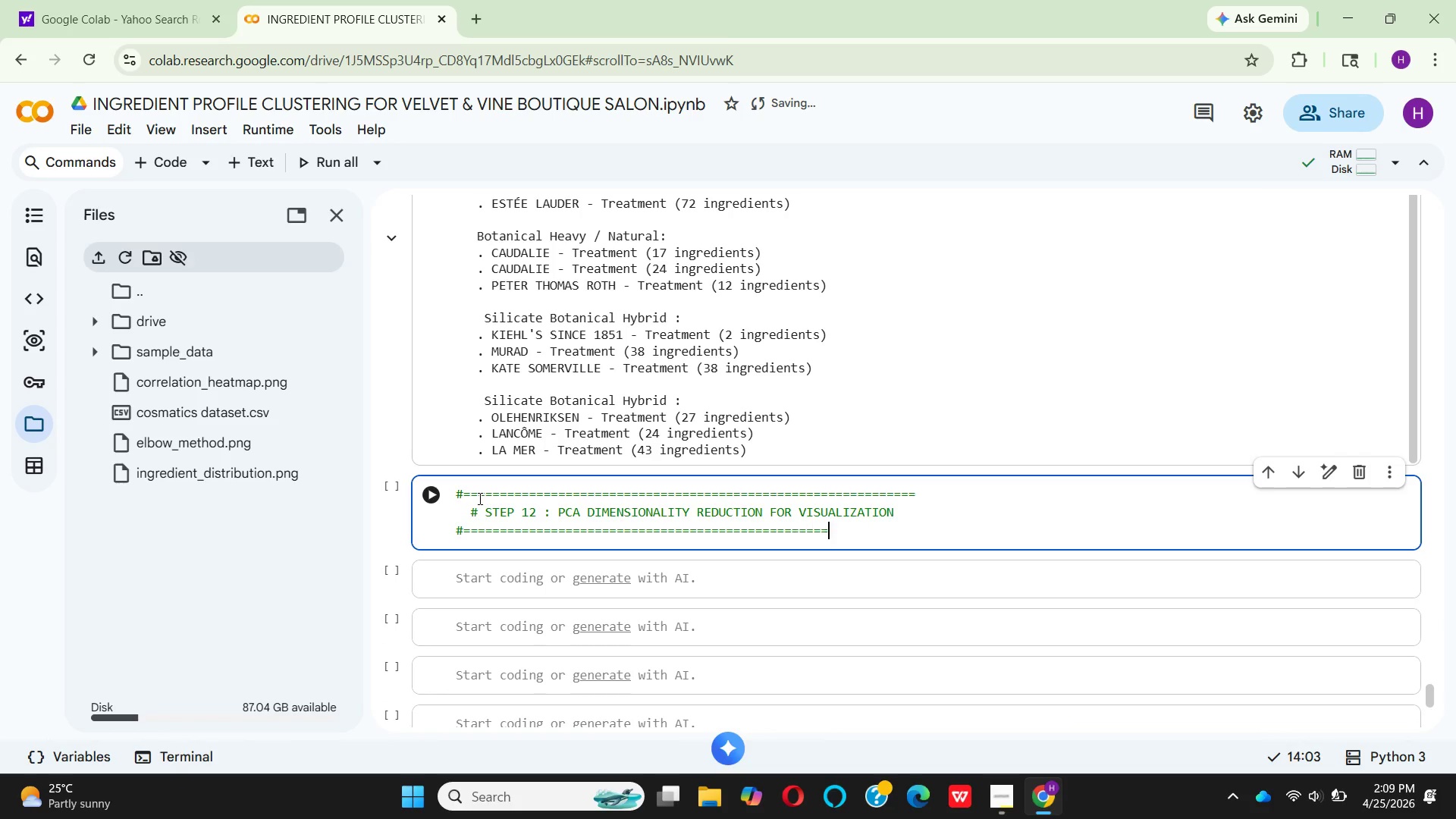 
hold_key(key=Equal, duration=0.86)
 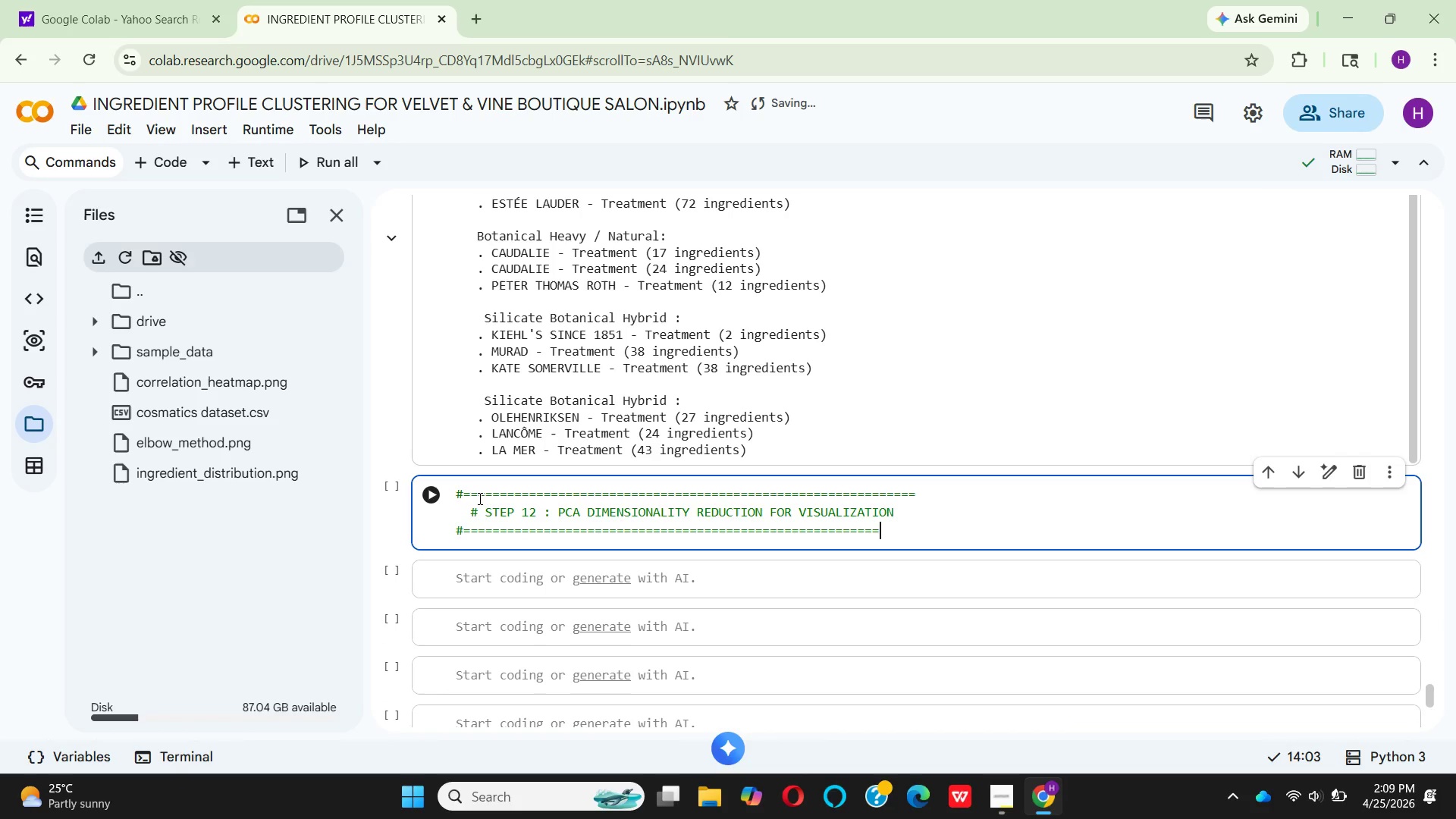 
key(Equal)
 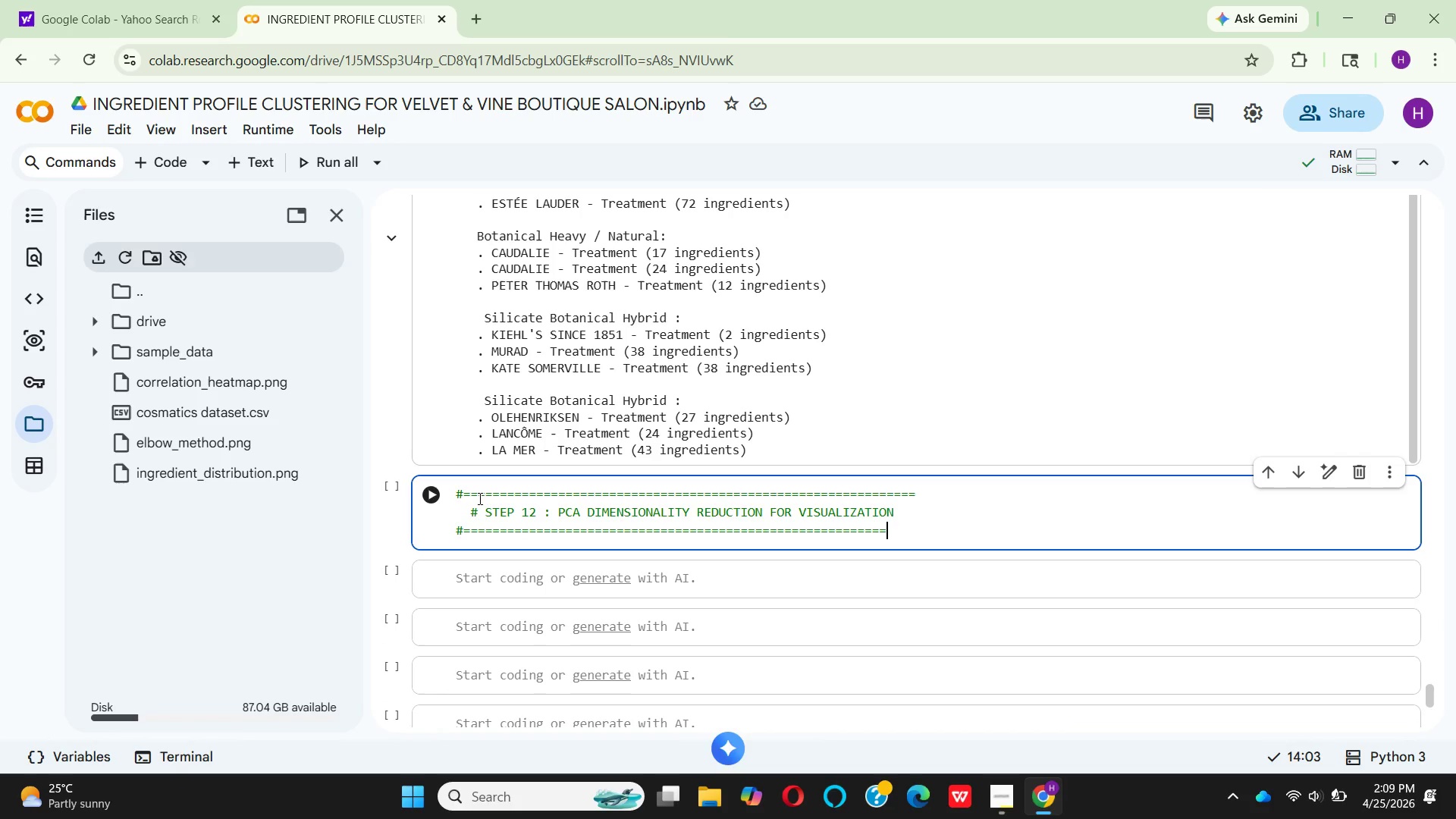 
key(Equal)
 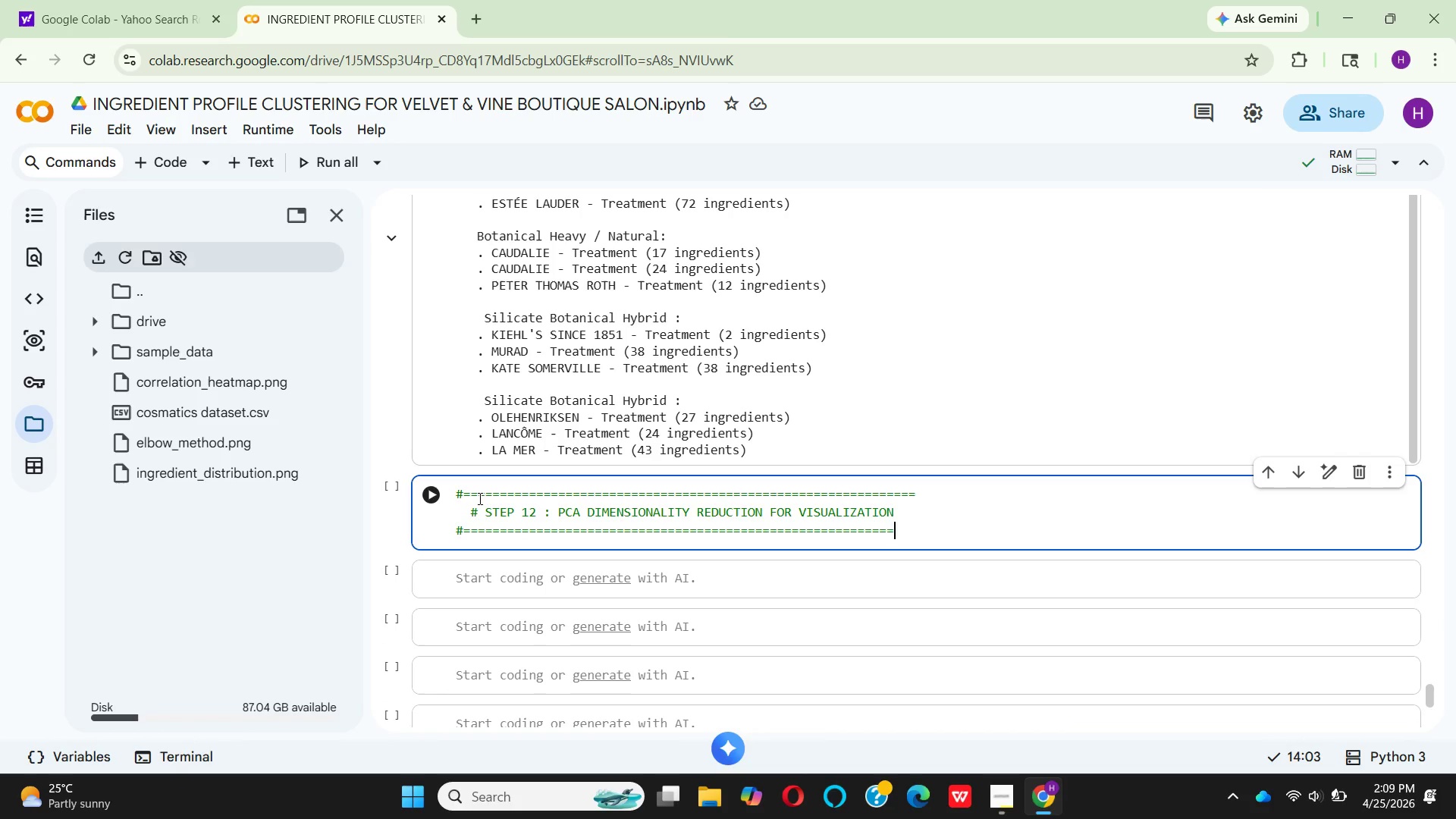 
key(Equal)
 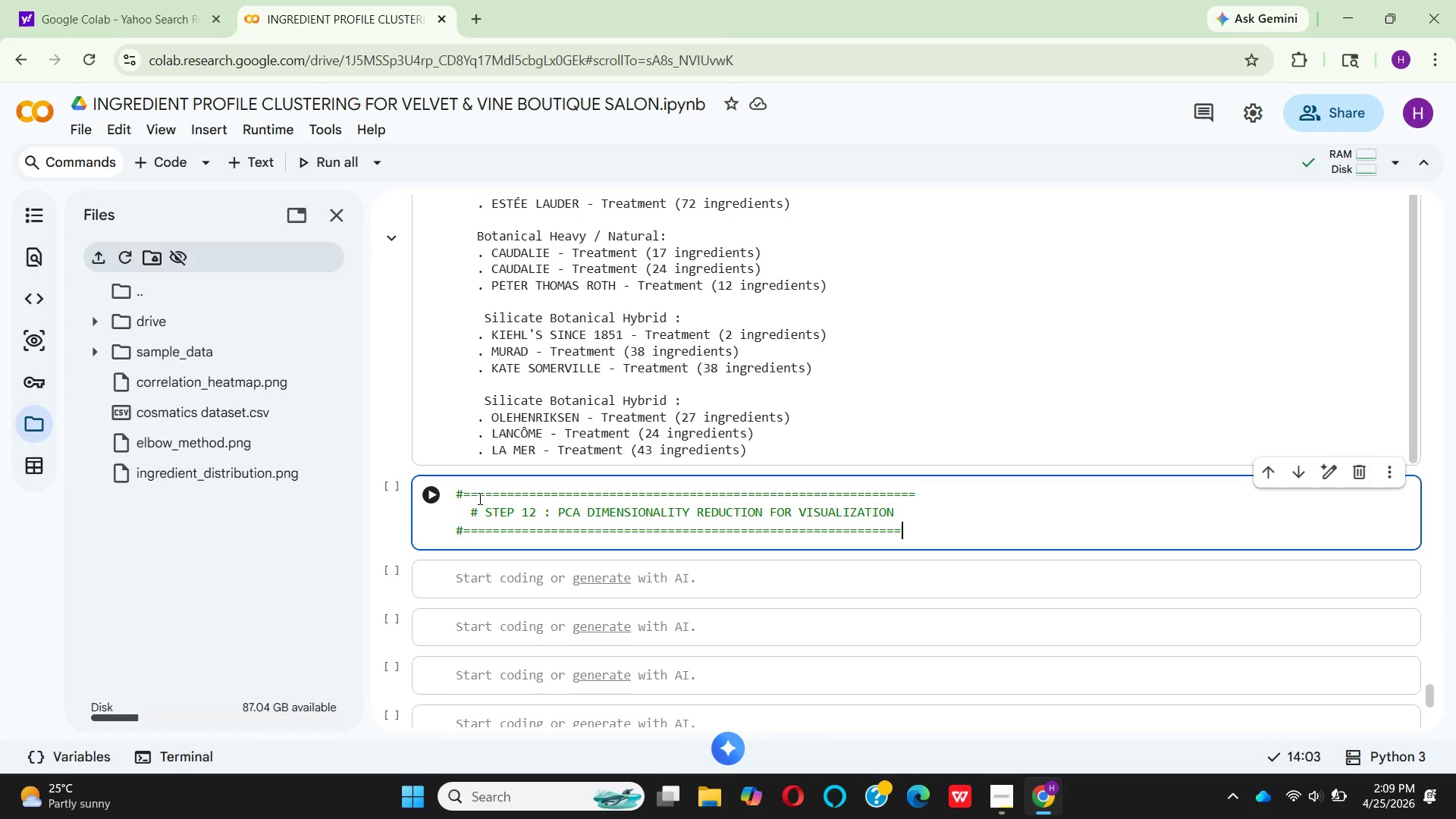 
key(Equal)
 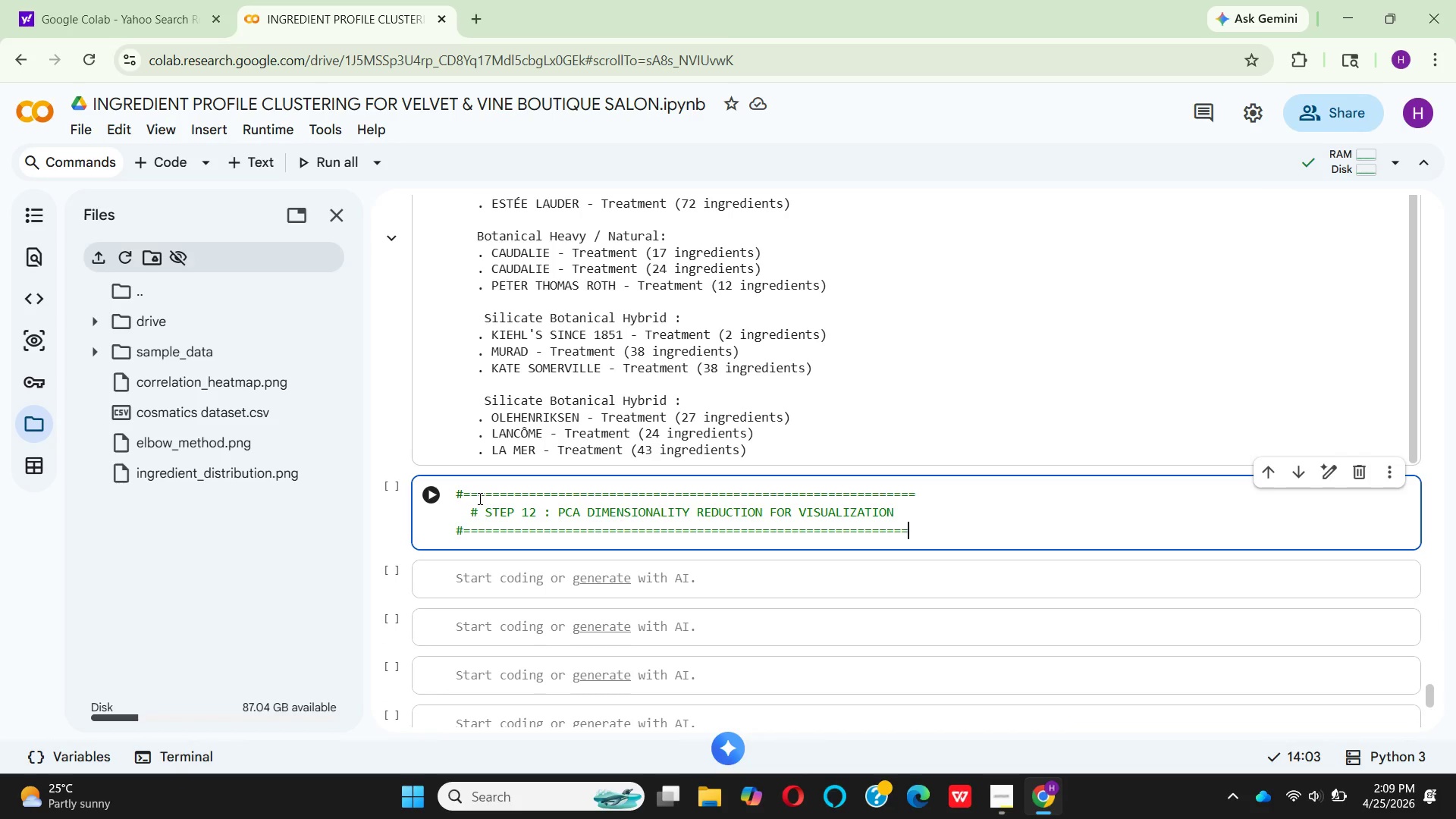 
key(Equal)
 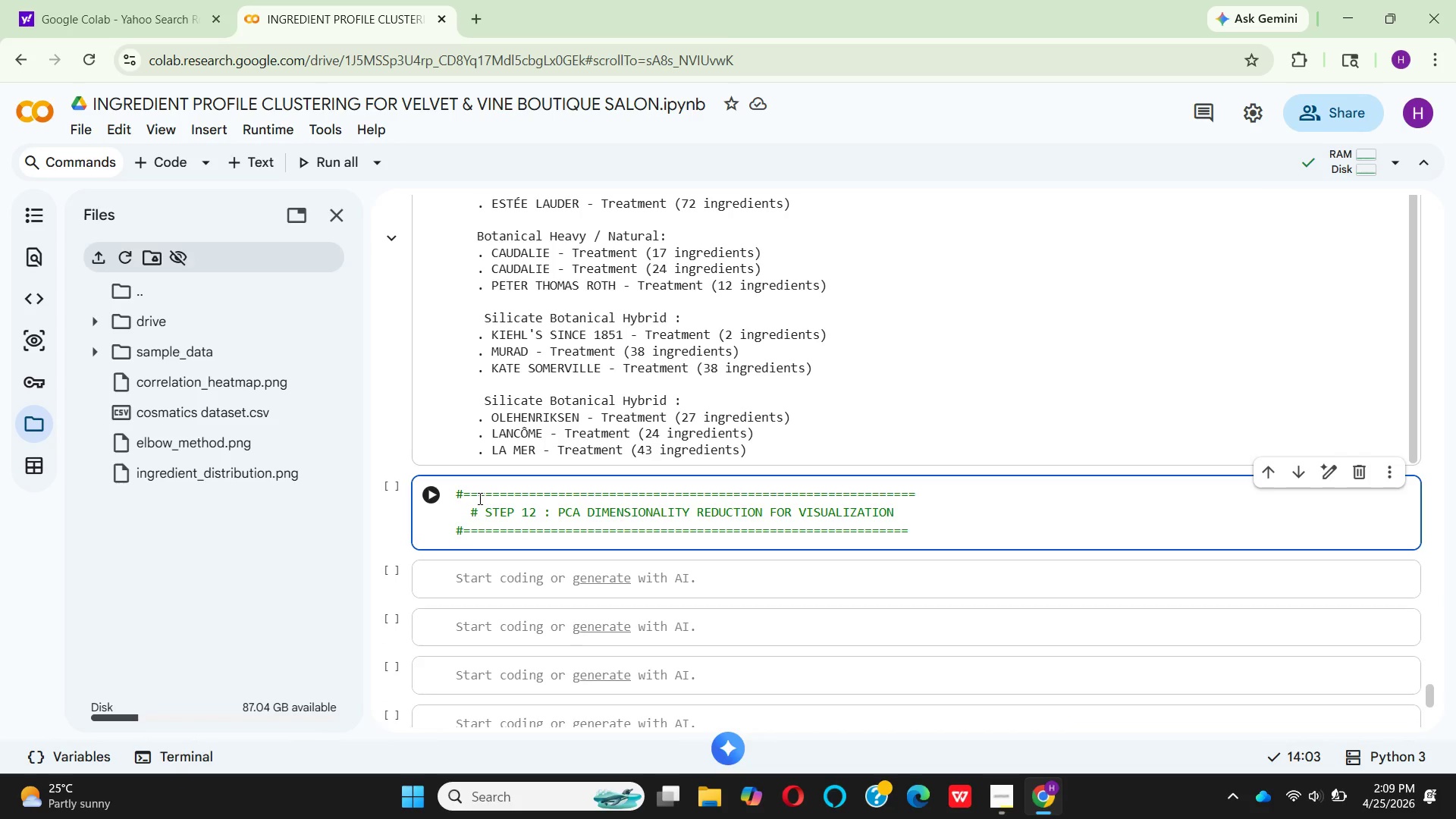 
key(Enter)
 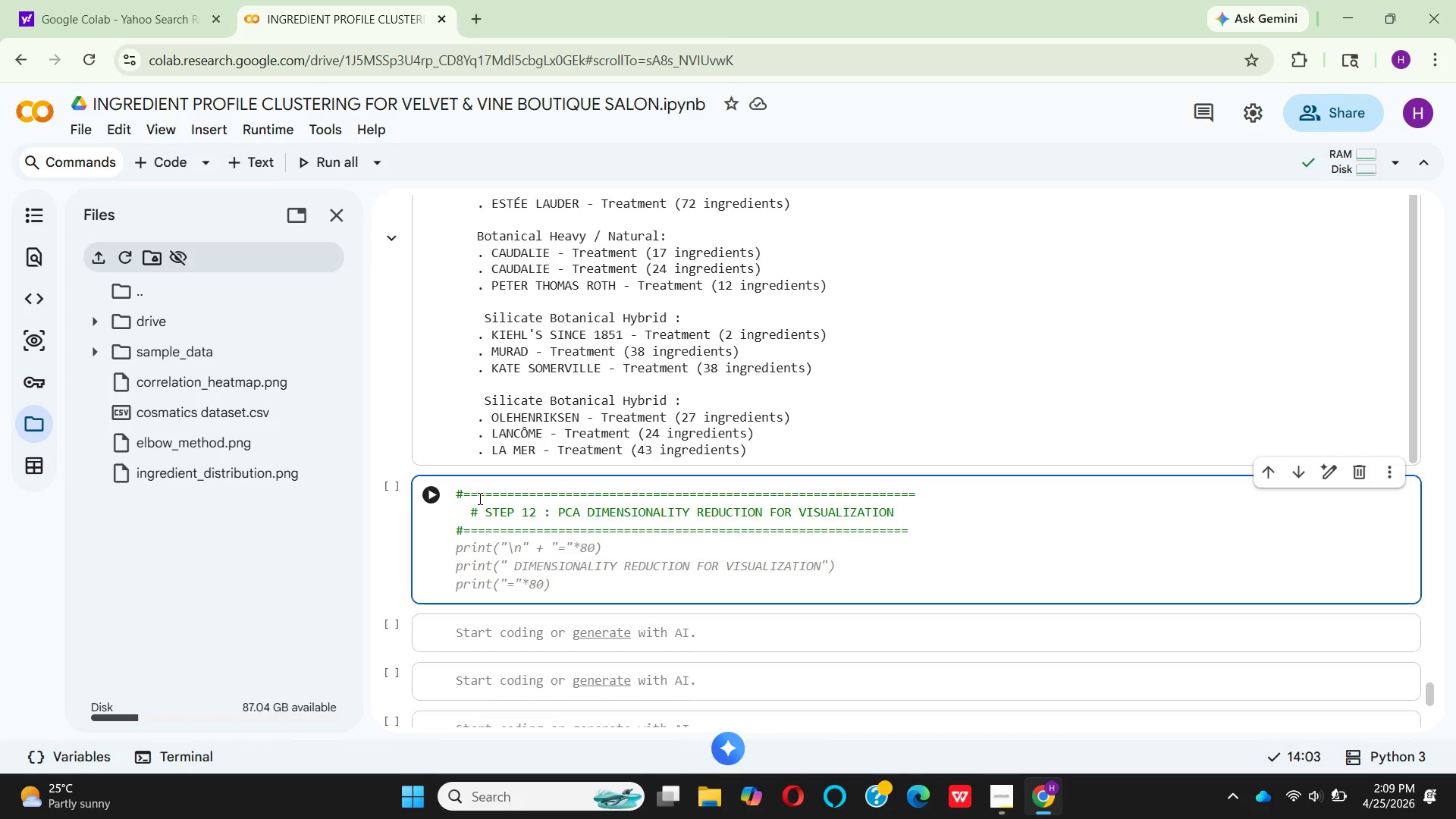 
wait(9.56)
 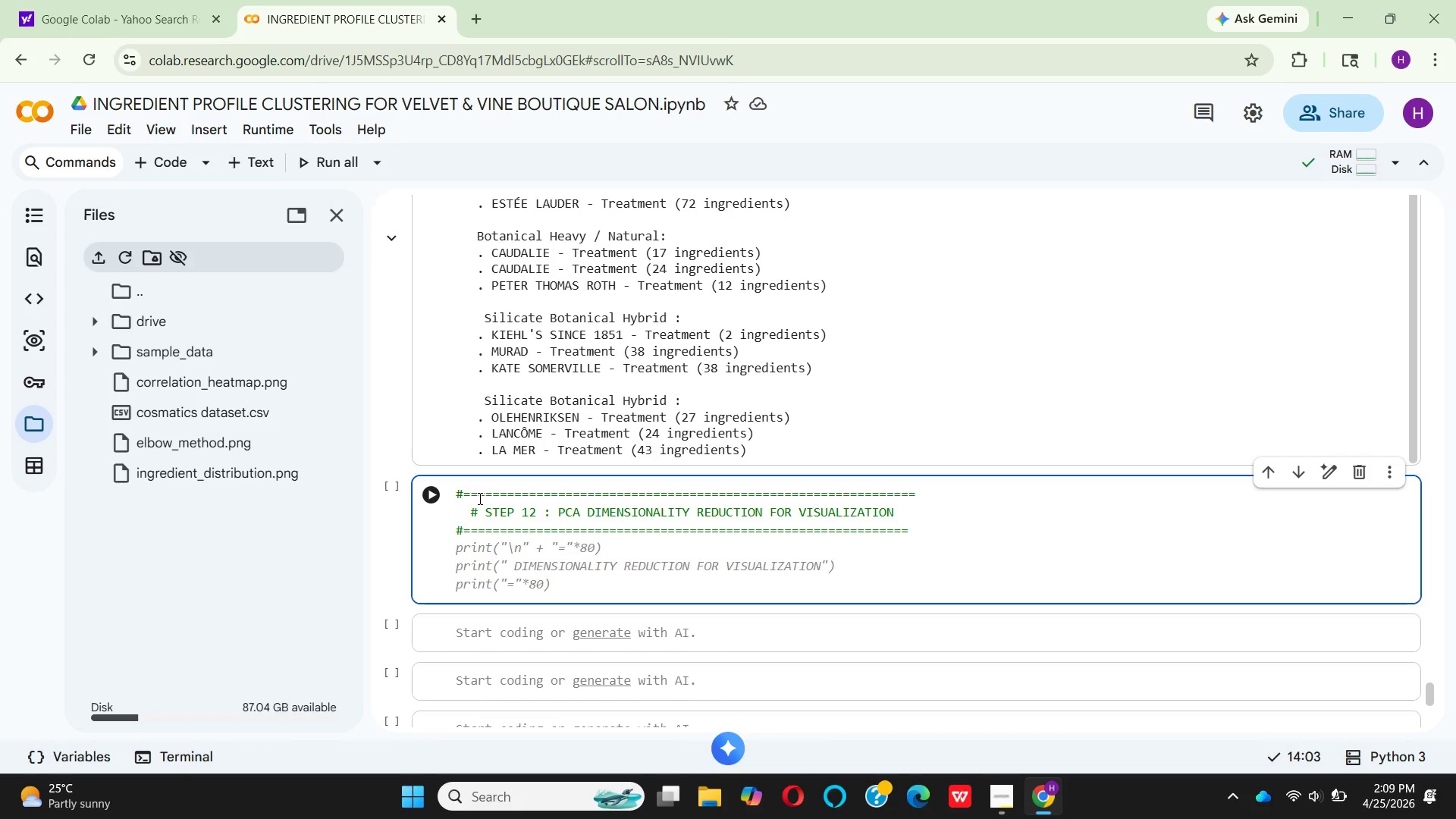 
left_click([543, 526])
 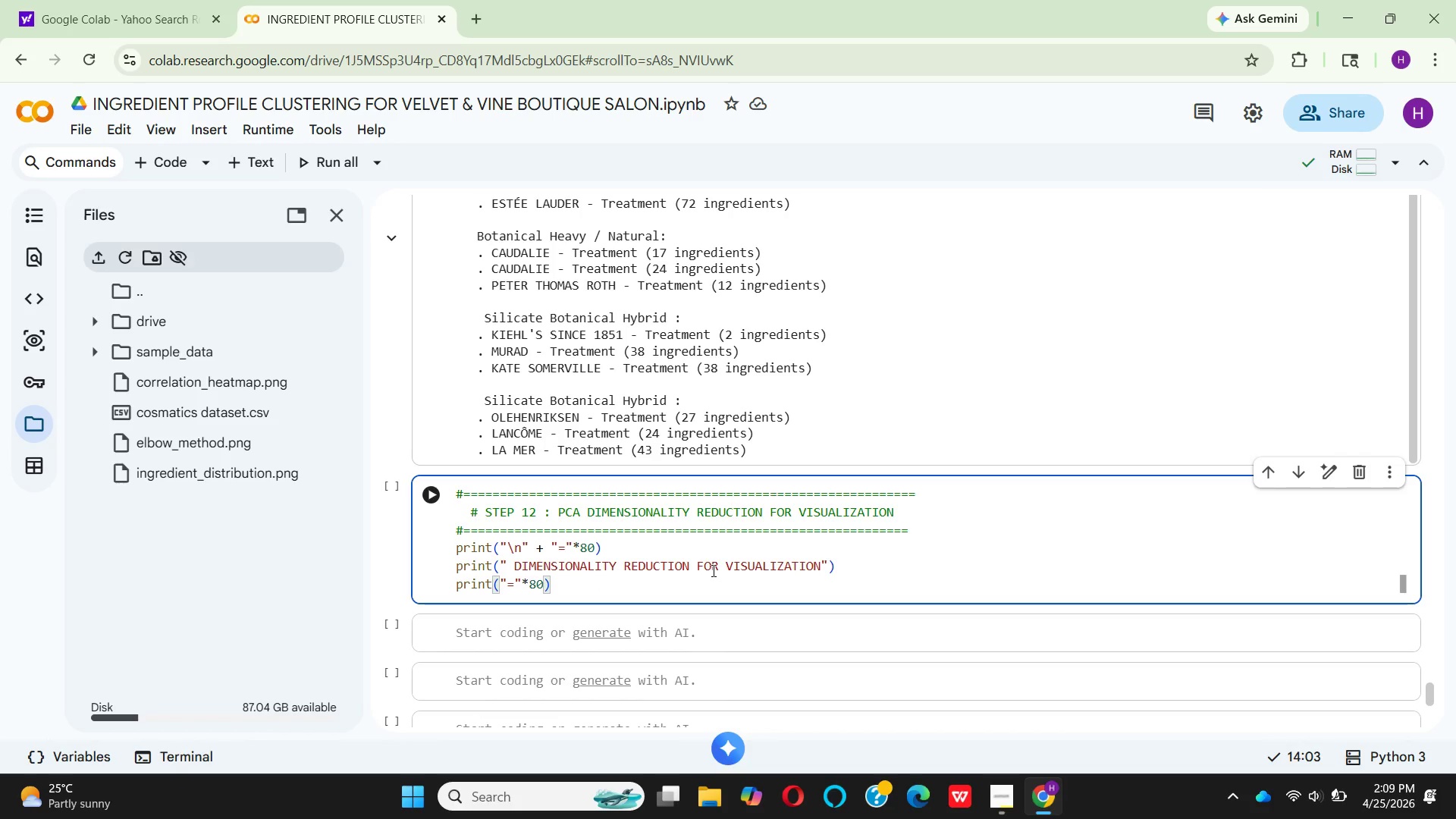 
wait(10.86)
 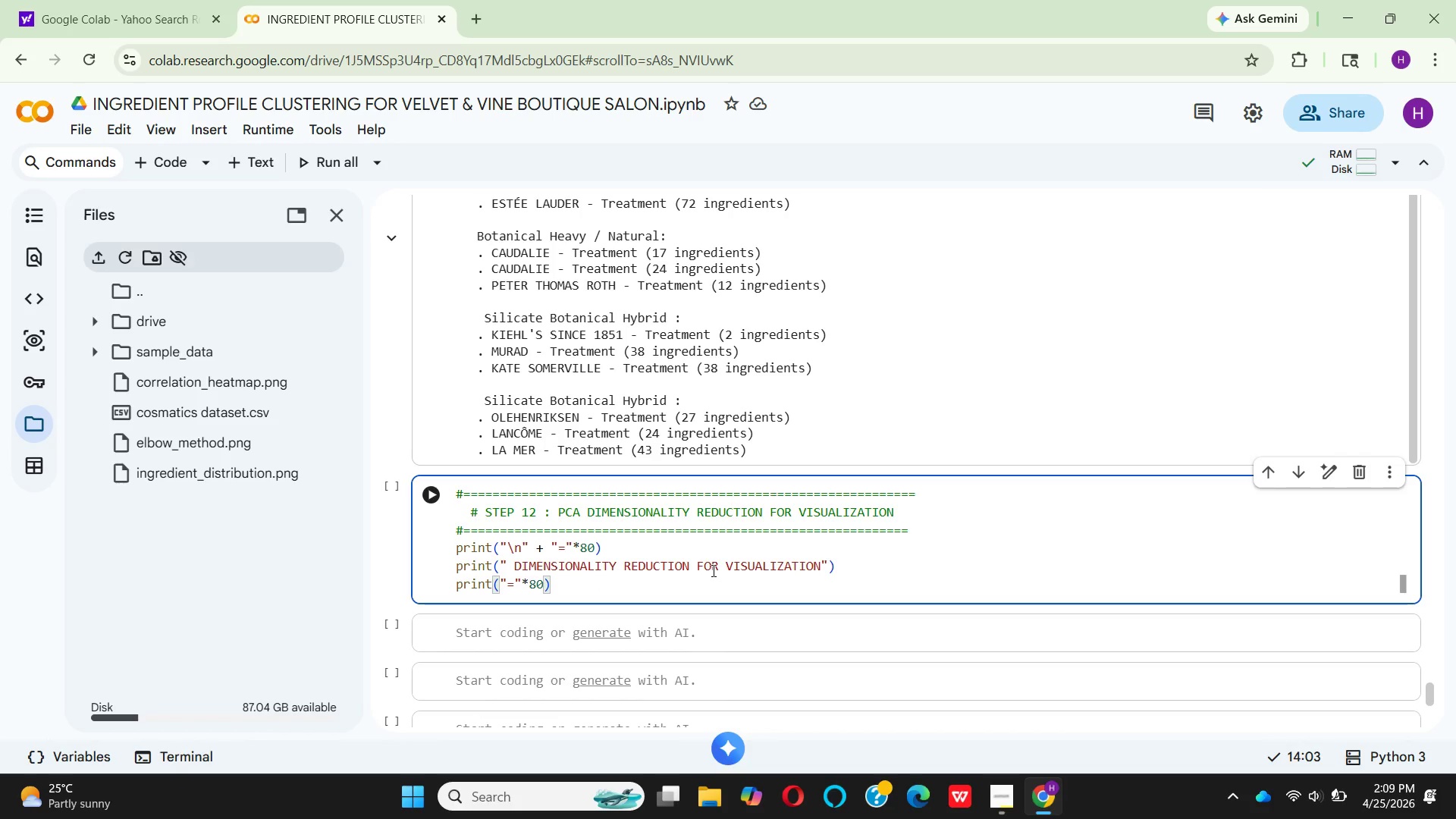 
left_click([720, 566])
 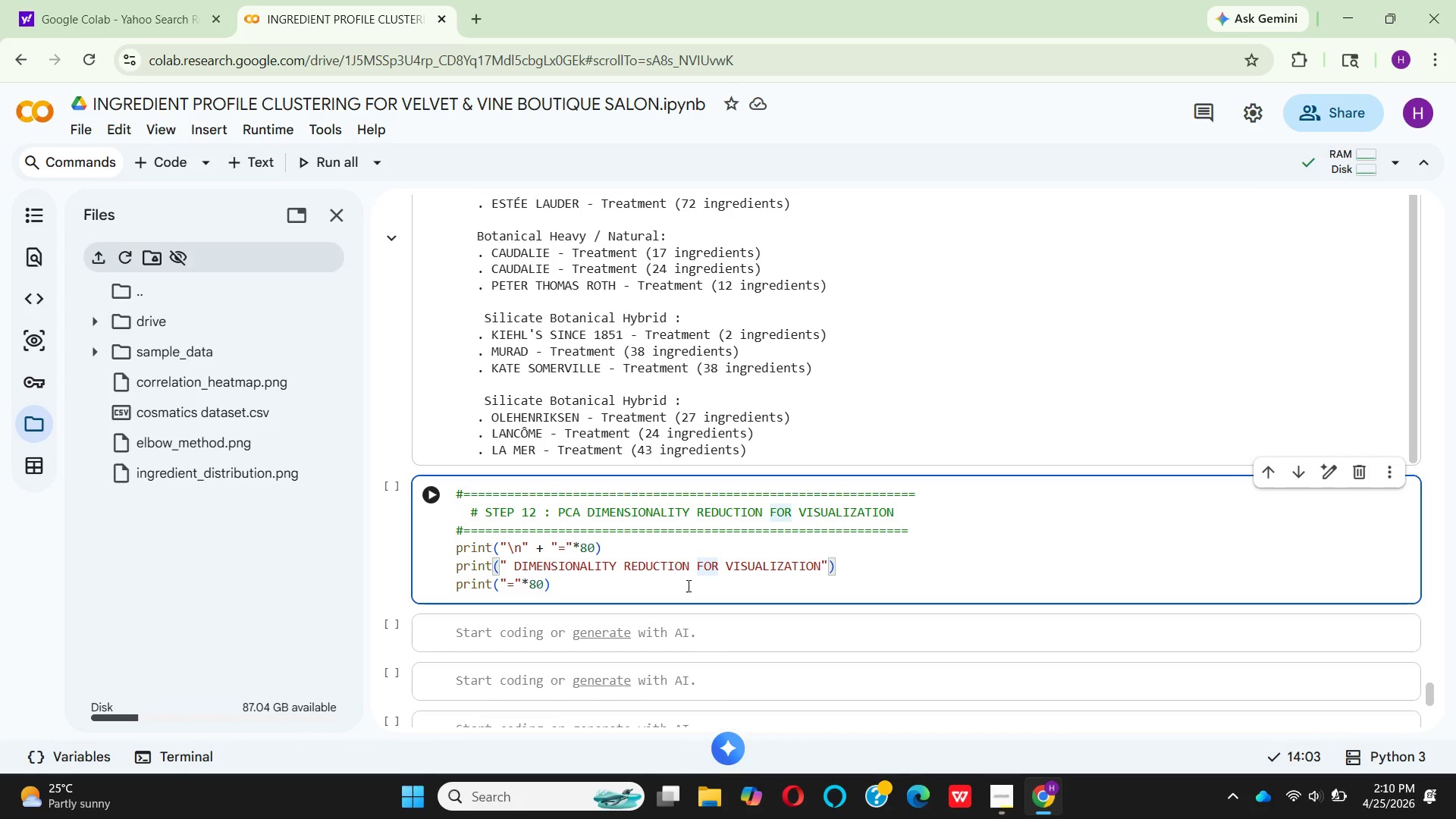 
type( 2D )
 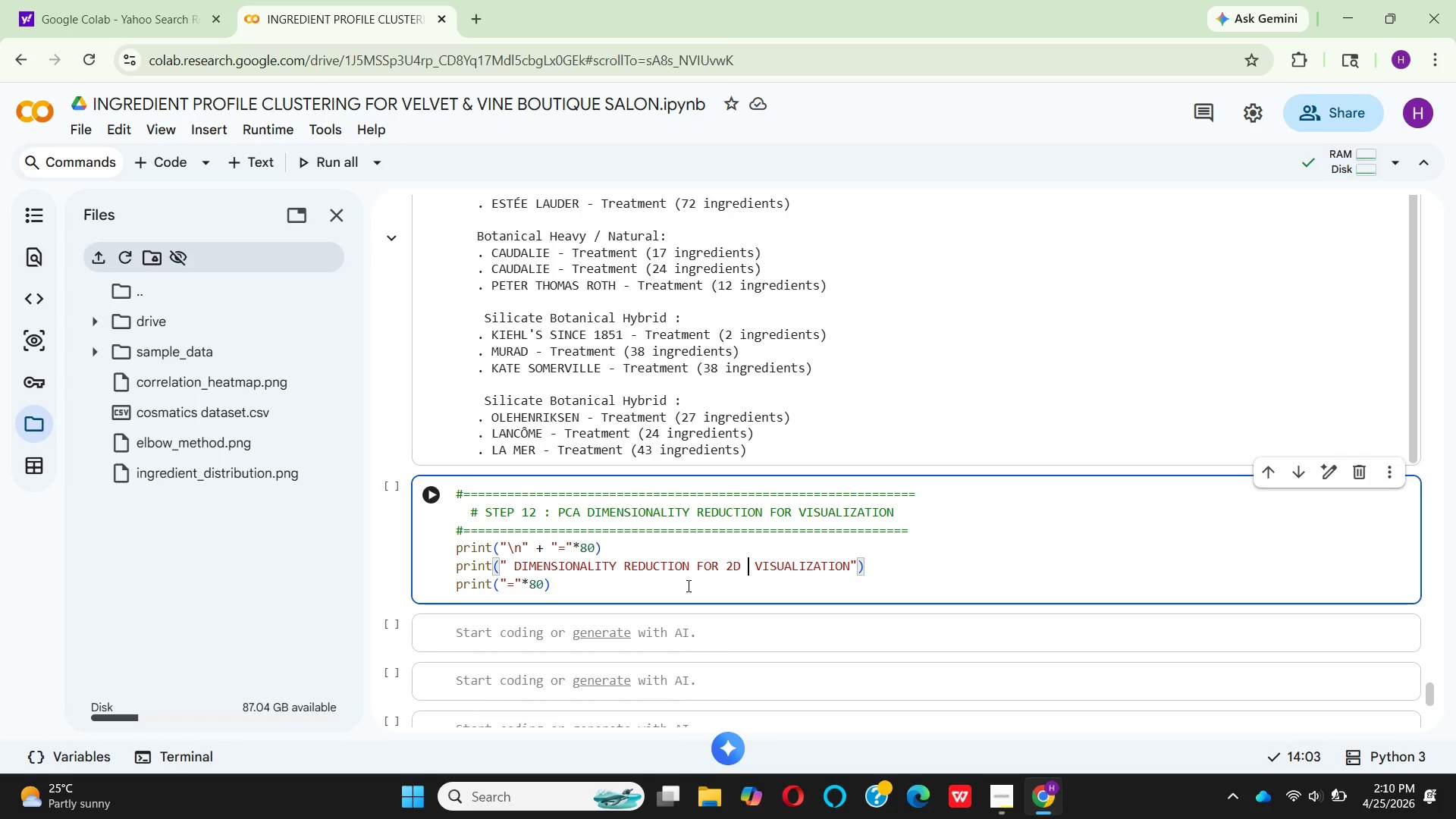 
key(ArrowRight)
 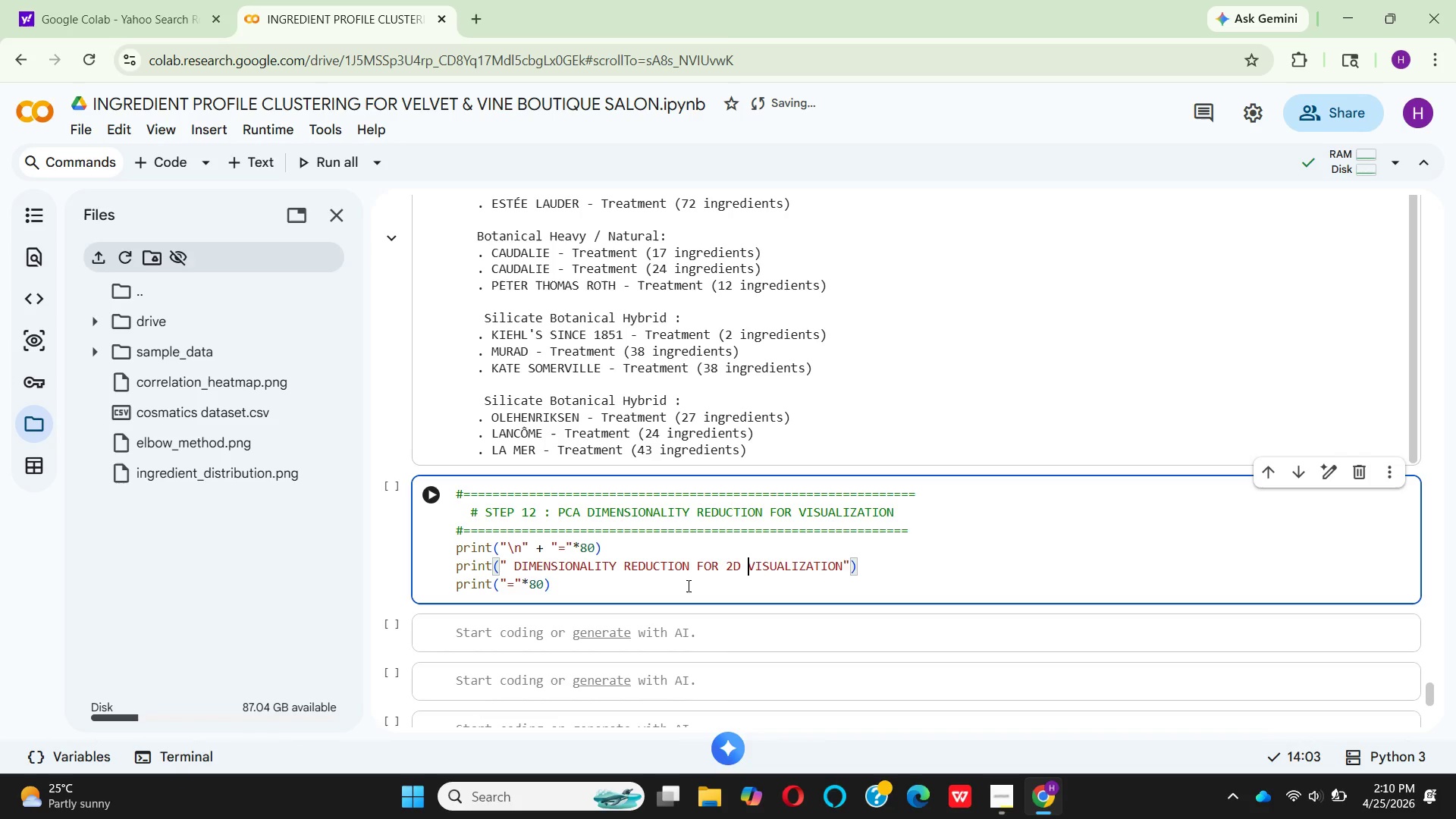 
key(Backspace)
 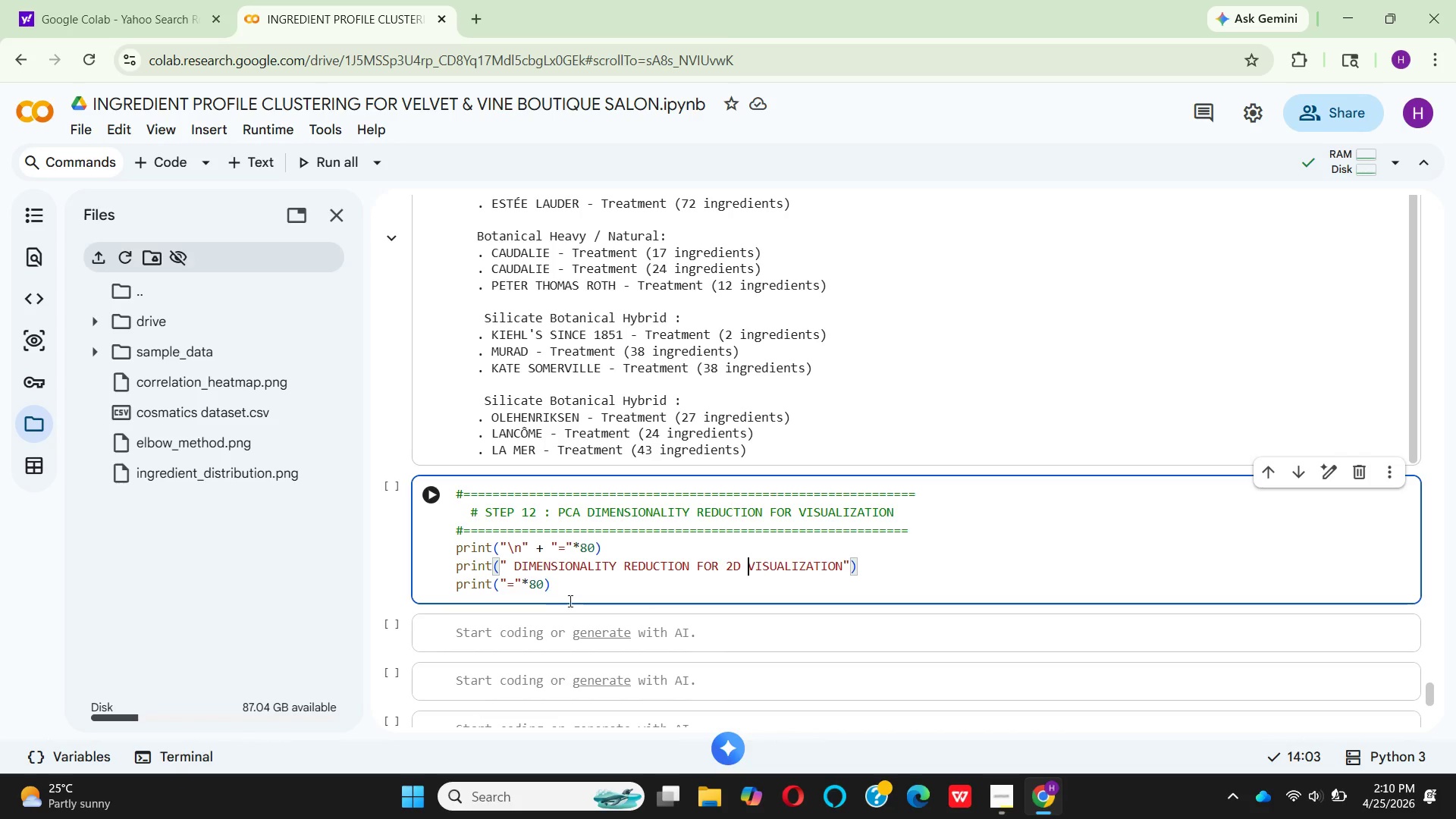 
left_click([585, 582])
 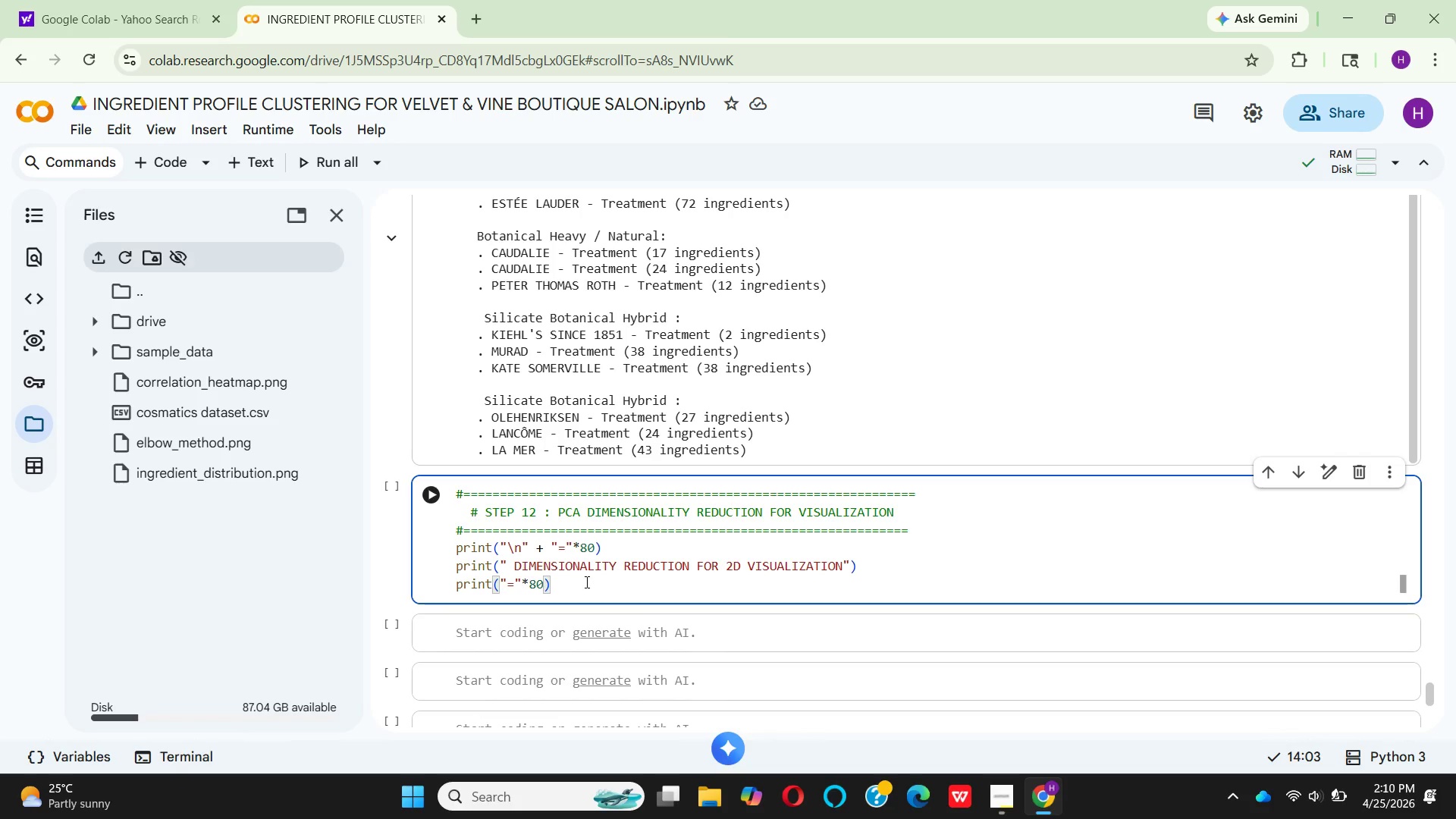 
key(CapsLock)
 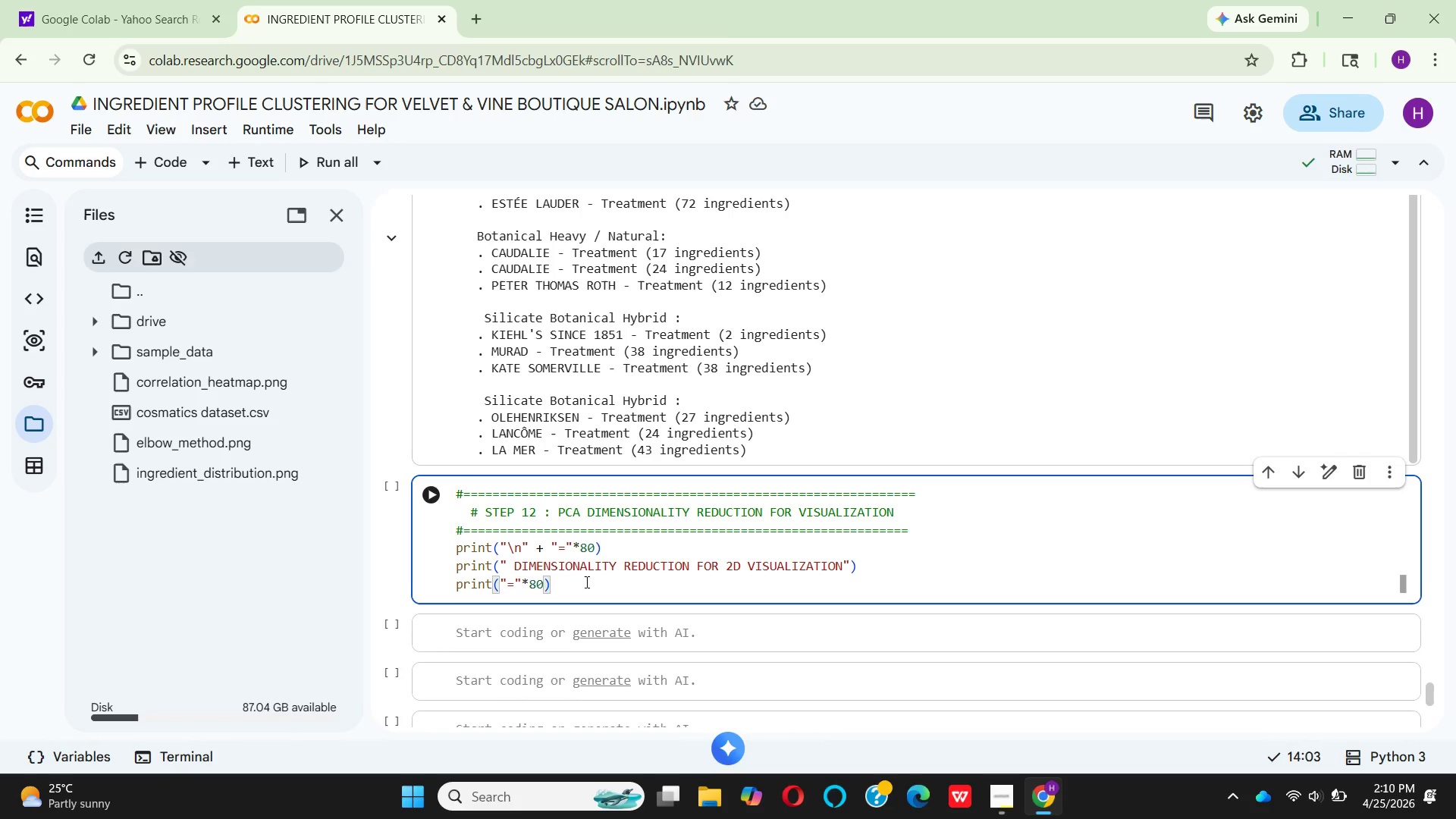 
key(Enter)
 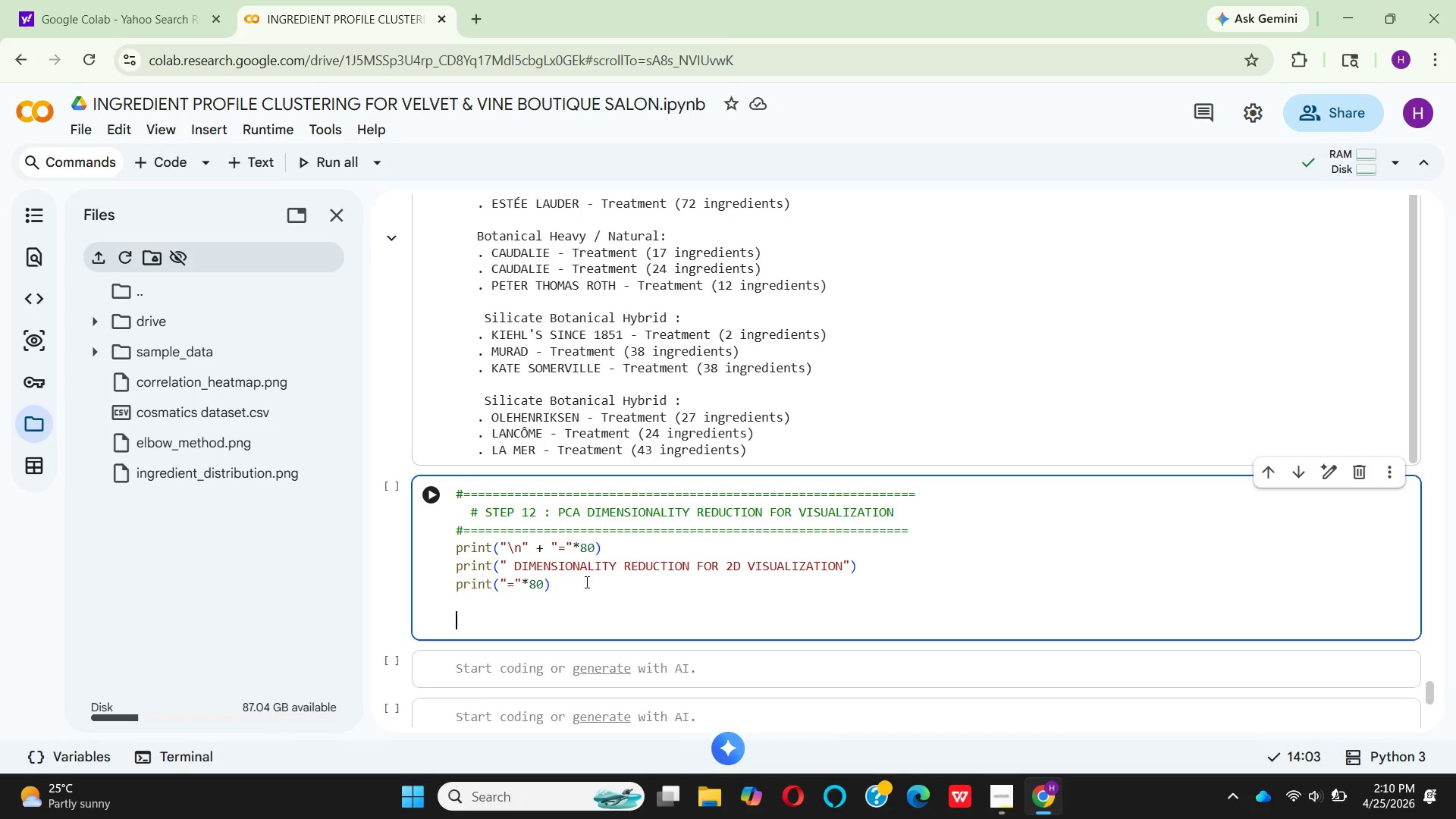 
key(Enter)
 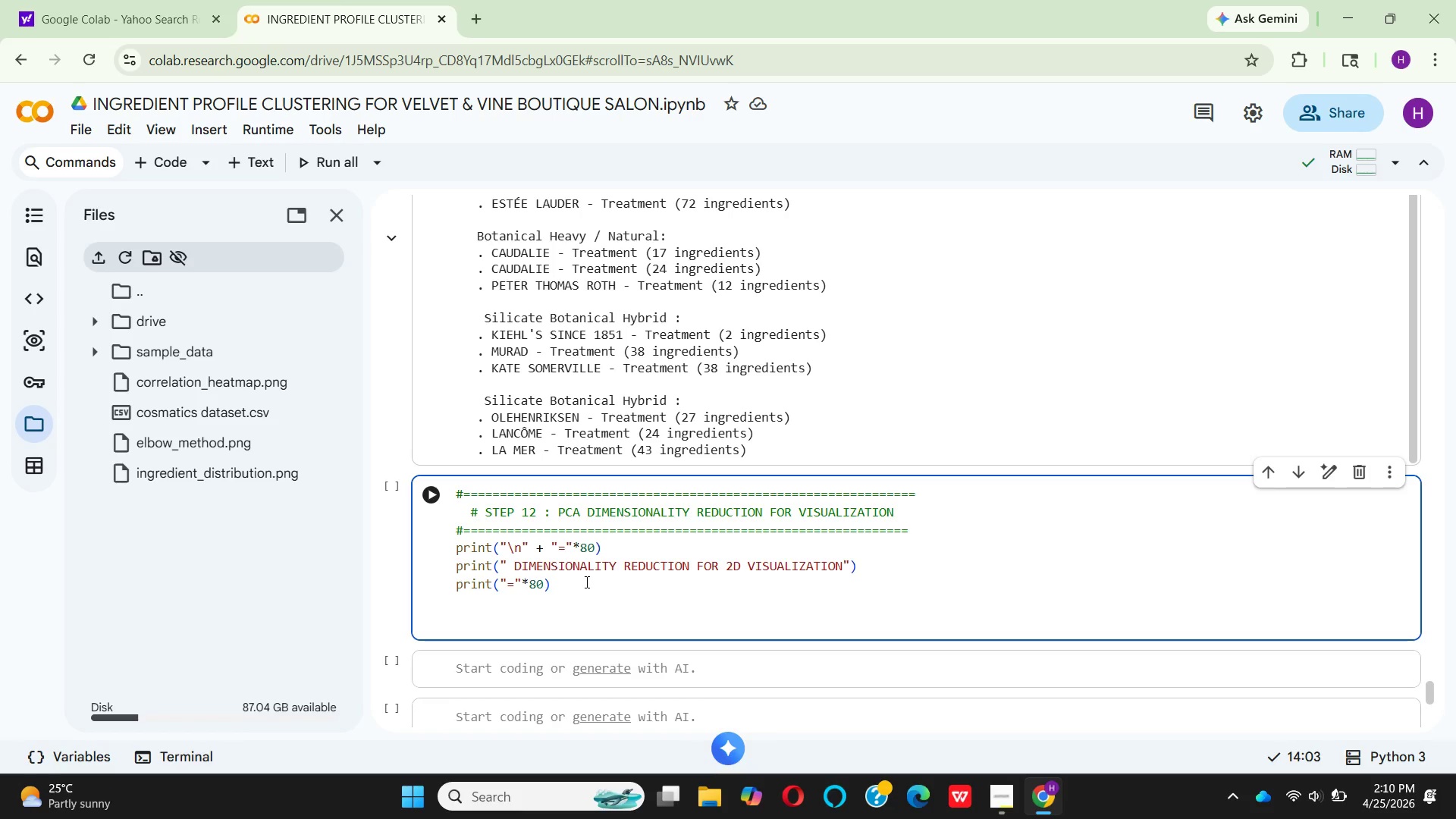 
type(# APPLY )
key(Backspace)
key(Backspace)
key(Backspace)
key(Backspace)
key(Backspace)
type(pply pca )
key(Backspace)
key(Backspace)
key(Backspace)
key(Backspace)
type(PCA TO)
key(Backspace)
key(Backspace)
type(to reducce)
key(Backspace)
key(Backspace)
type(e )
 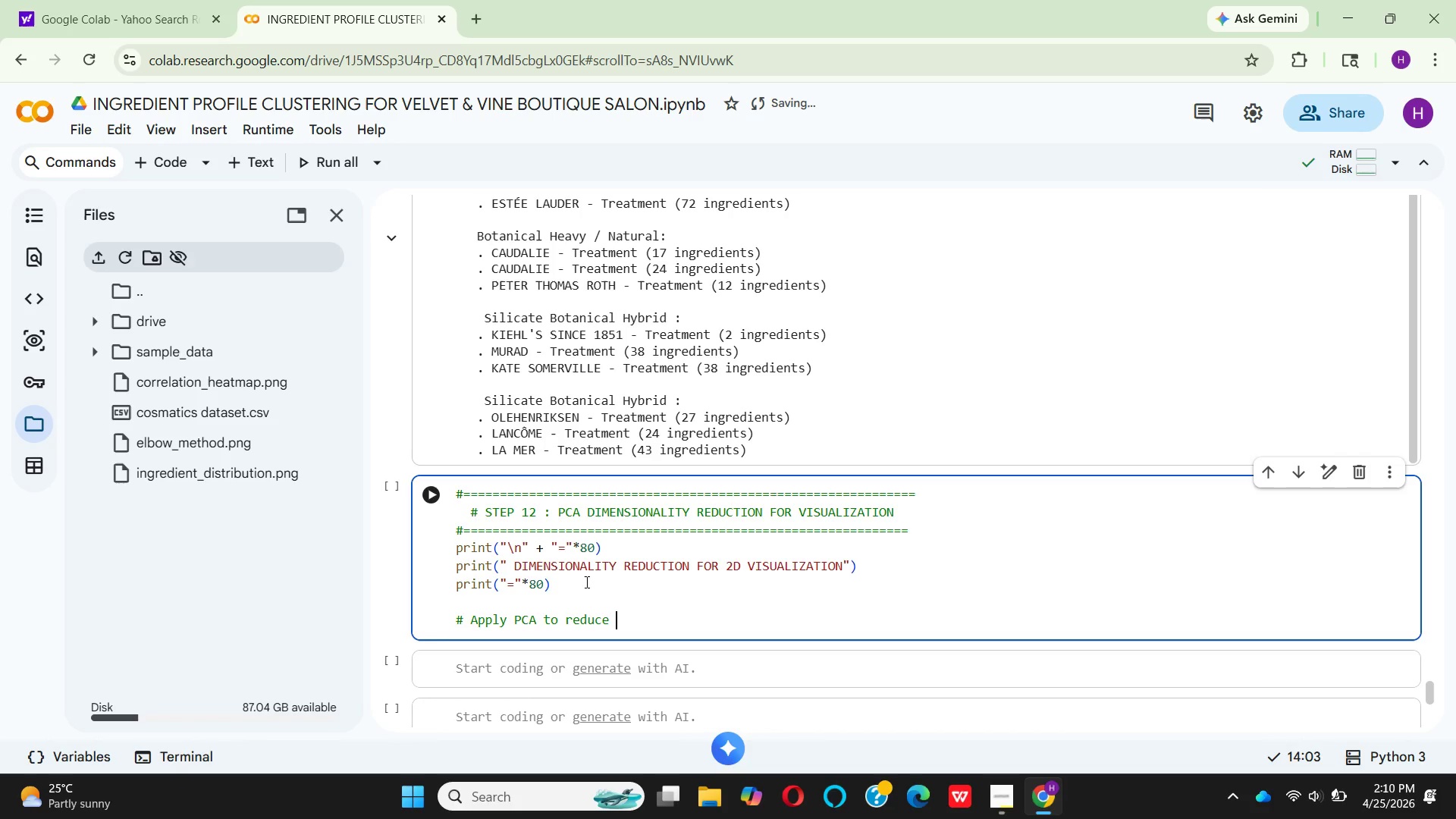 
type( to)
key(Backspace)
key(Backspace)
key(Backspace)
type(to 2 dimensions)
 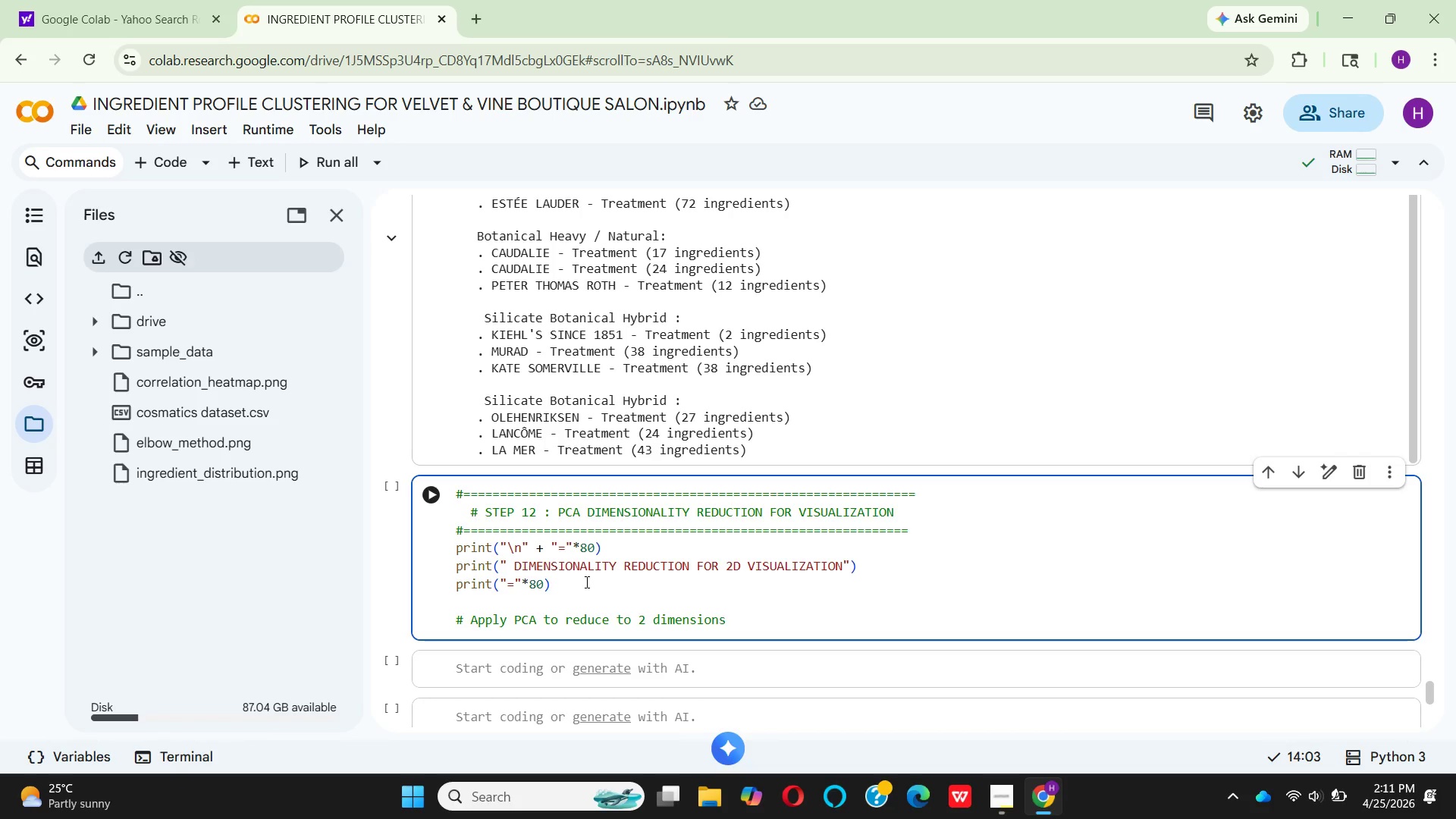 
hold_key(key=Enter, duration=0.31)
 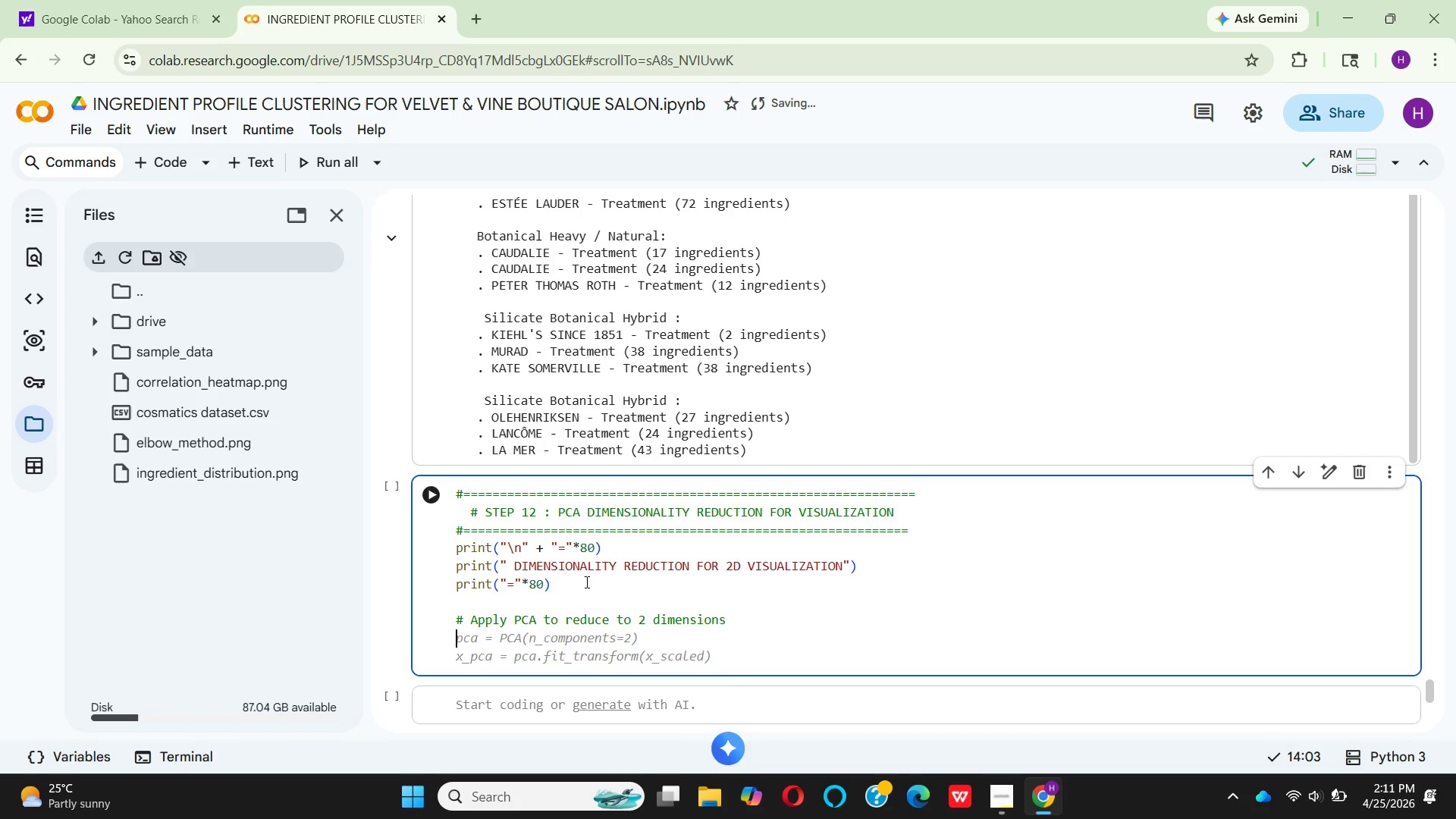 
type(pca = )
 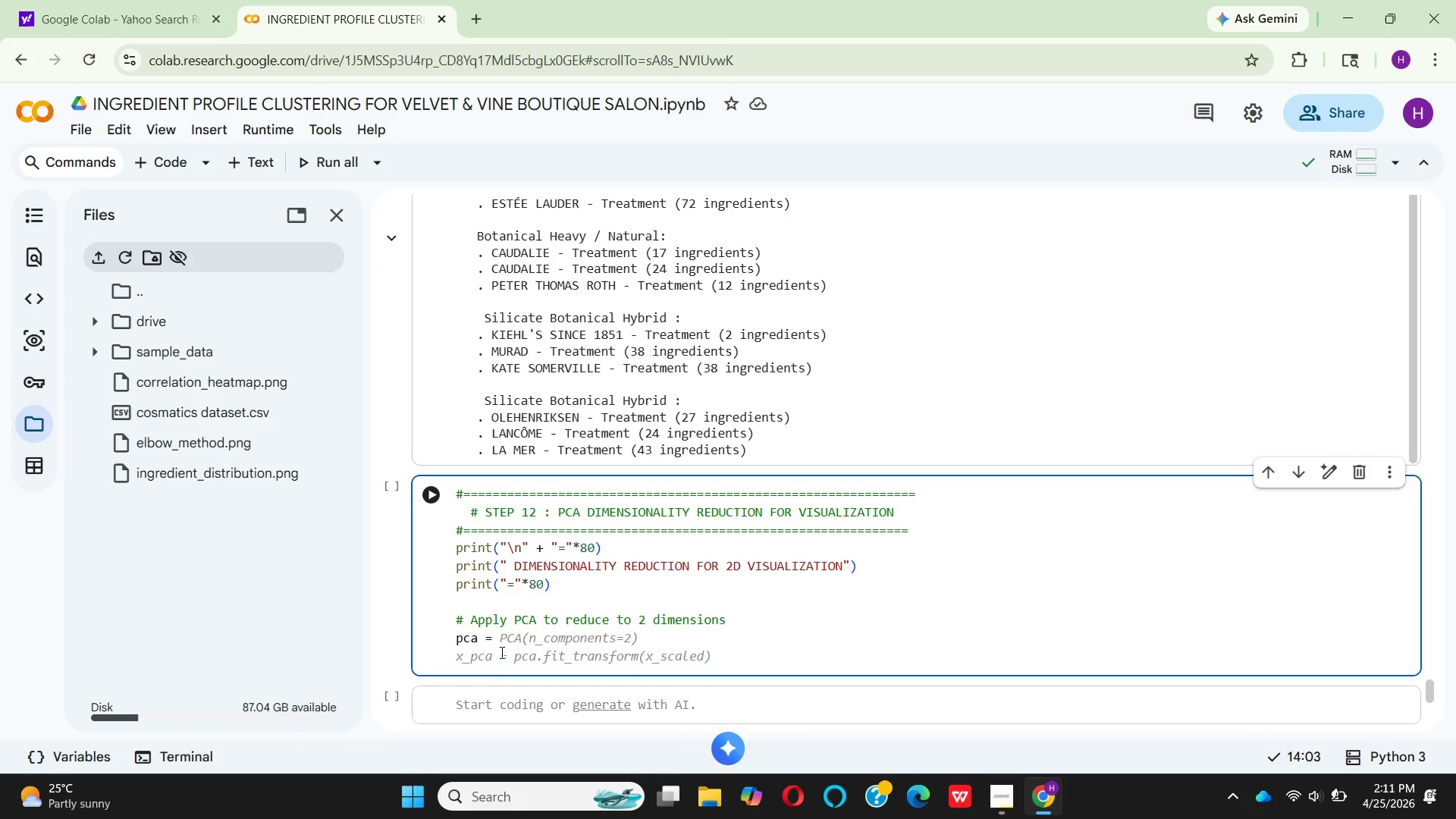 
left_click([588, 611])
 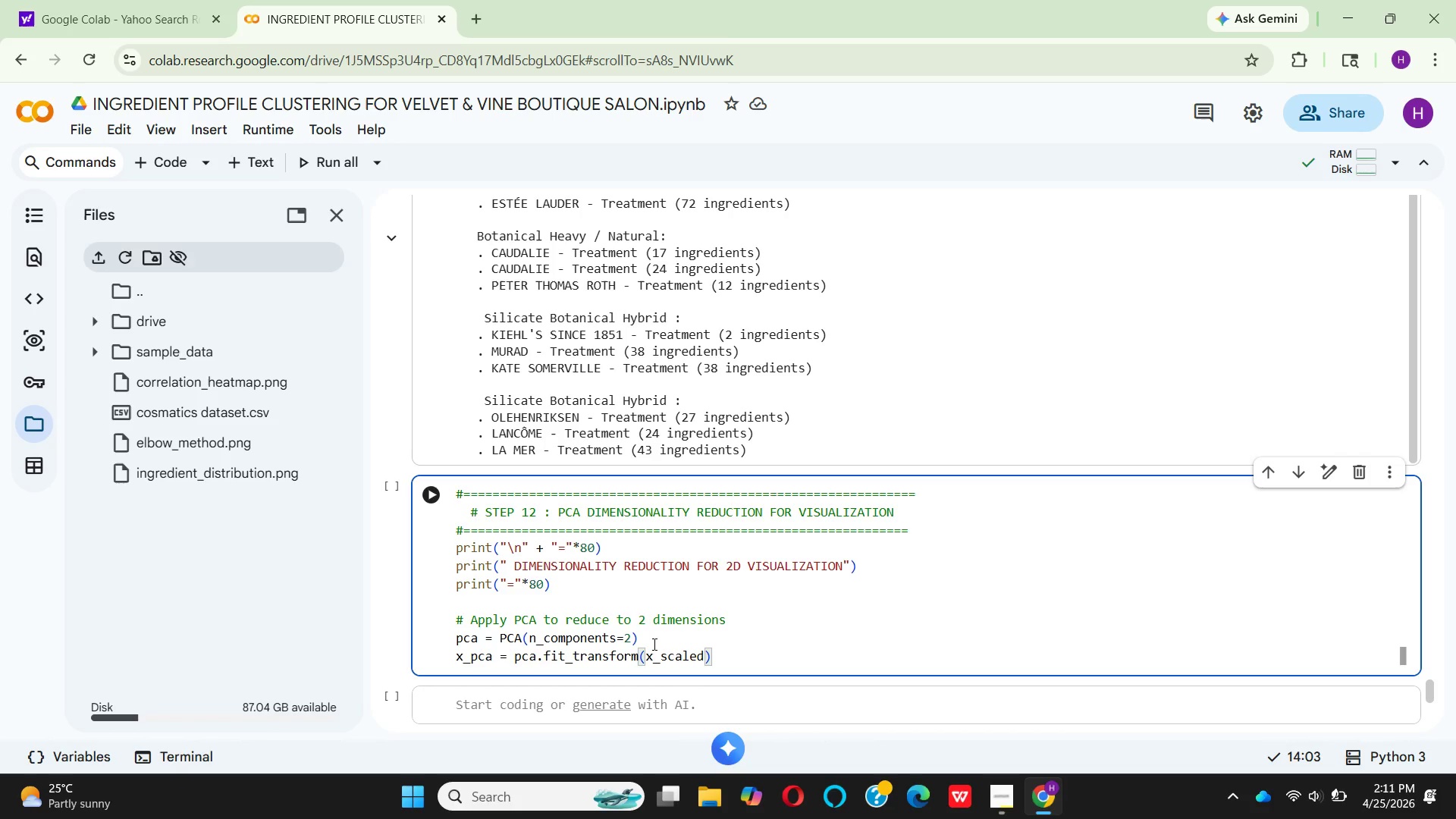 
wait(7.94)
 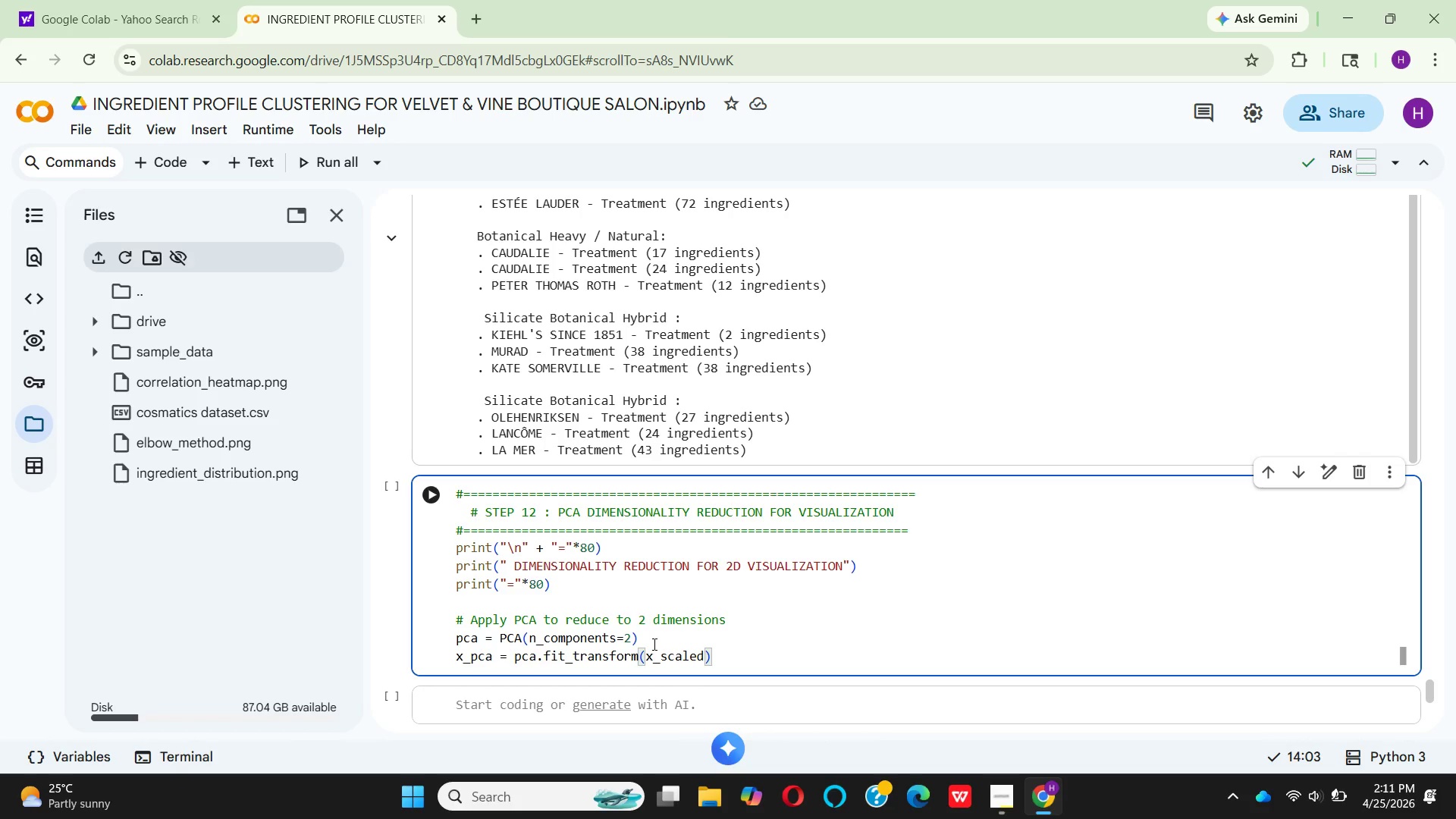 
mouse_move([617, 652])
 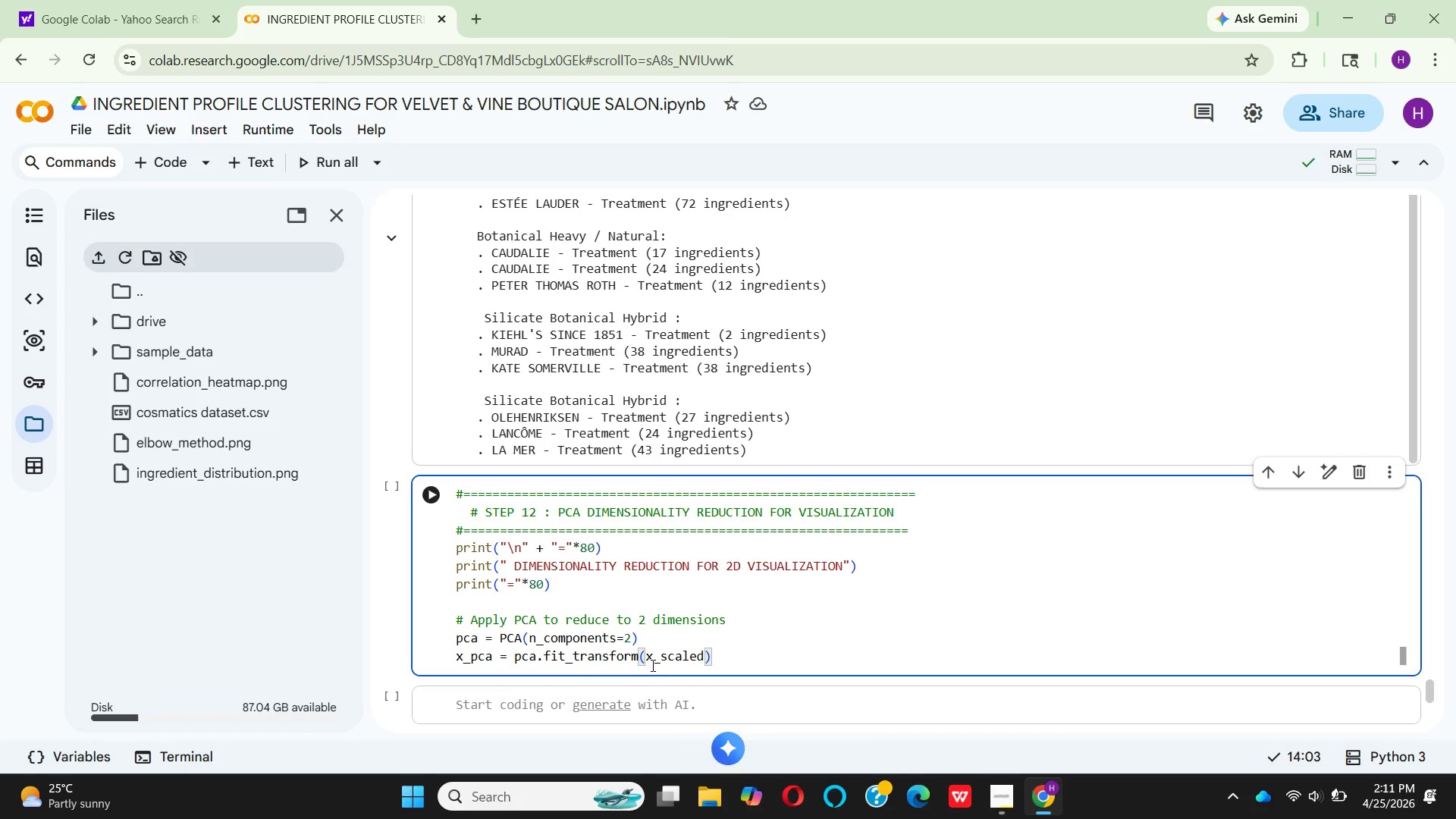 
wait(6.91)
 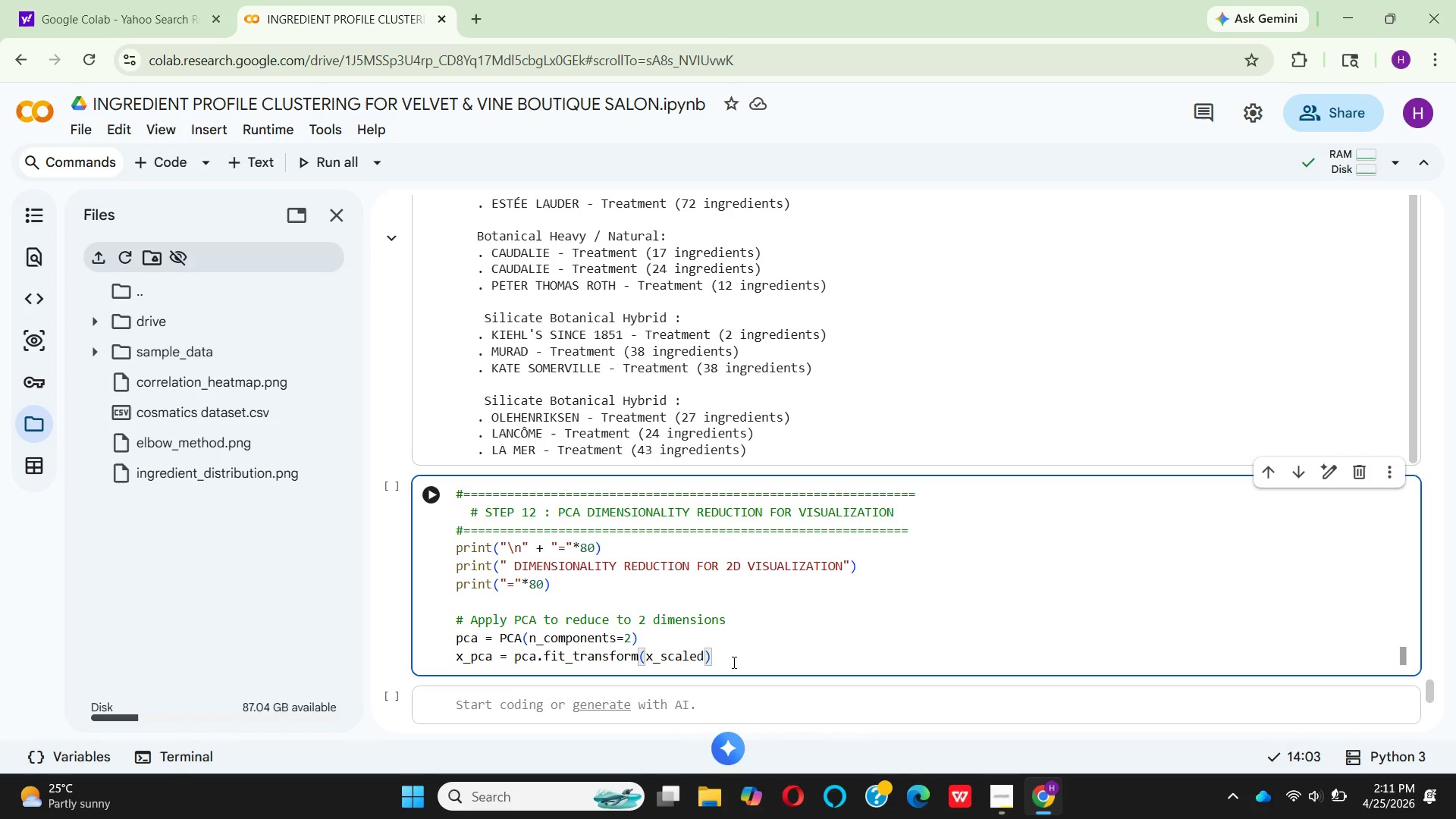 
mouse_move([651, 661])
 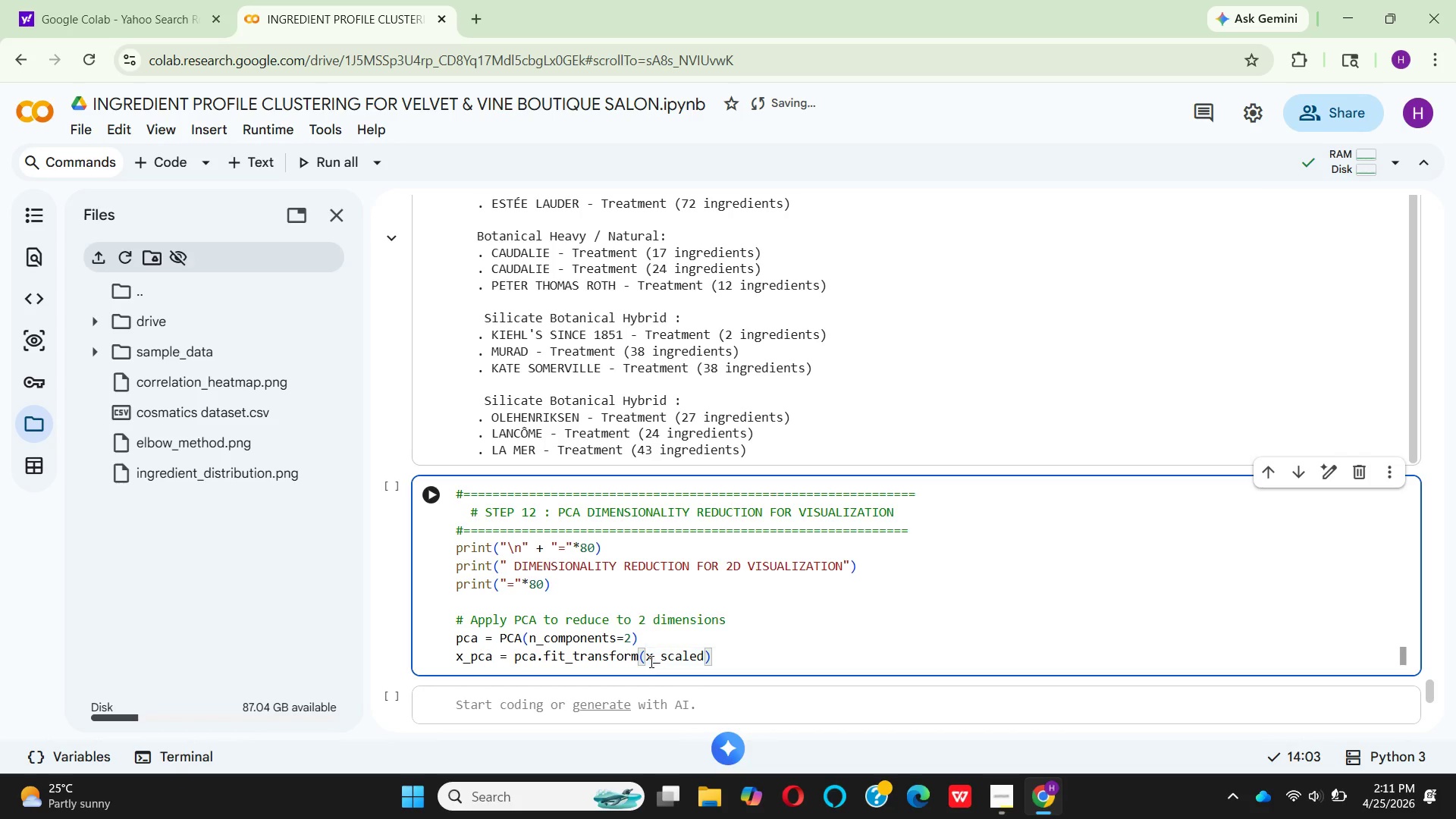 
left_click([650, 658])
 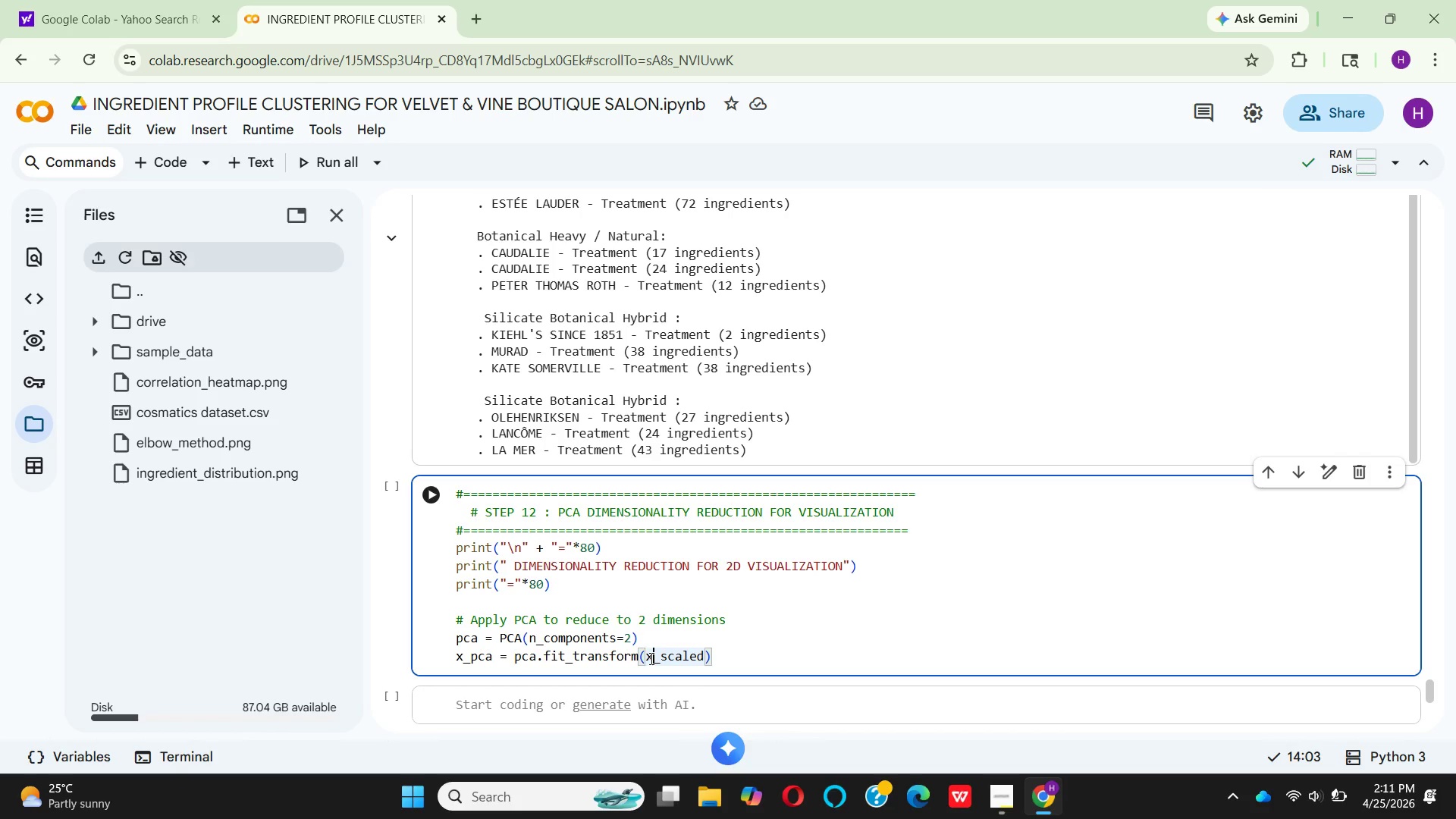 
key(Backspace)
 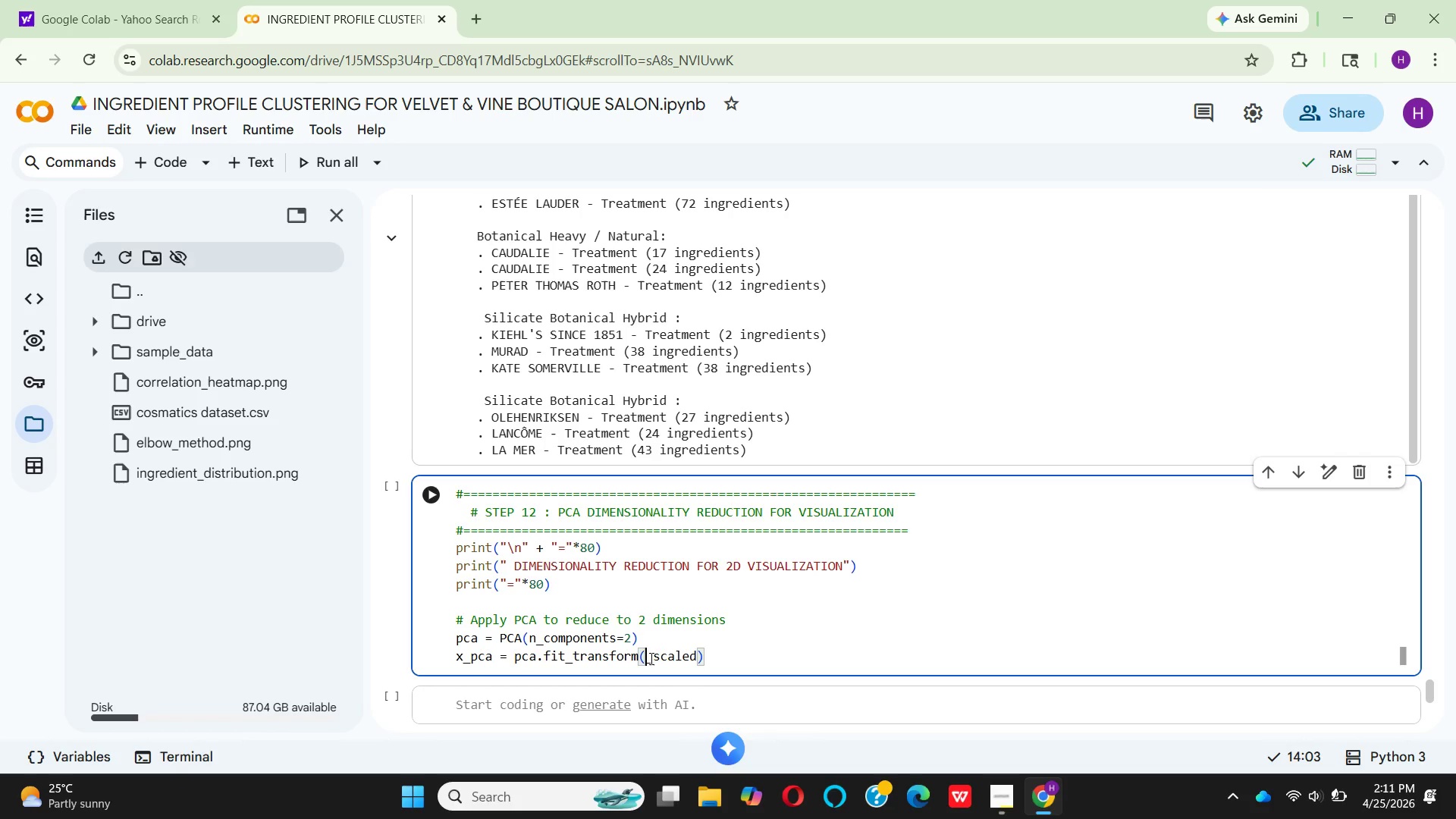 
key(CapsLock)
 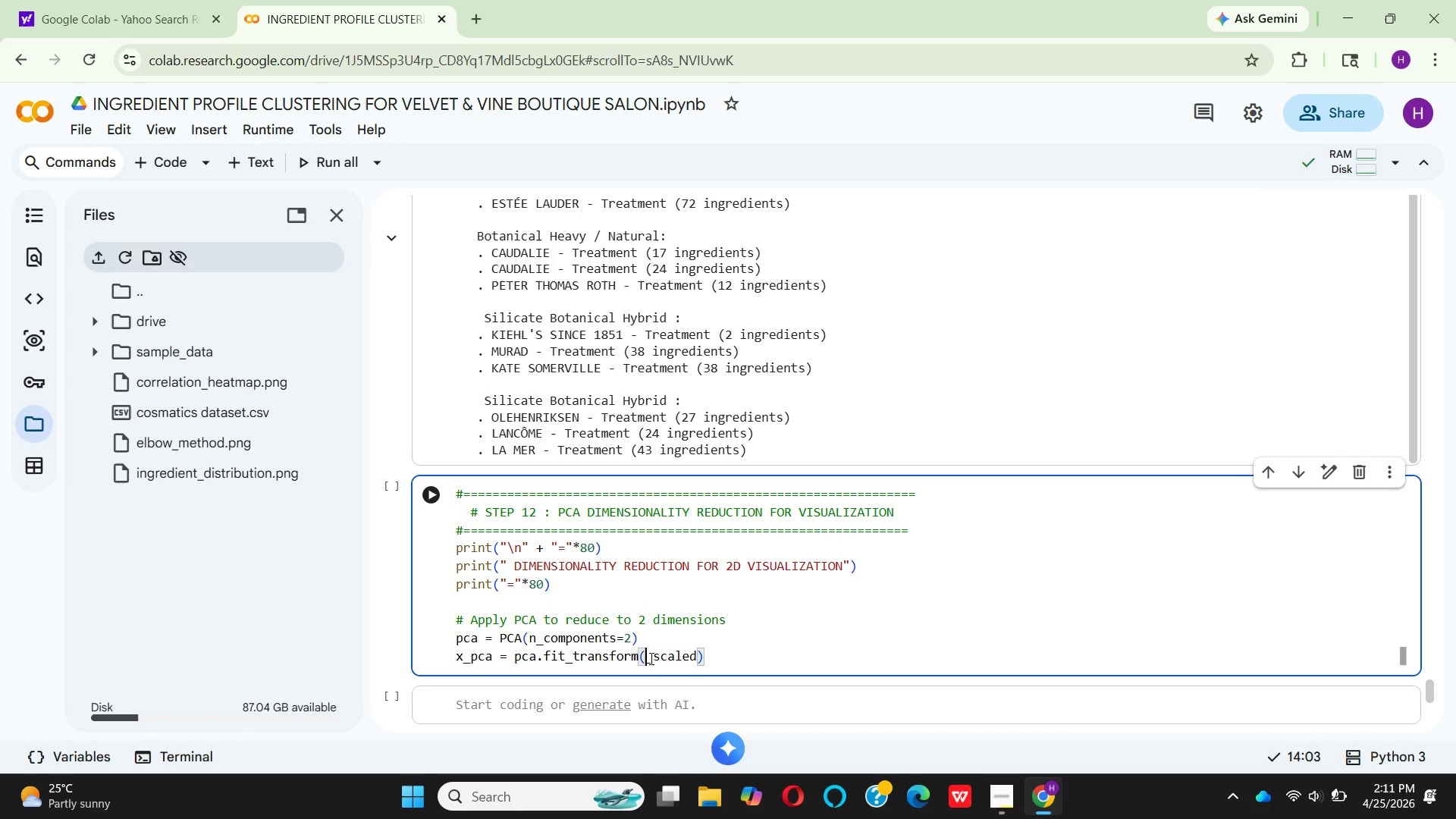 
key(X)
 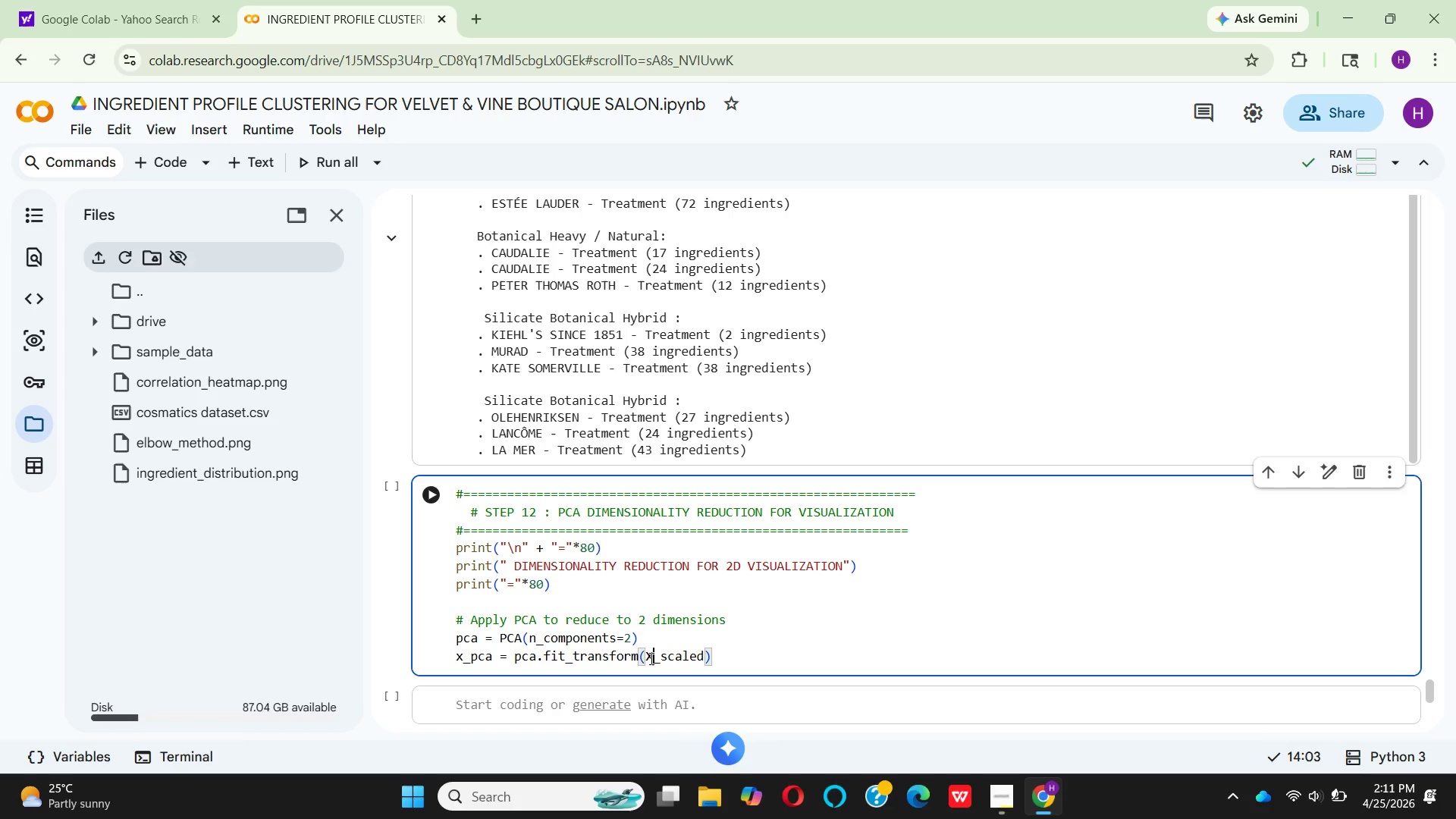 
key(CapsLock)
 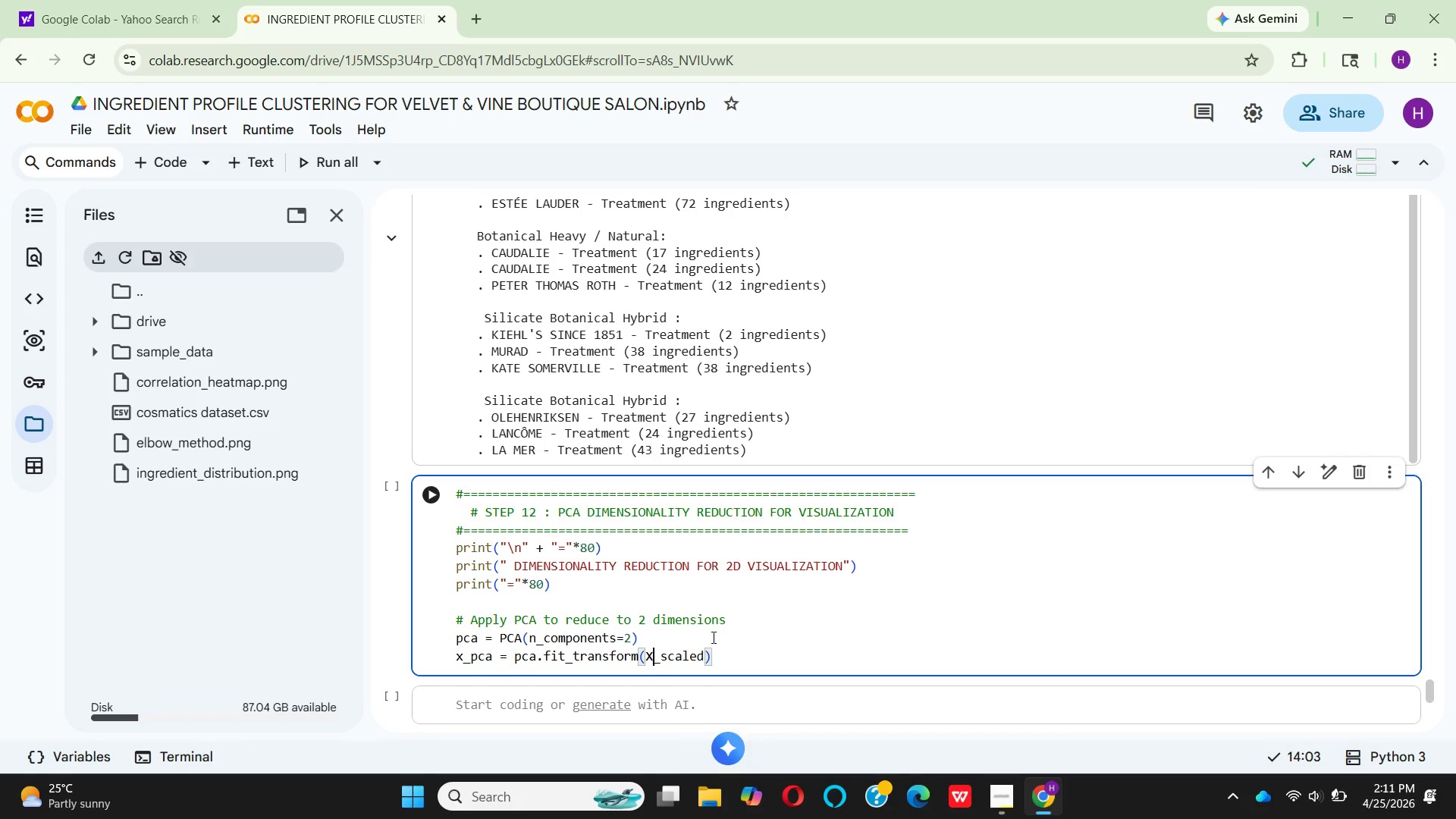 
left_click([722, 653])
 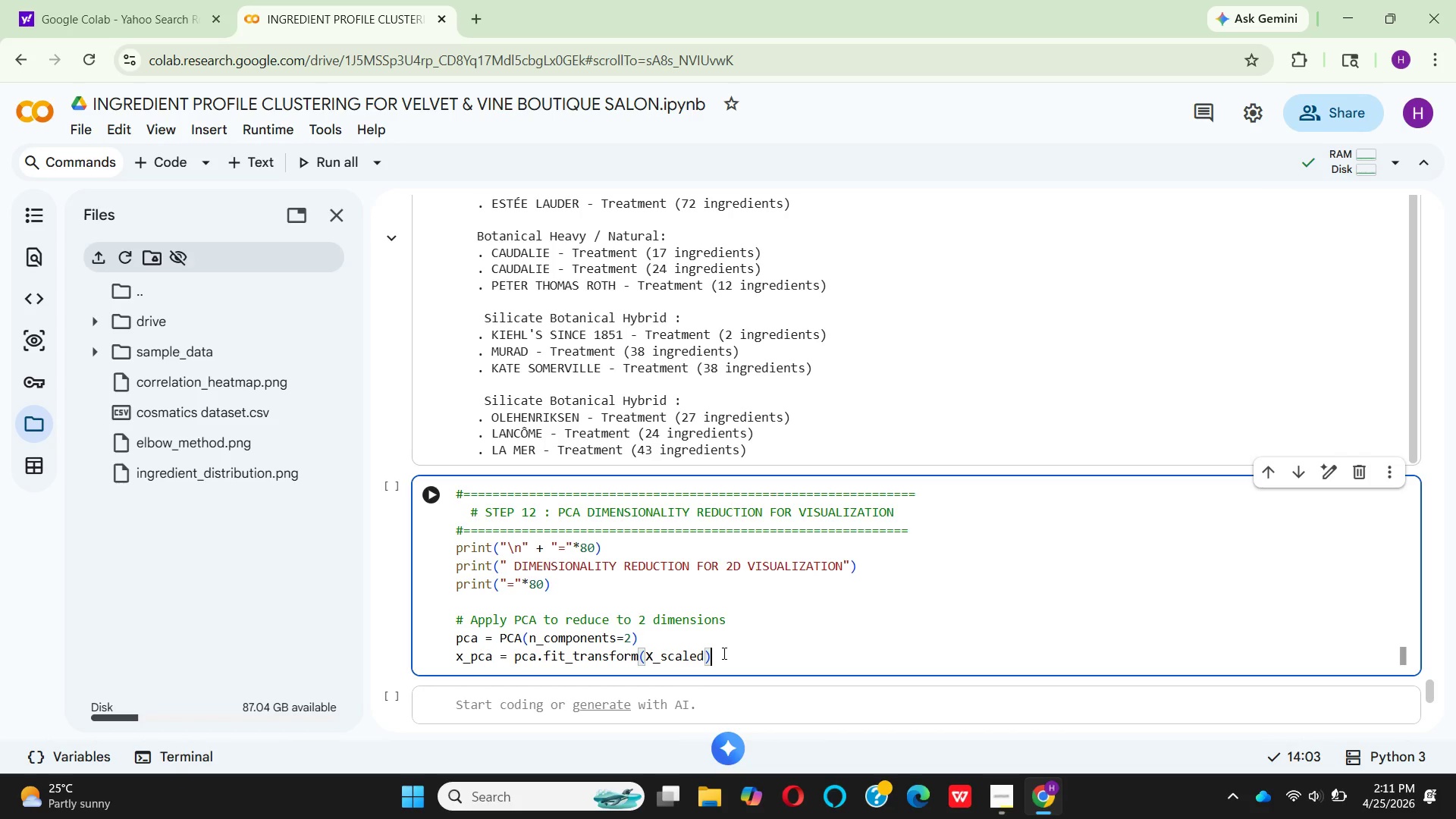 
key(Enter)
 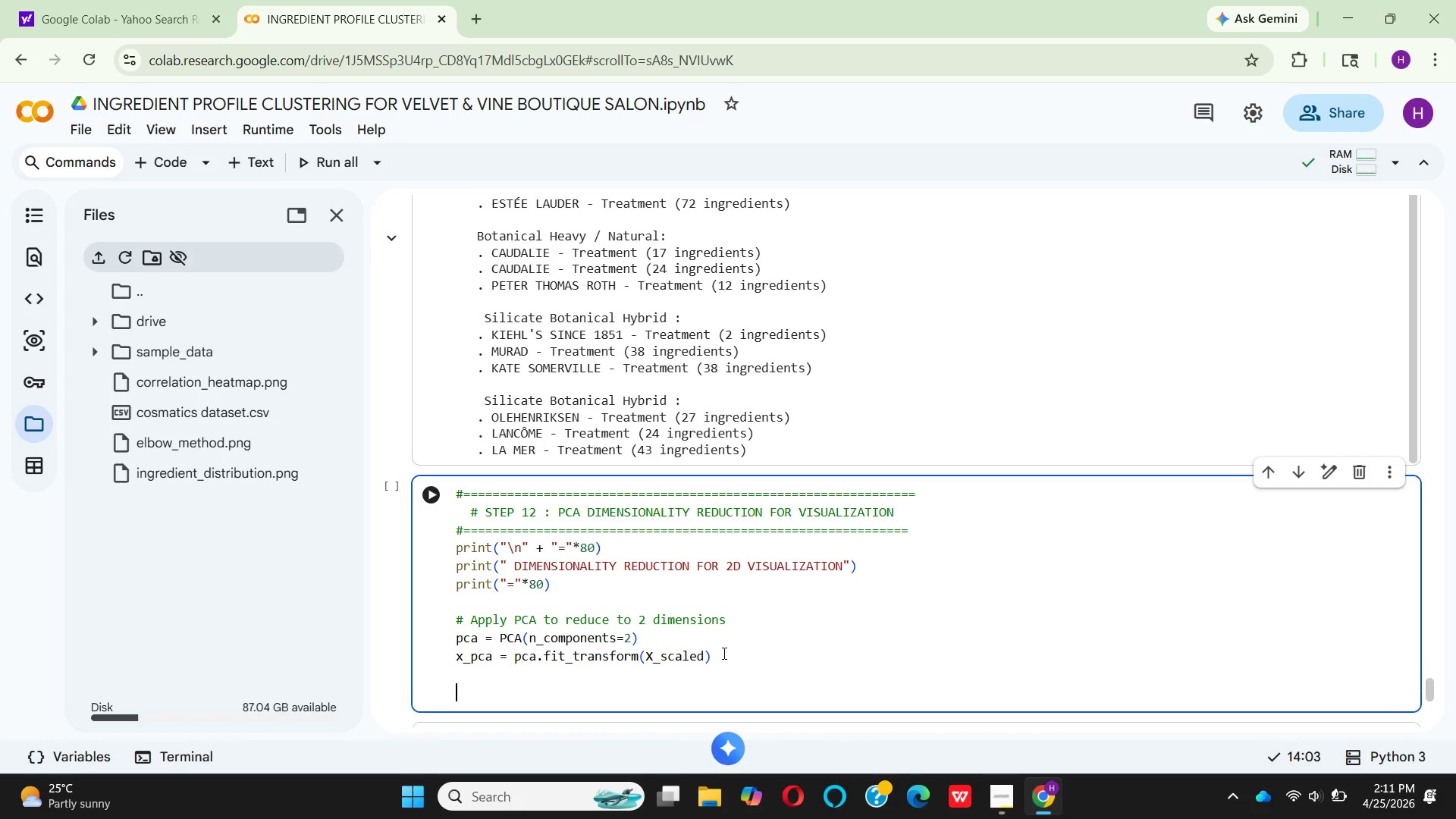 
key(Enter)
 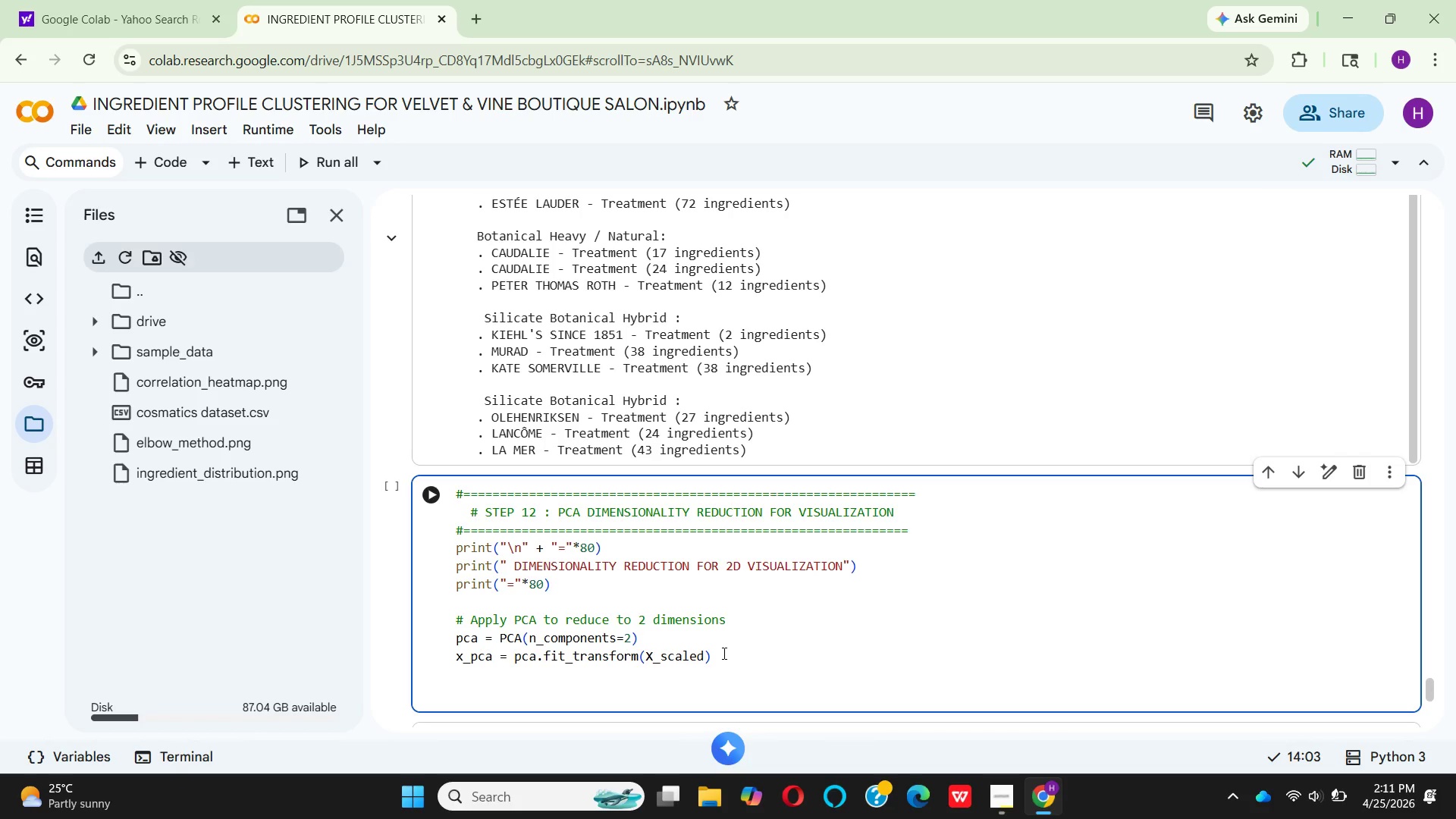 
type(# Add PCA coordinater)
 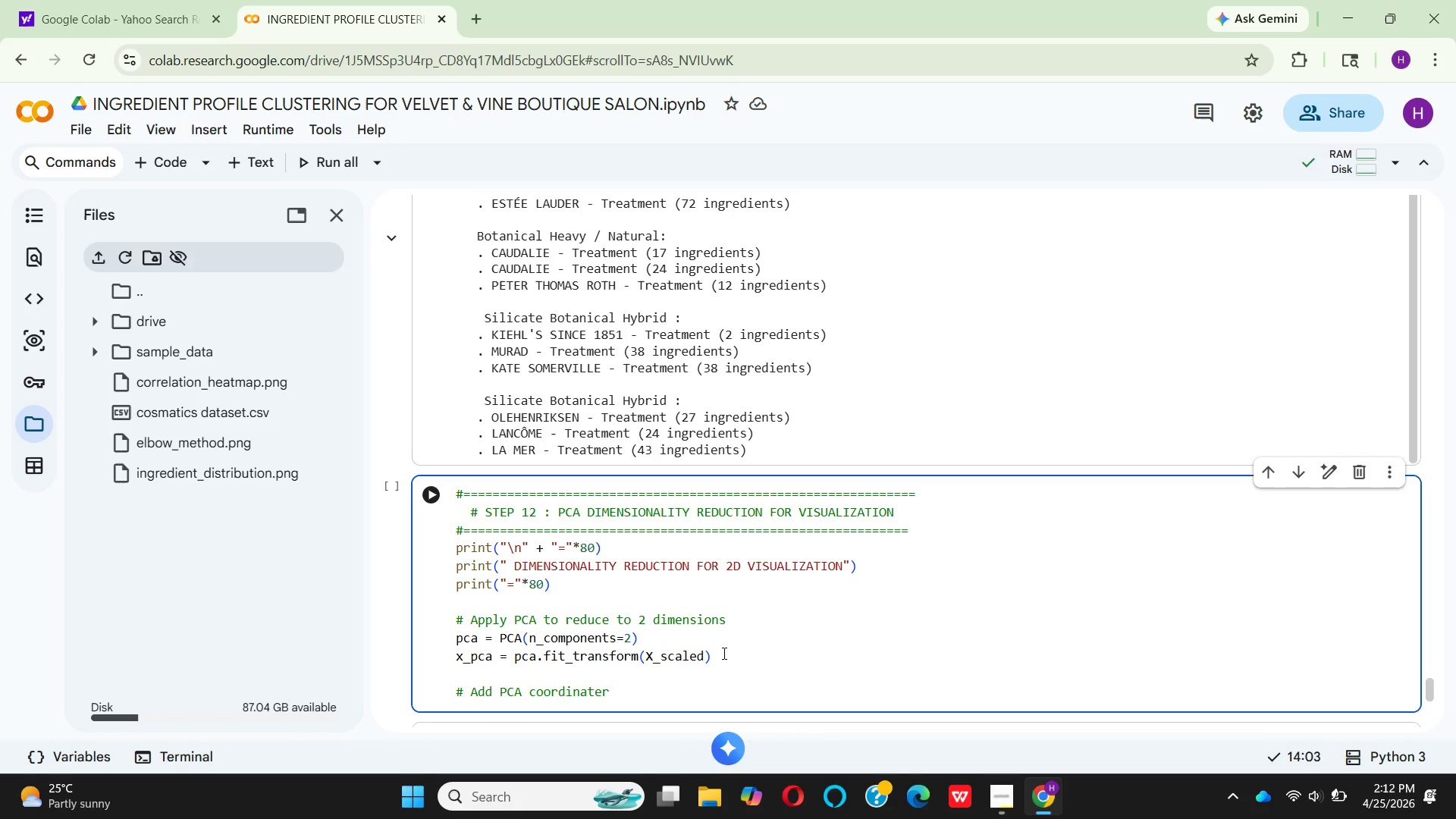 
key(Backspace)
 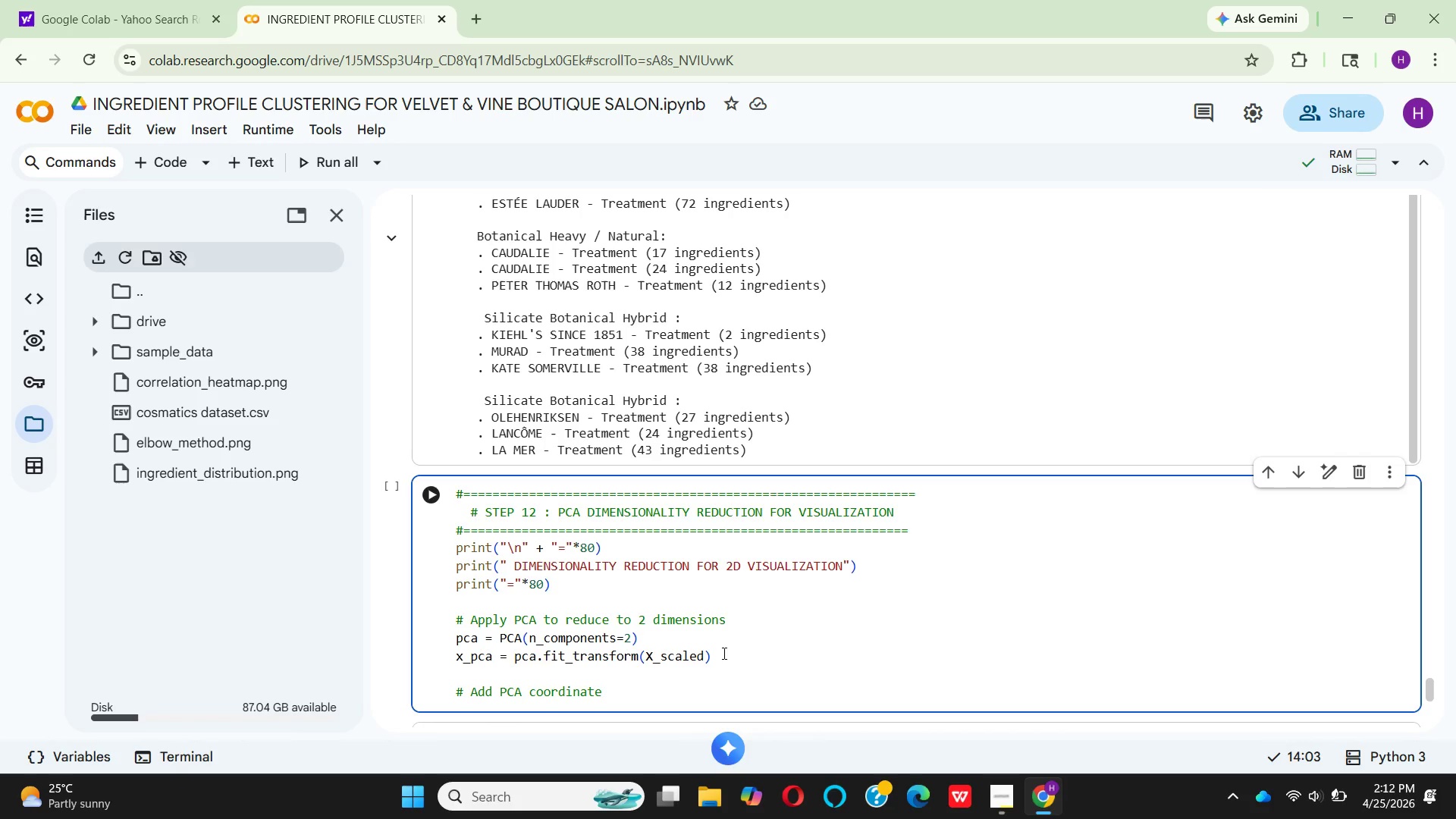 
type(s to dateframe)
 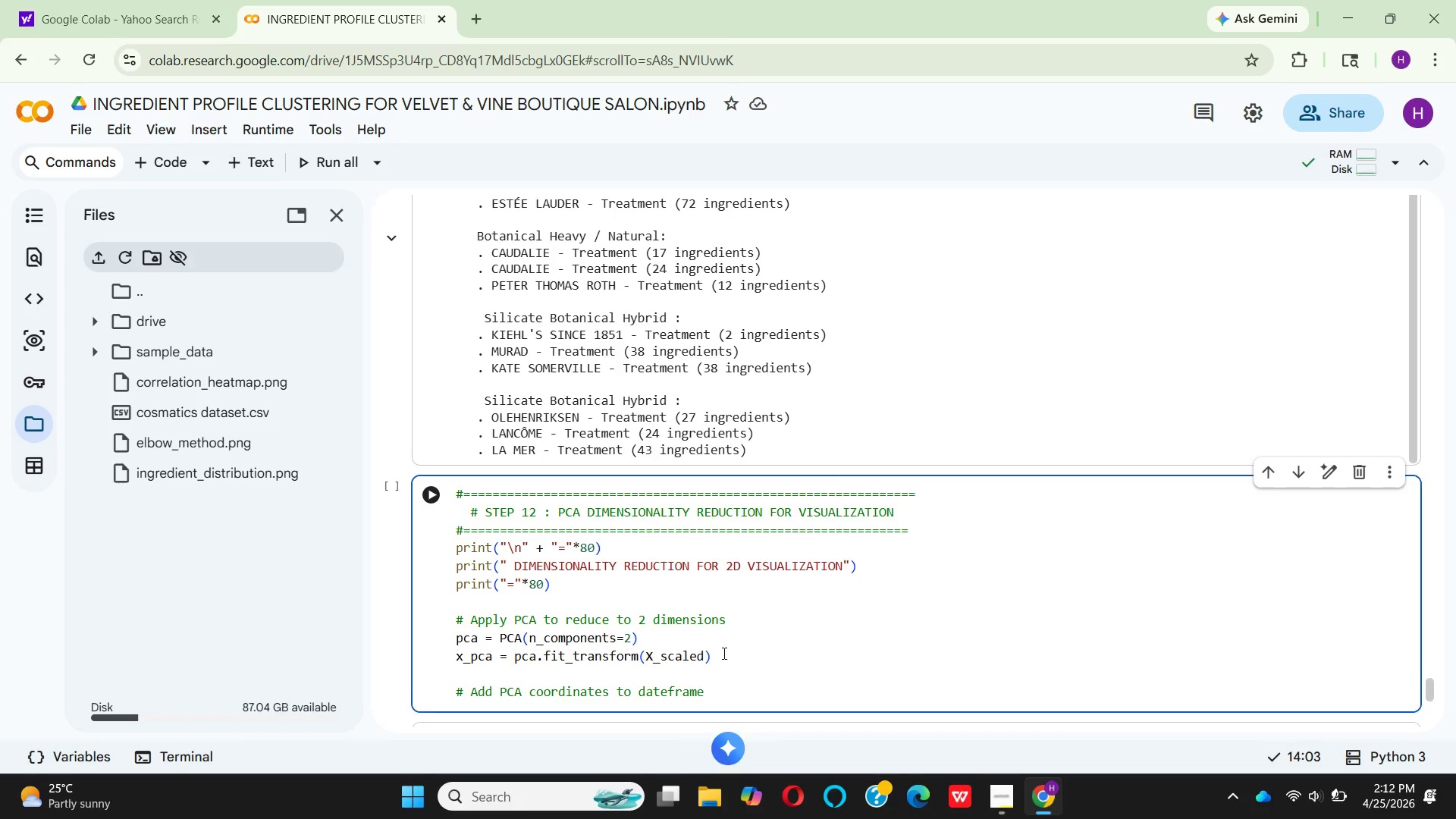 
key(Enter)
 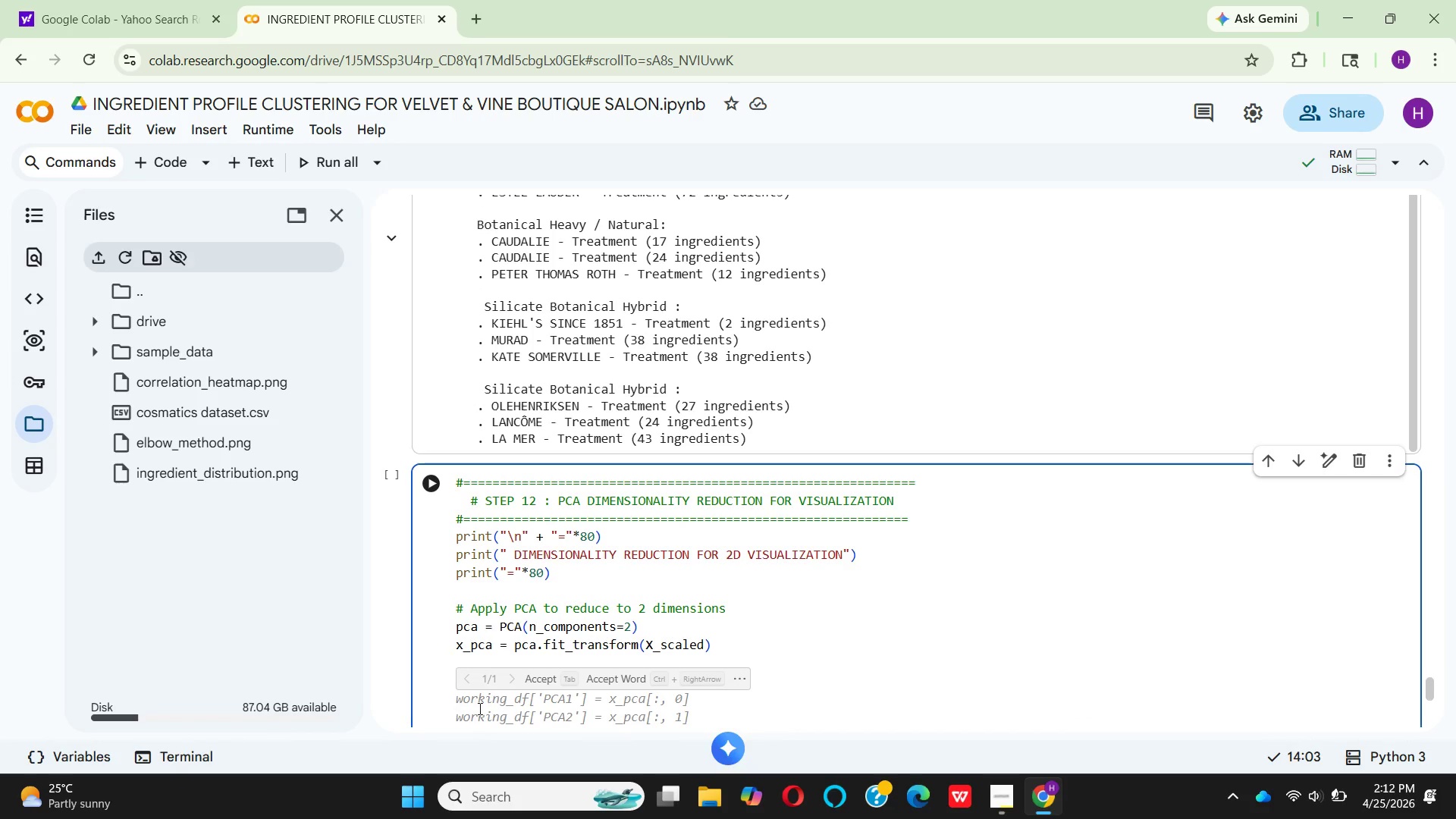 
wait(5.14)
 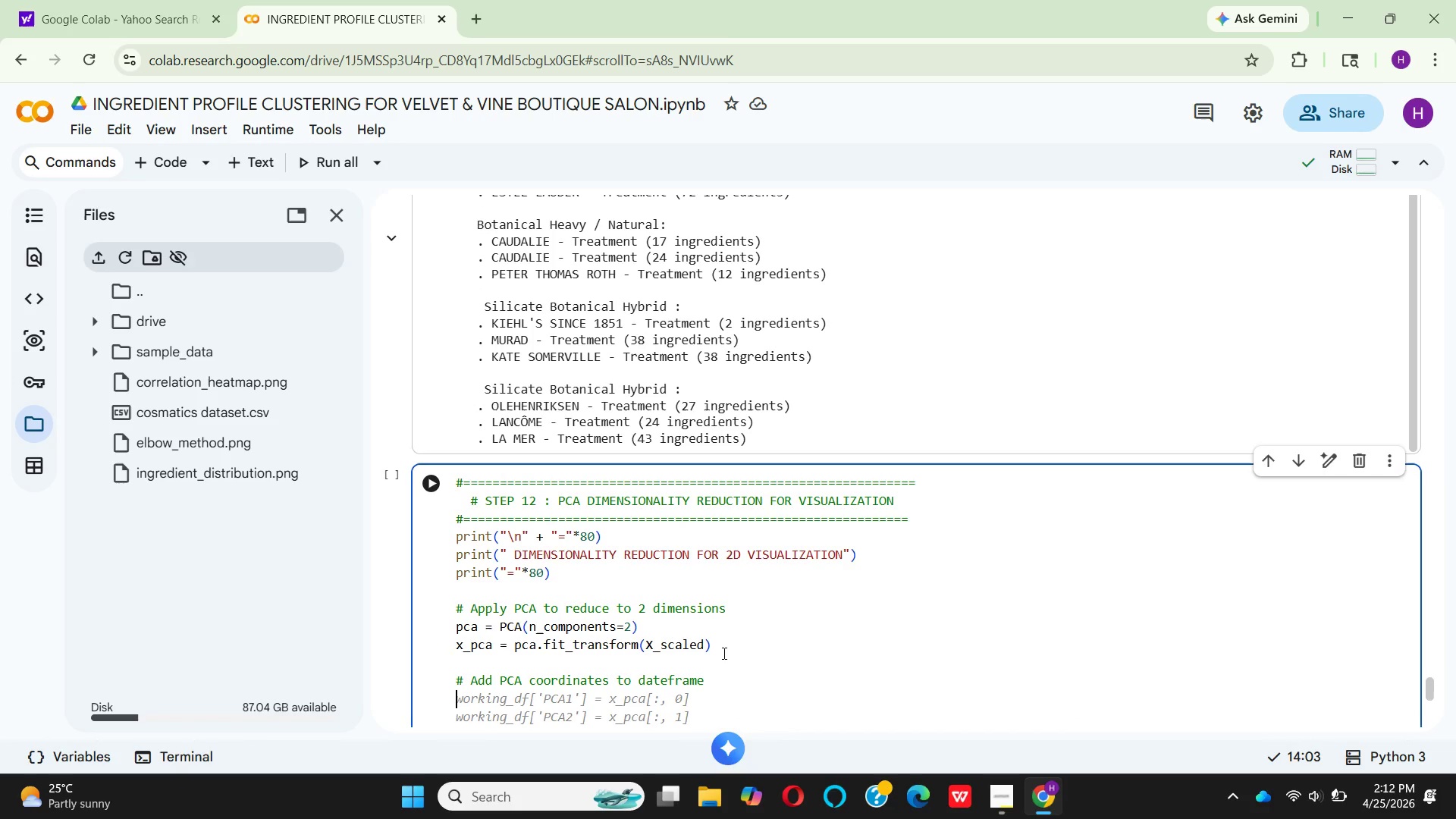 
left_click([538, 677])
 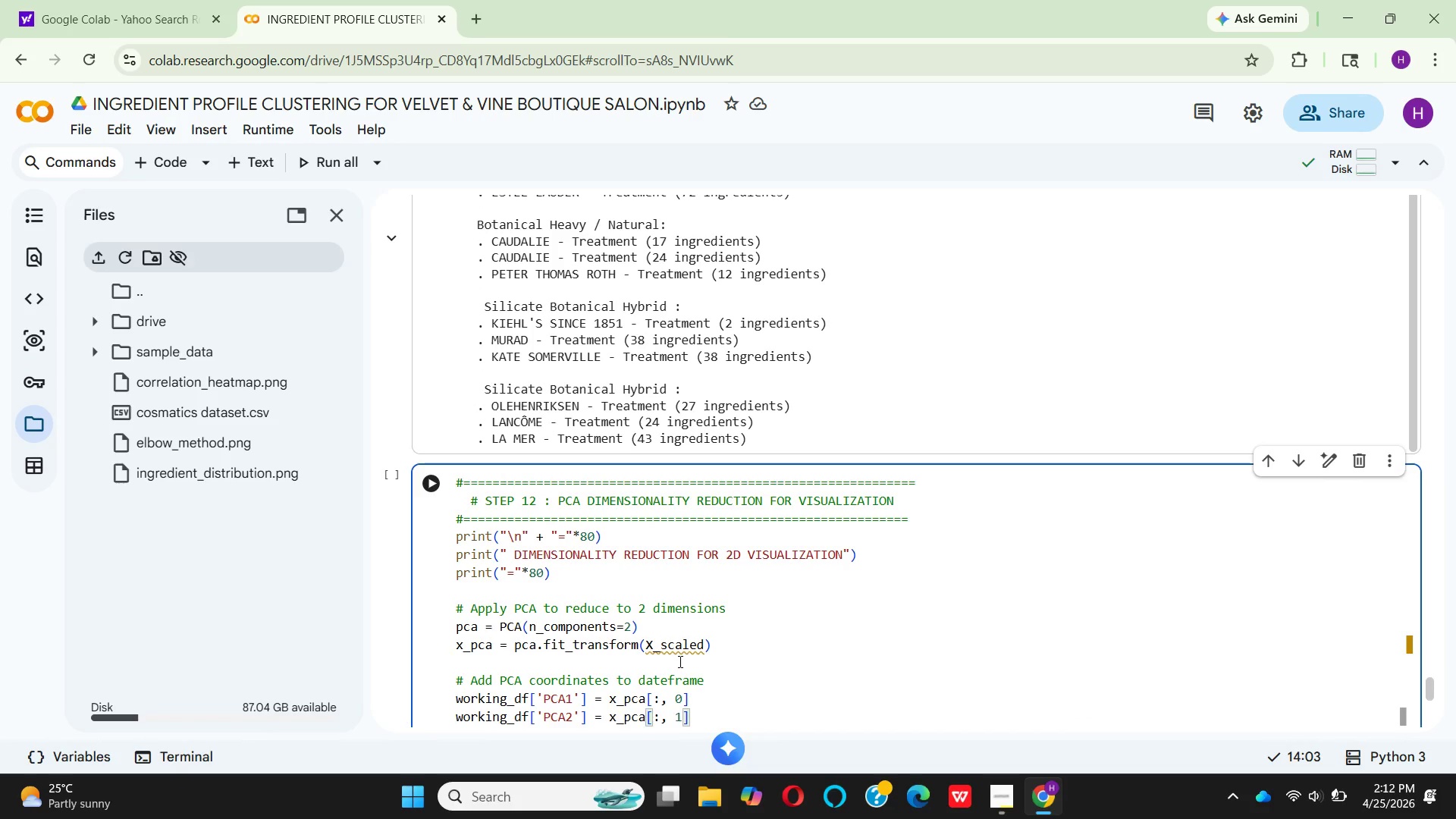 
scroll: coordinate [679, 661], scroll_direction: down, amount: 3.0
 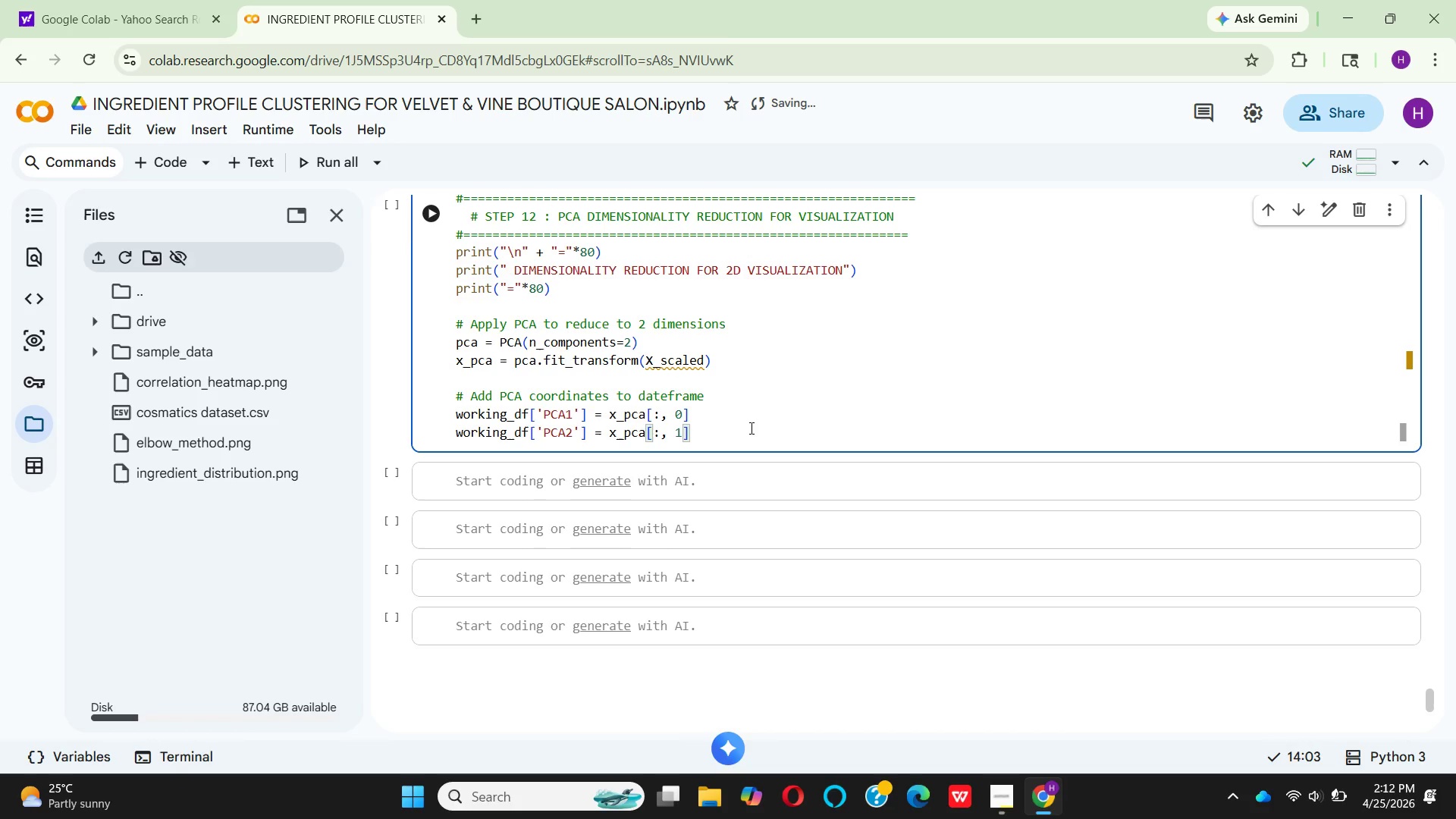 
wait(5.73)
 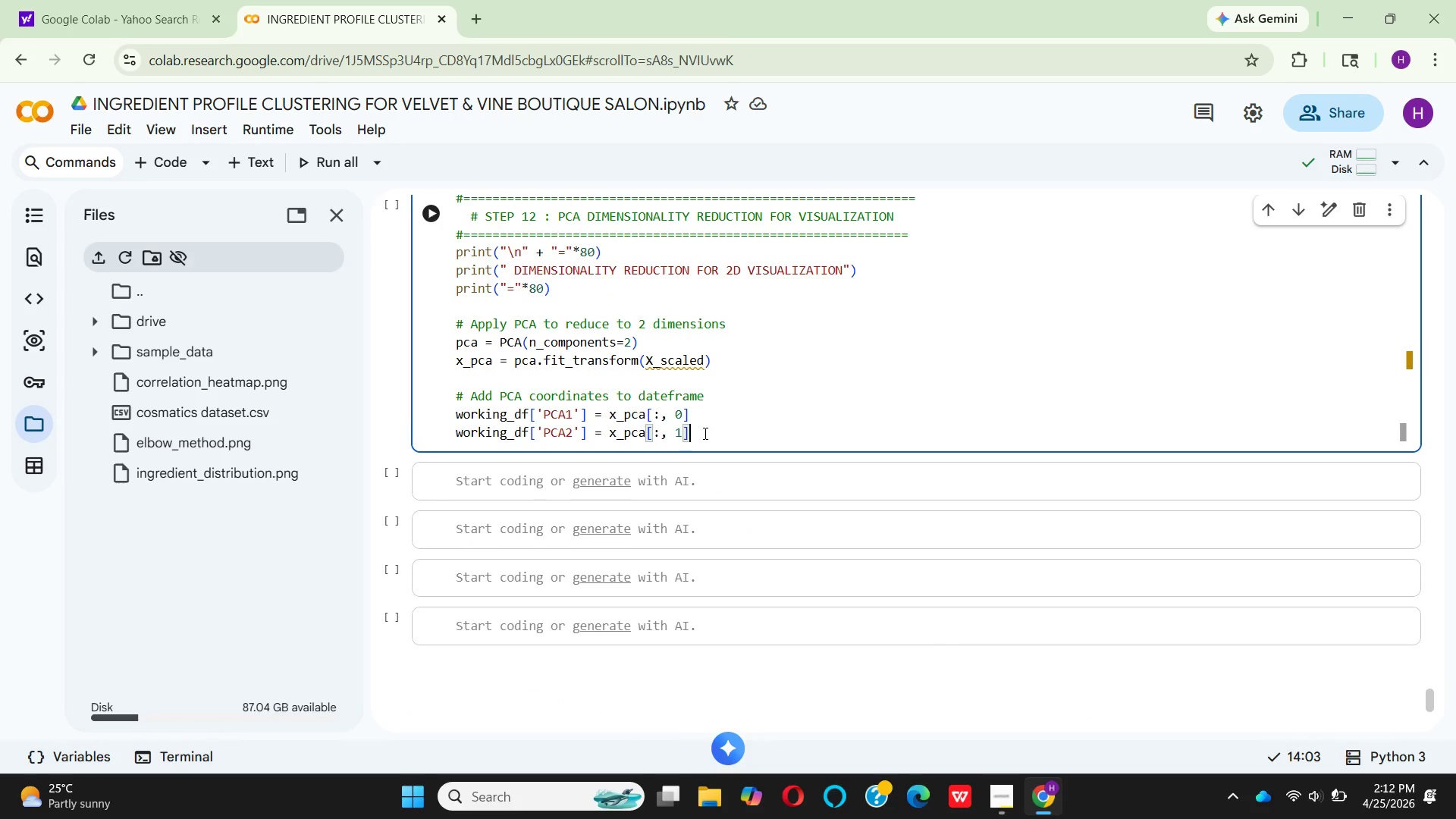 
key(Enter)
 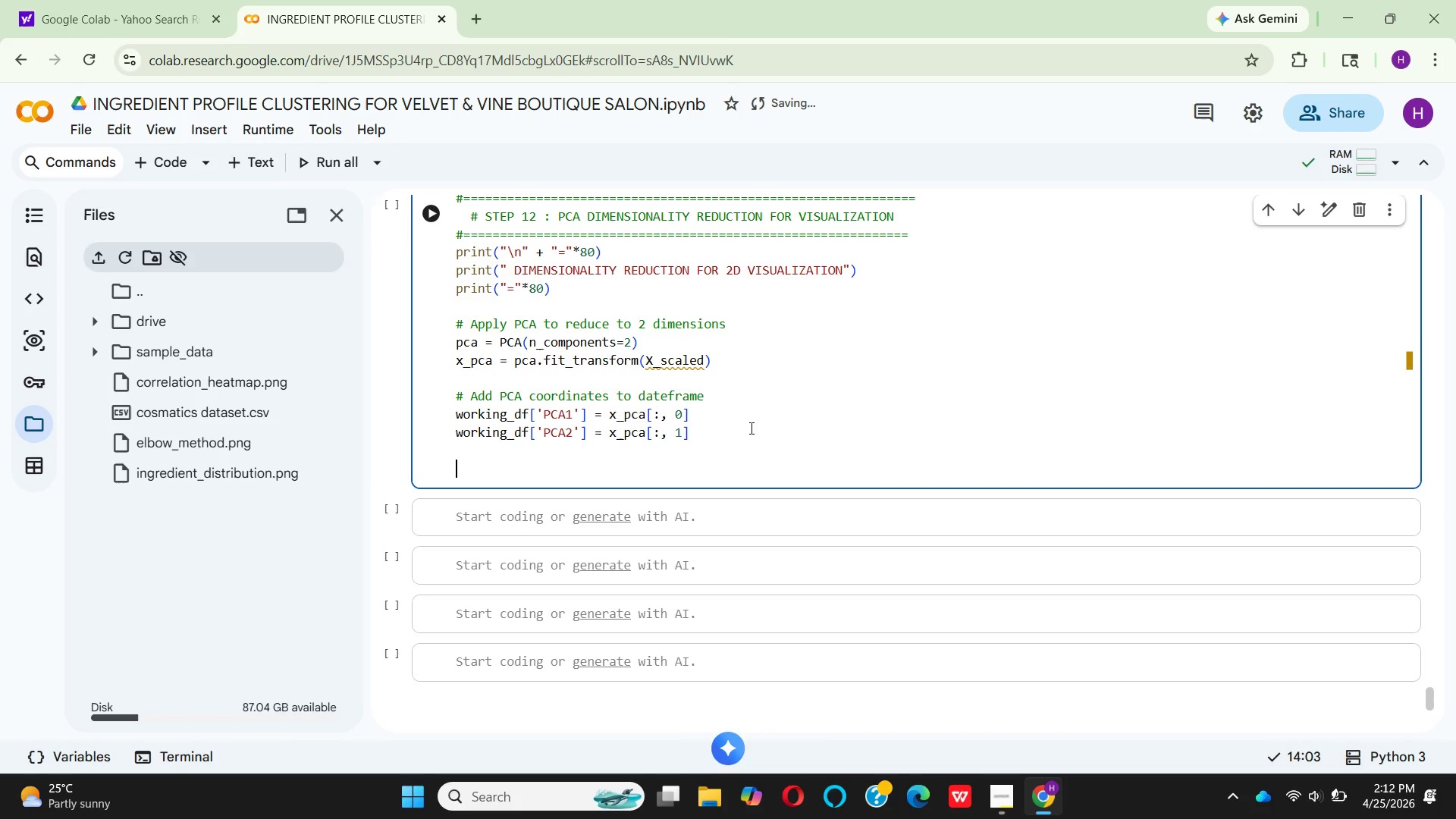 
key(Enter)
 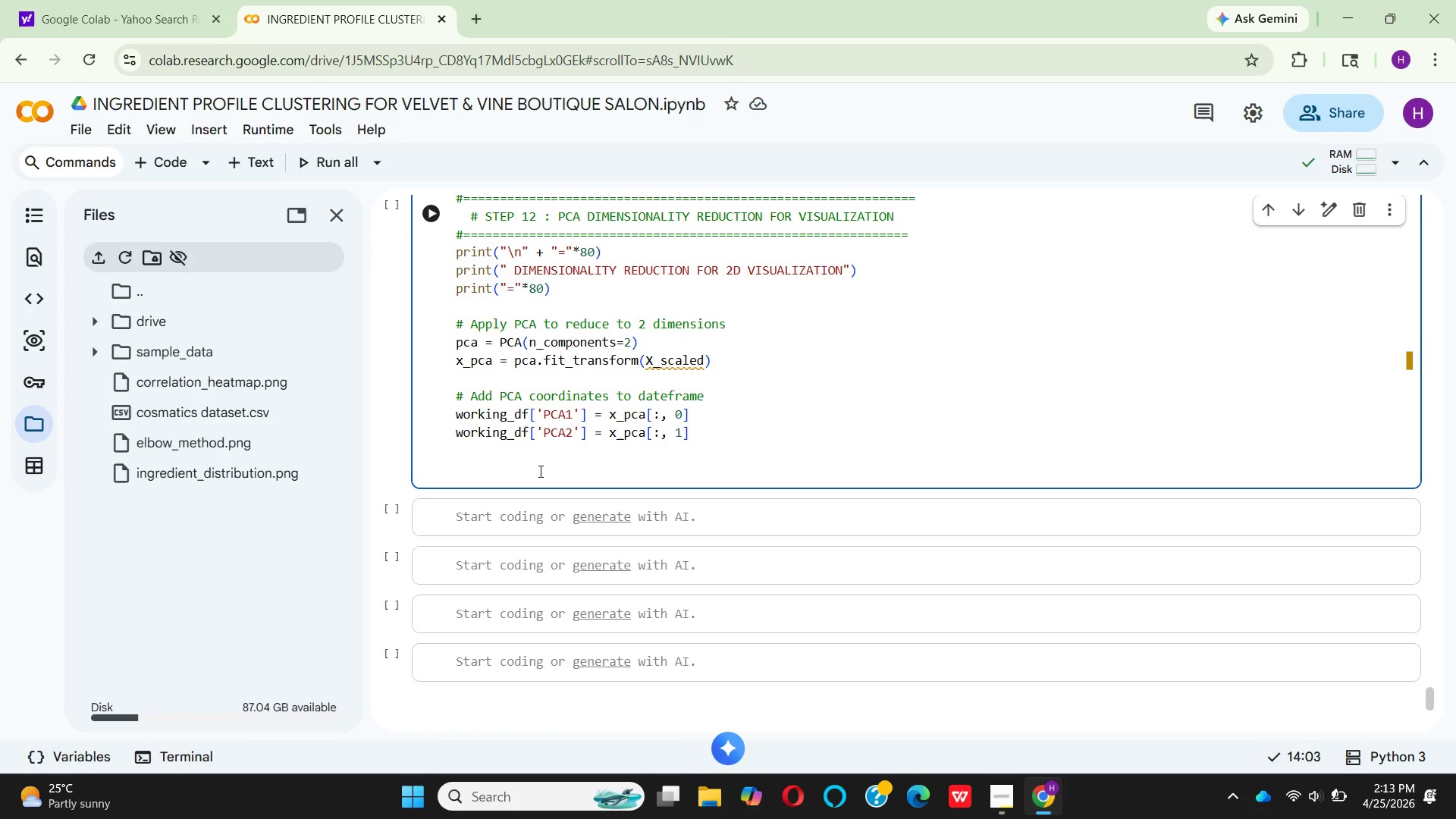 
wait(21.7)
 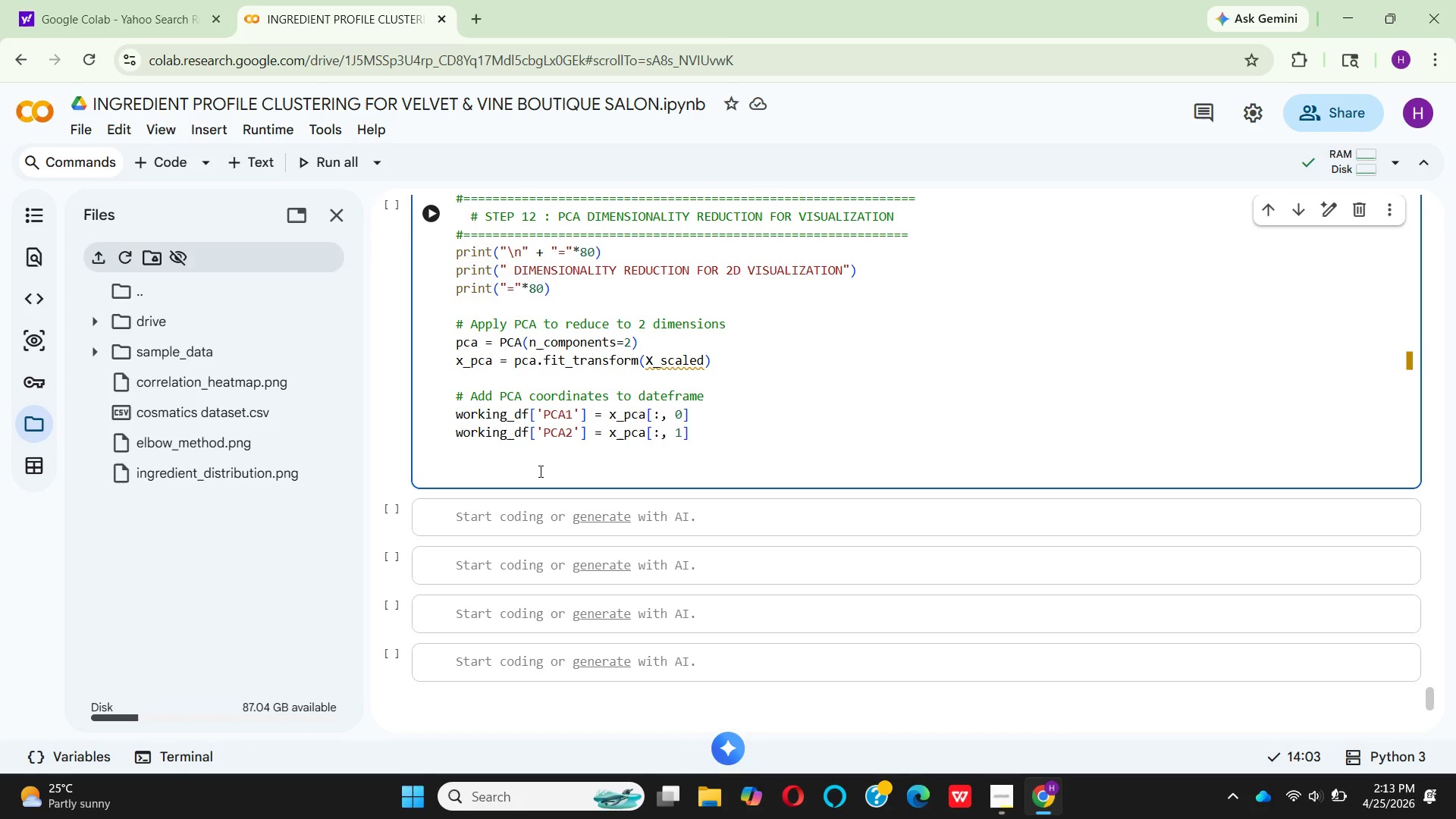 
key(Shift+ShiftLeft)
 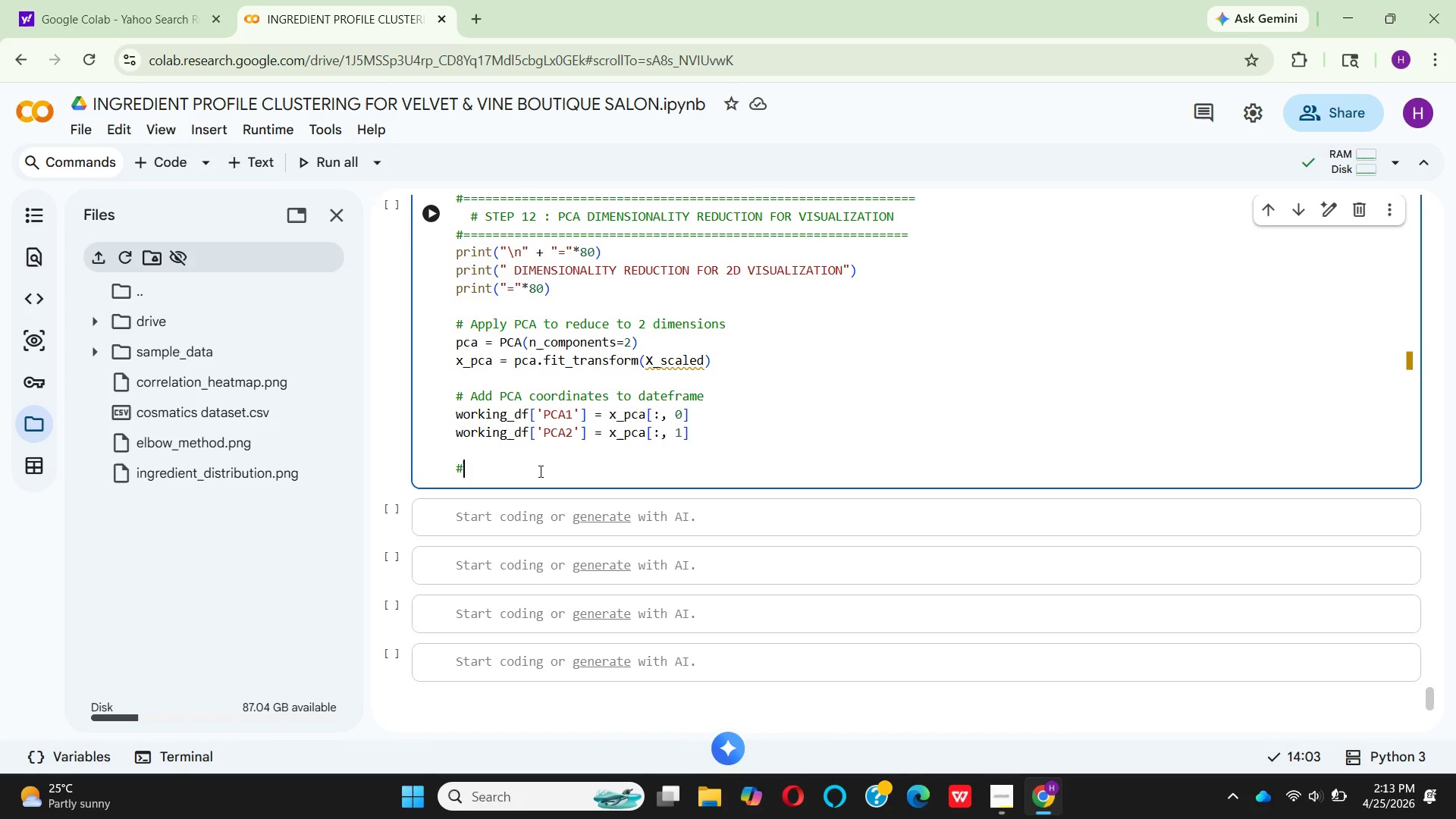 
key(Shift+3)
 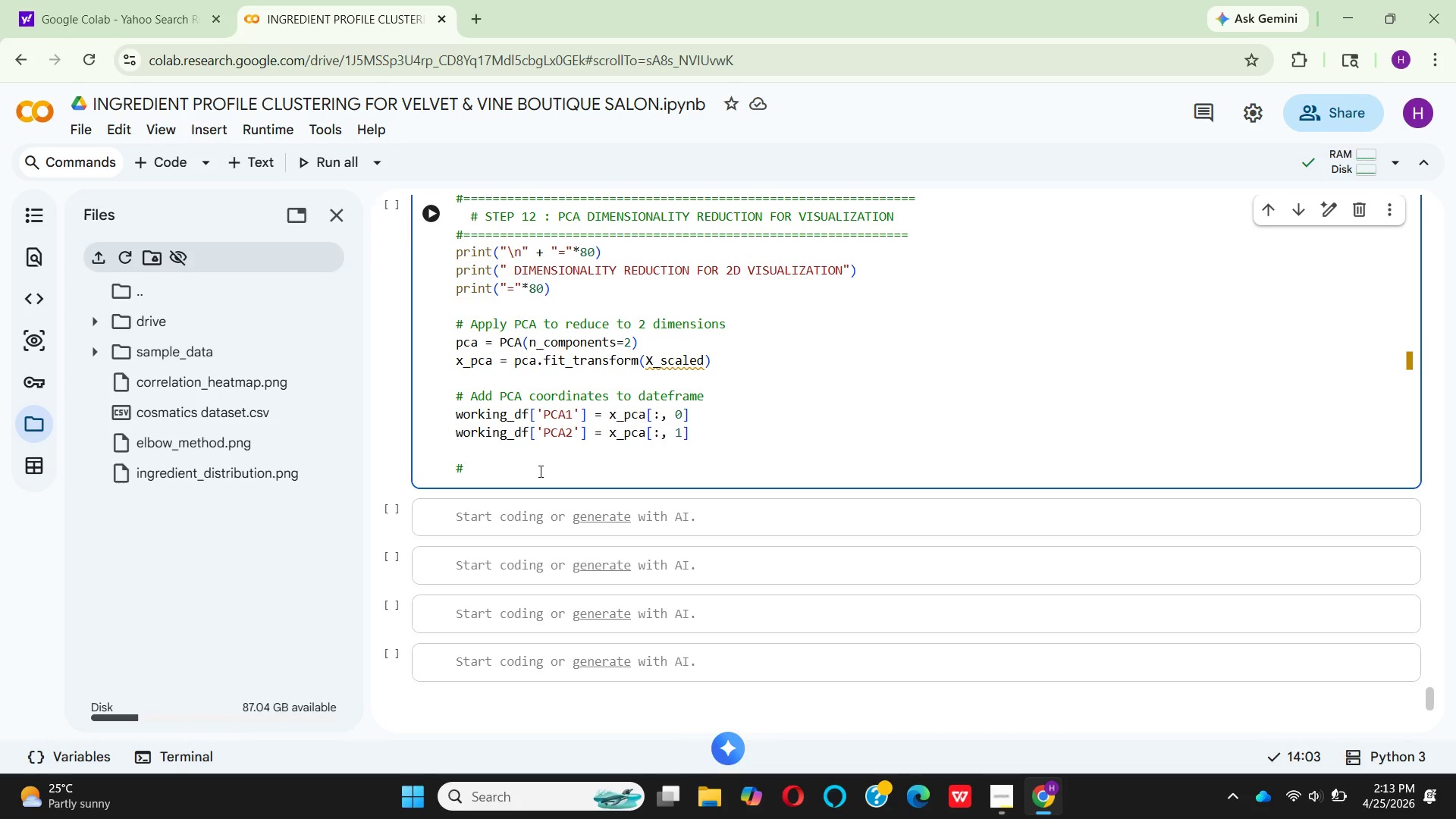 
key(Space)
 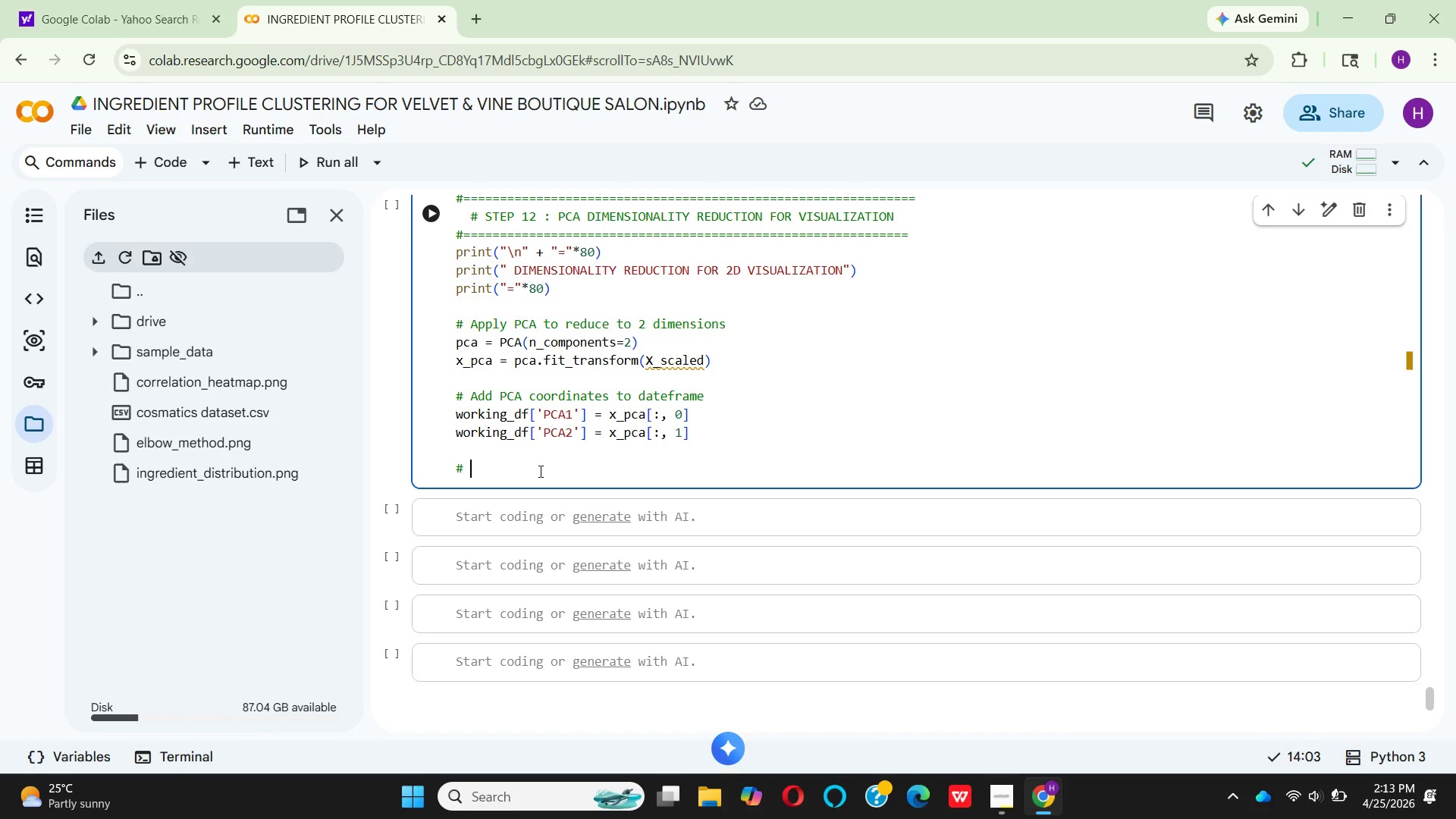 
wait(8.98)
 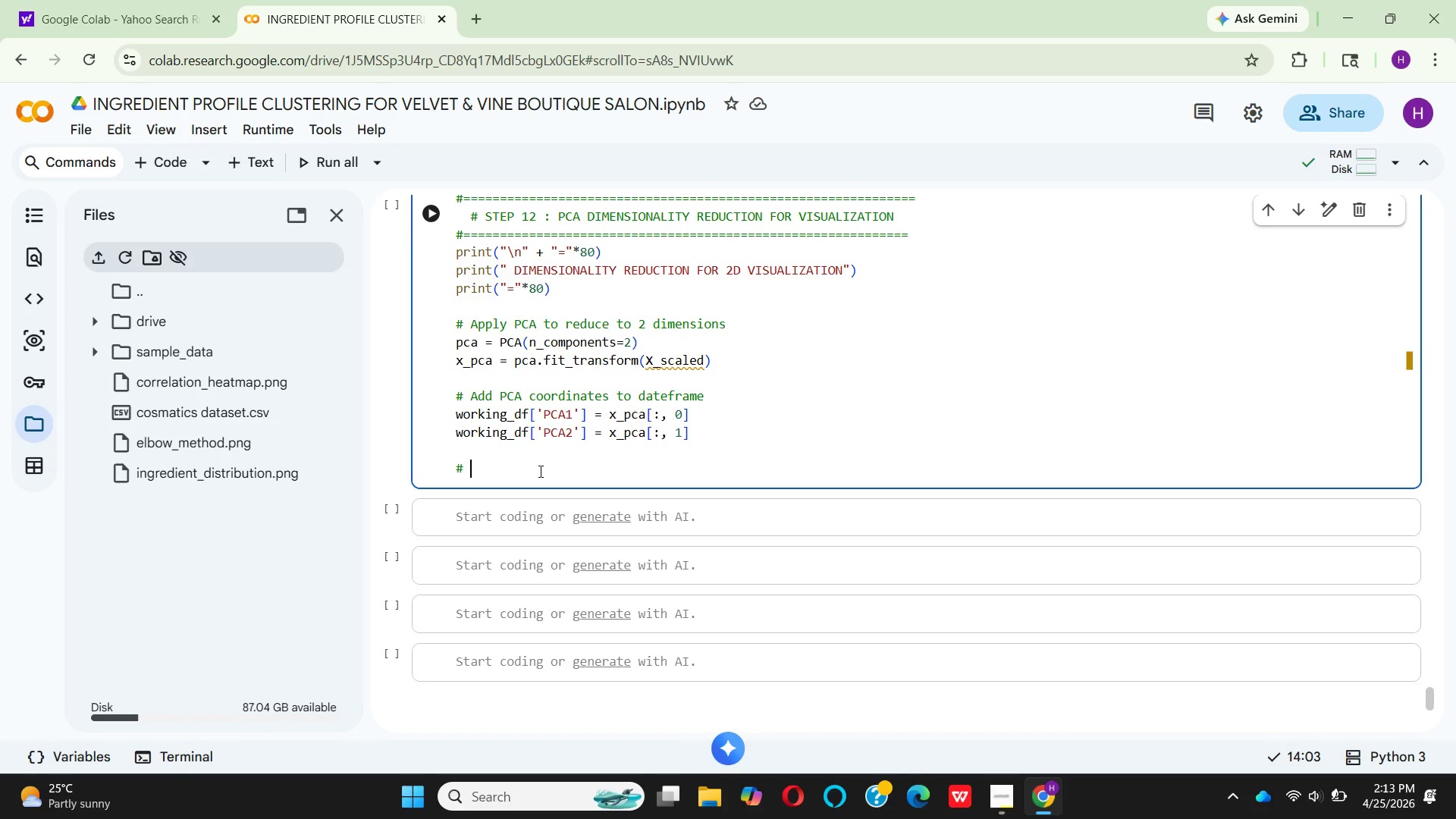 
type(Calculate )
 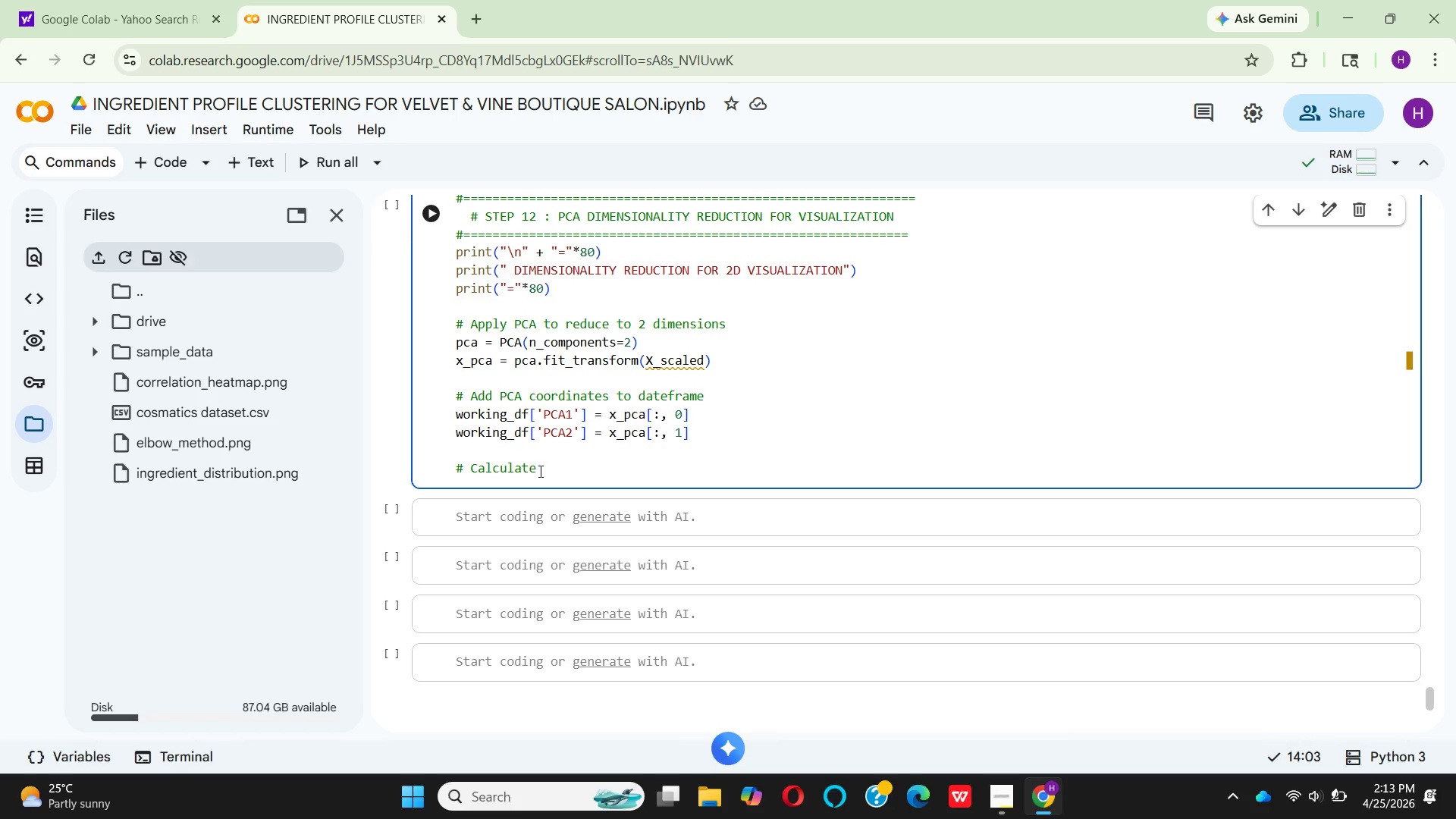 
key(E)
 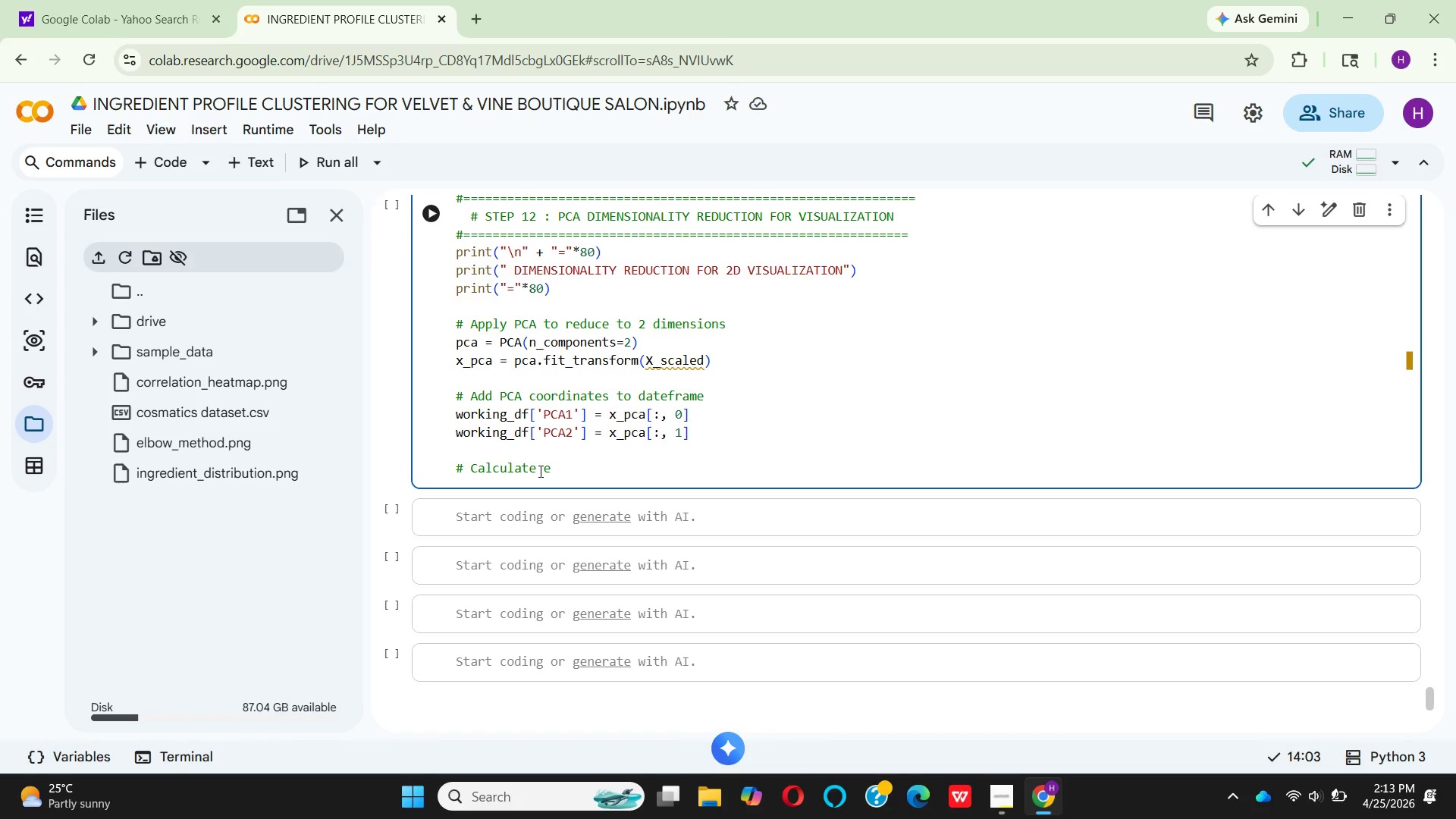 
type(xpla)
 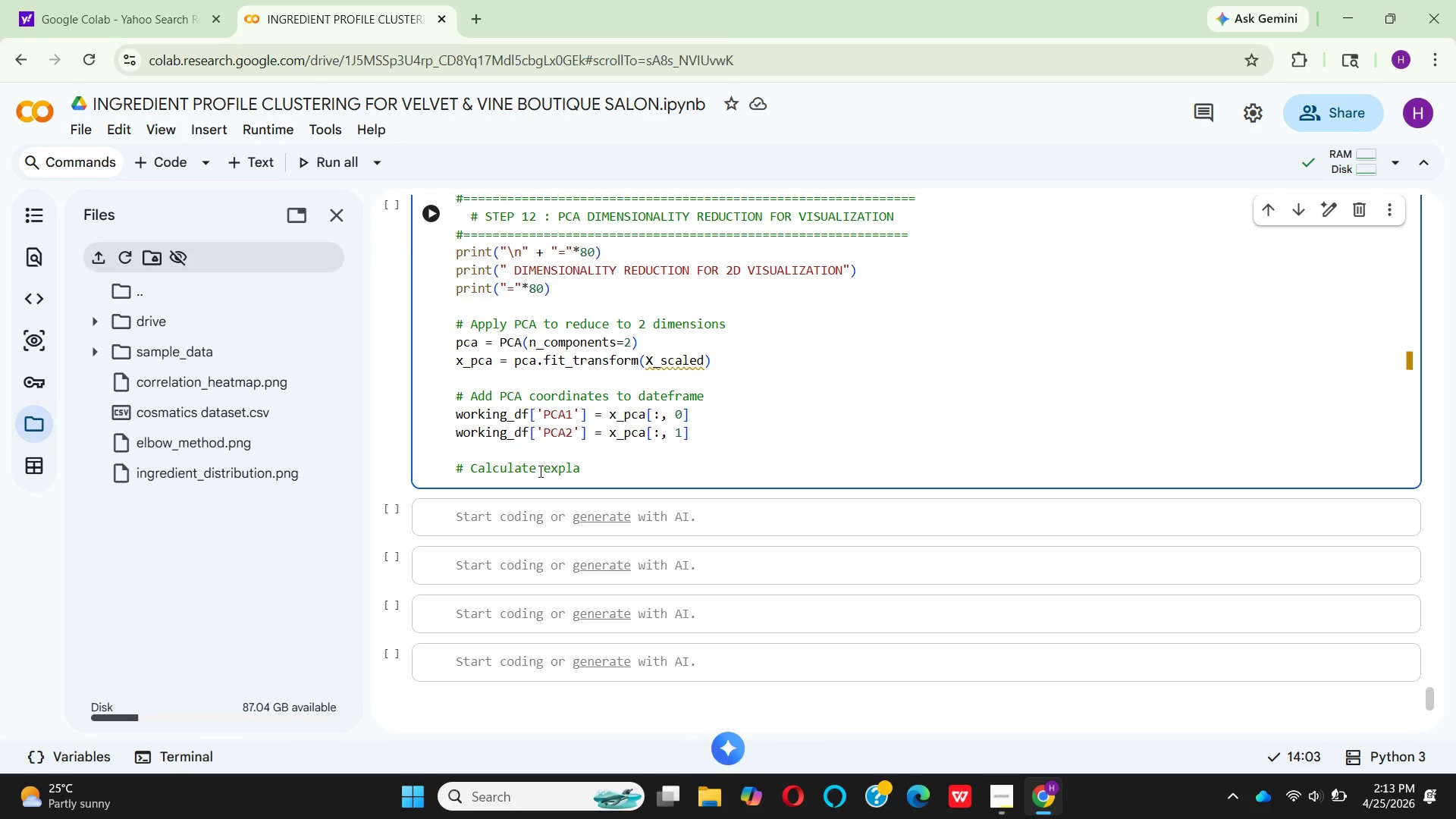 
type(ined variance)
 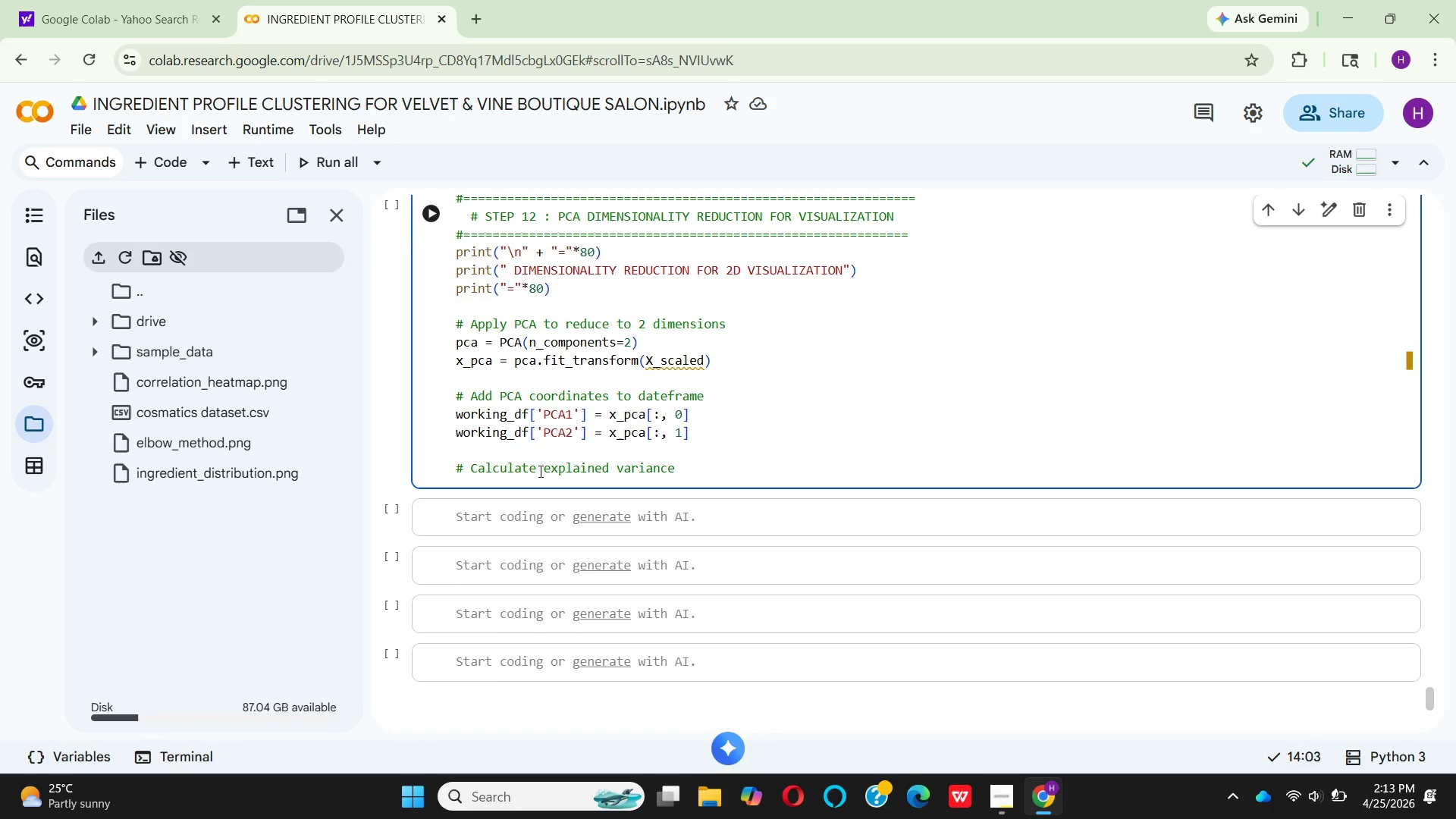 
key(Enter)
 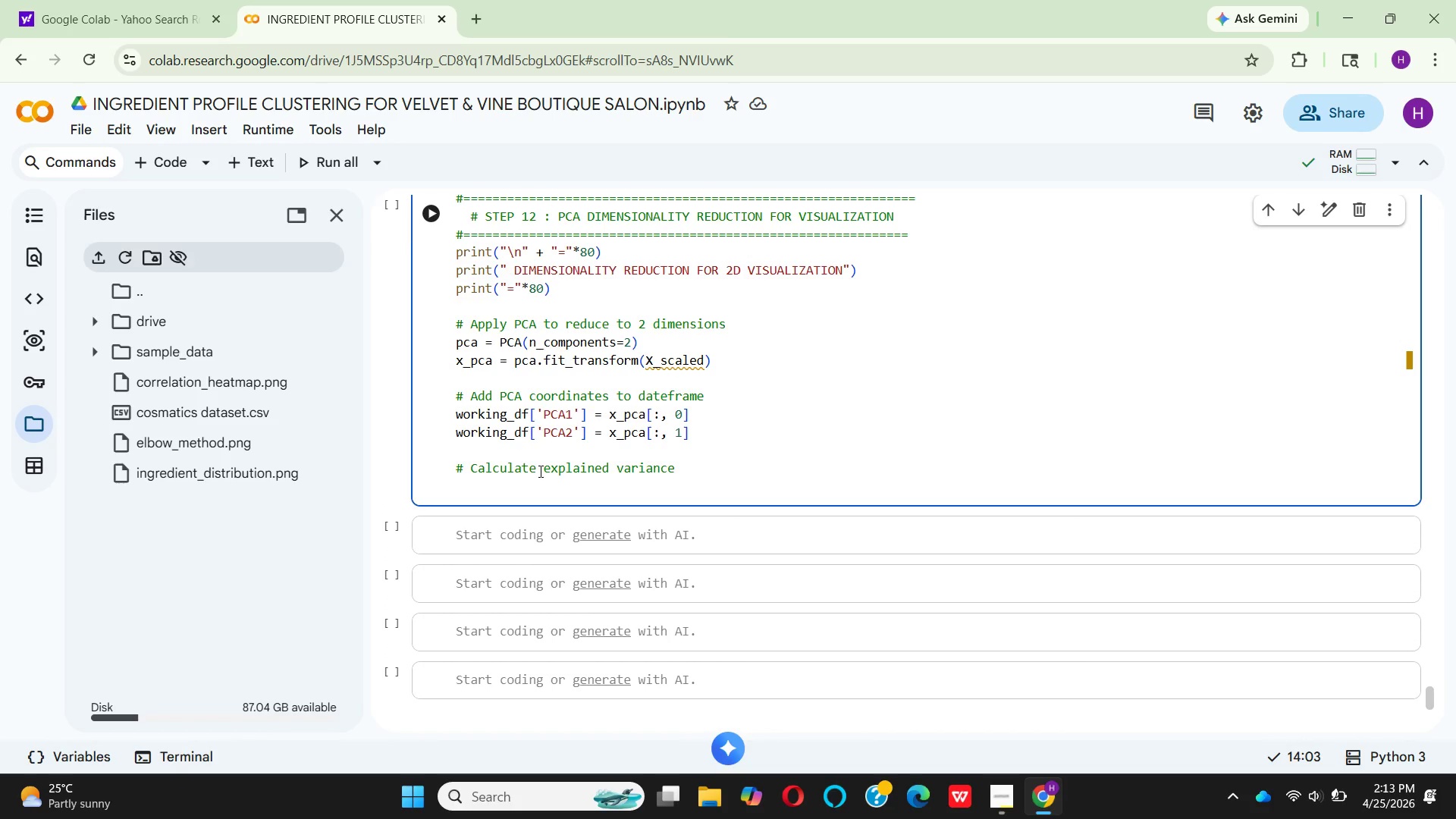 
type(ex)
 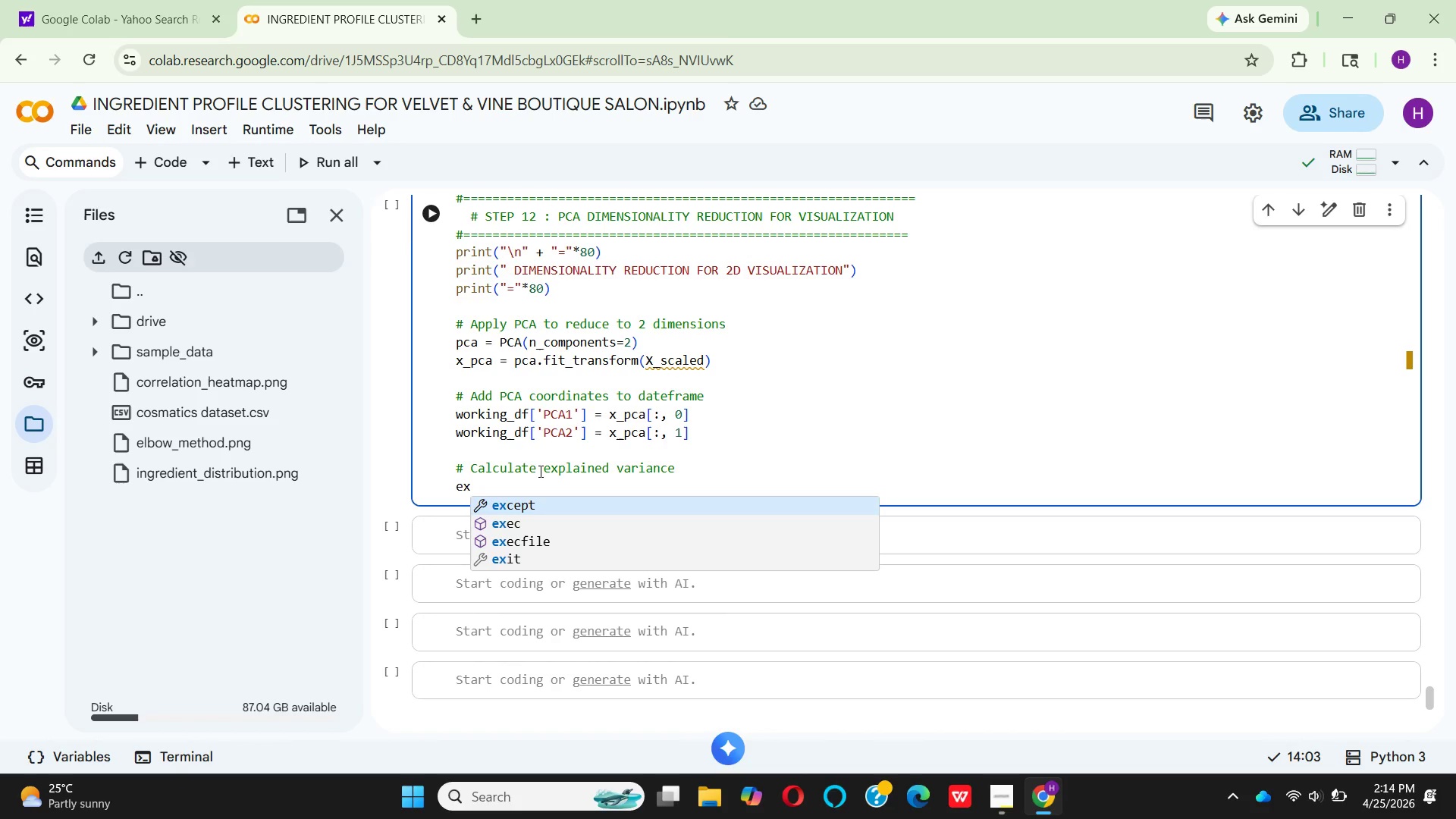 
type(plained)
 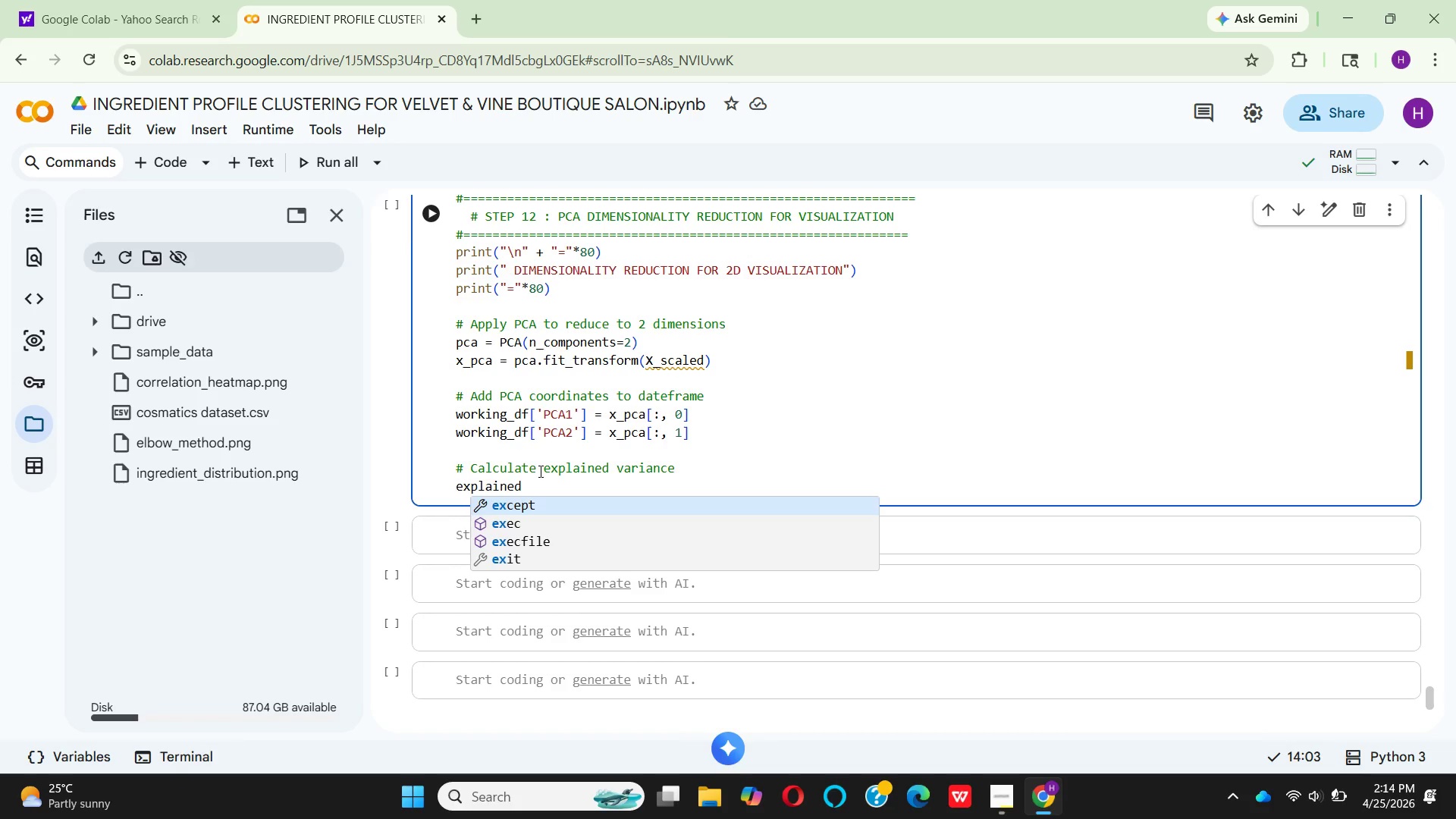 
left_click([539, 471])
 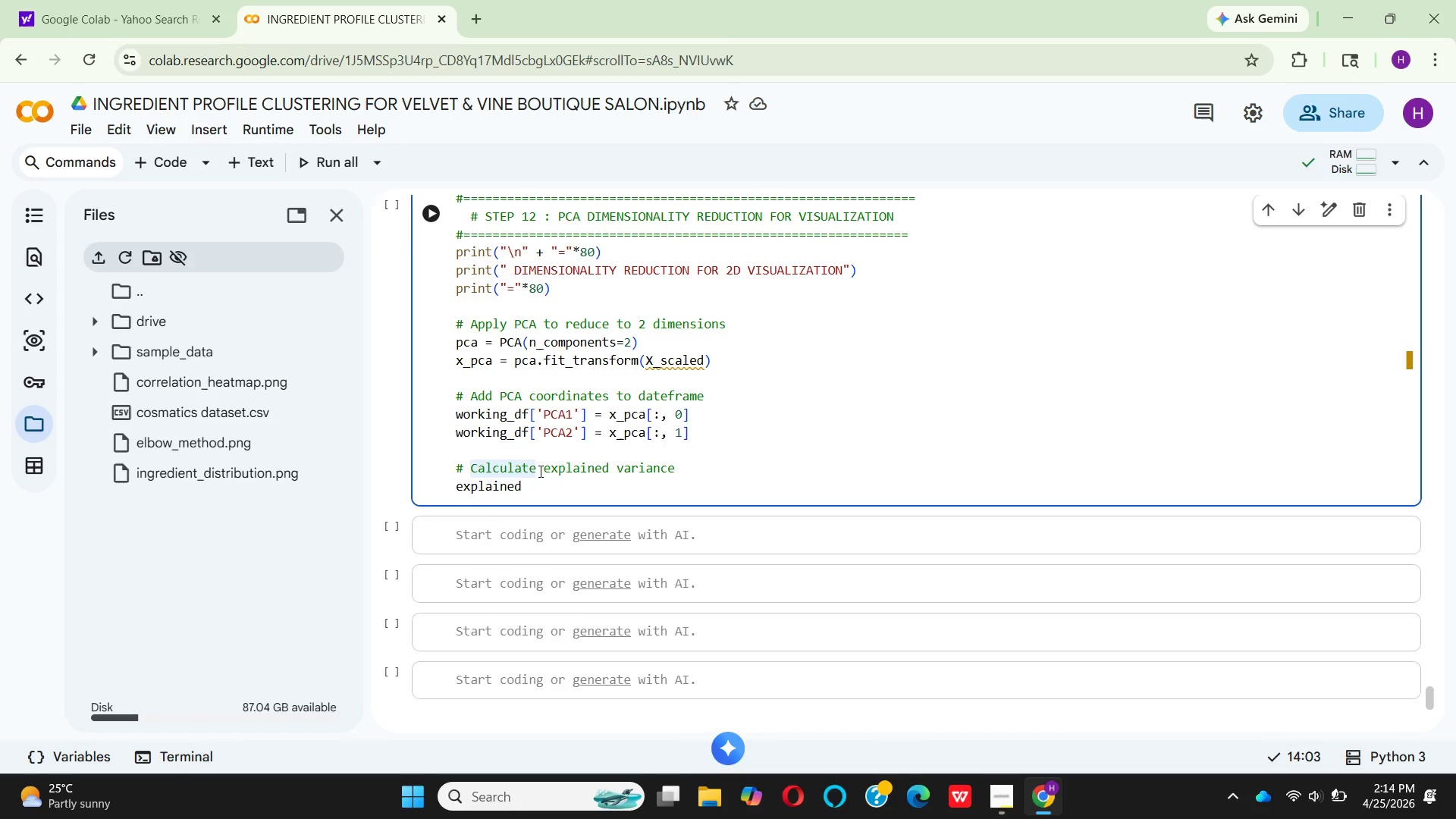 
key(Shift+Minus)
 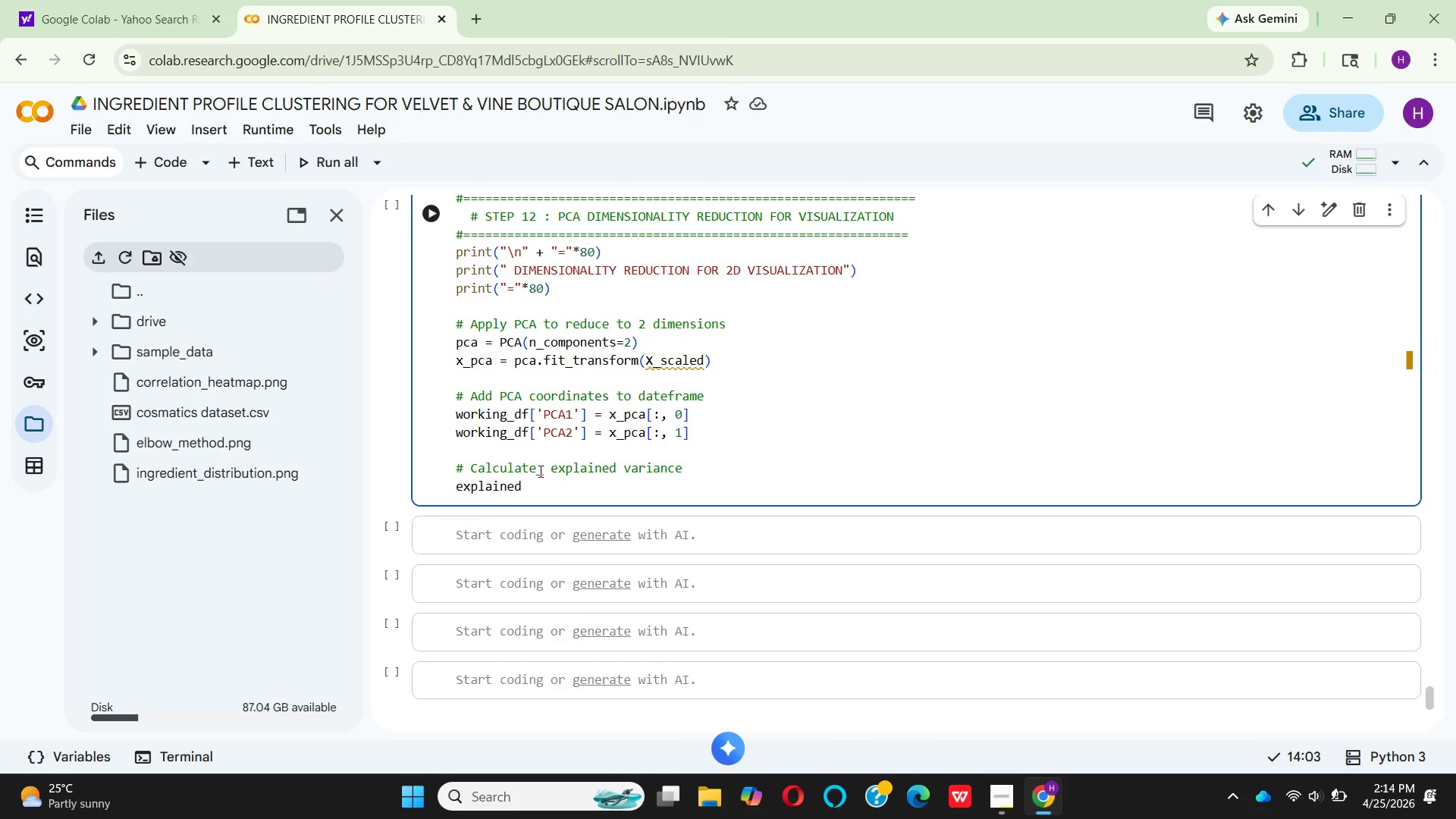 
key(Backspace)
 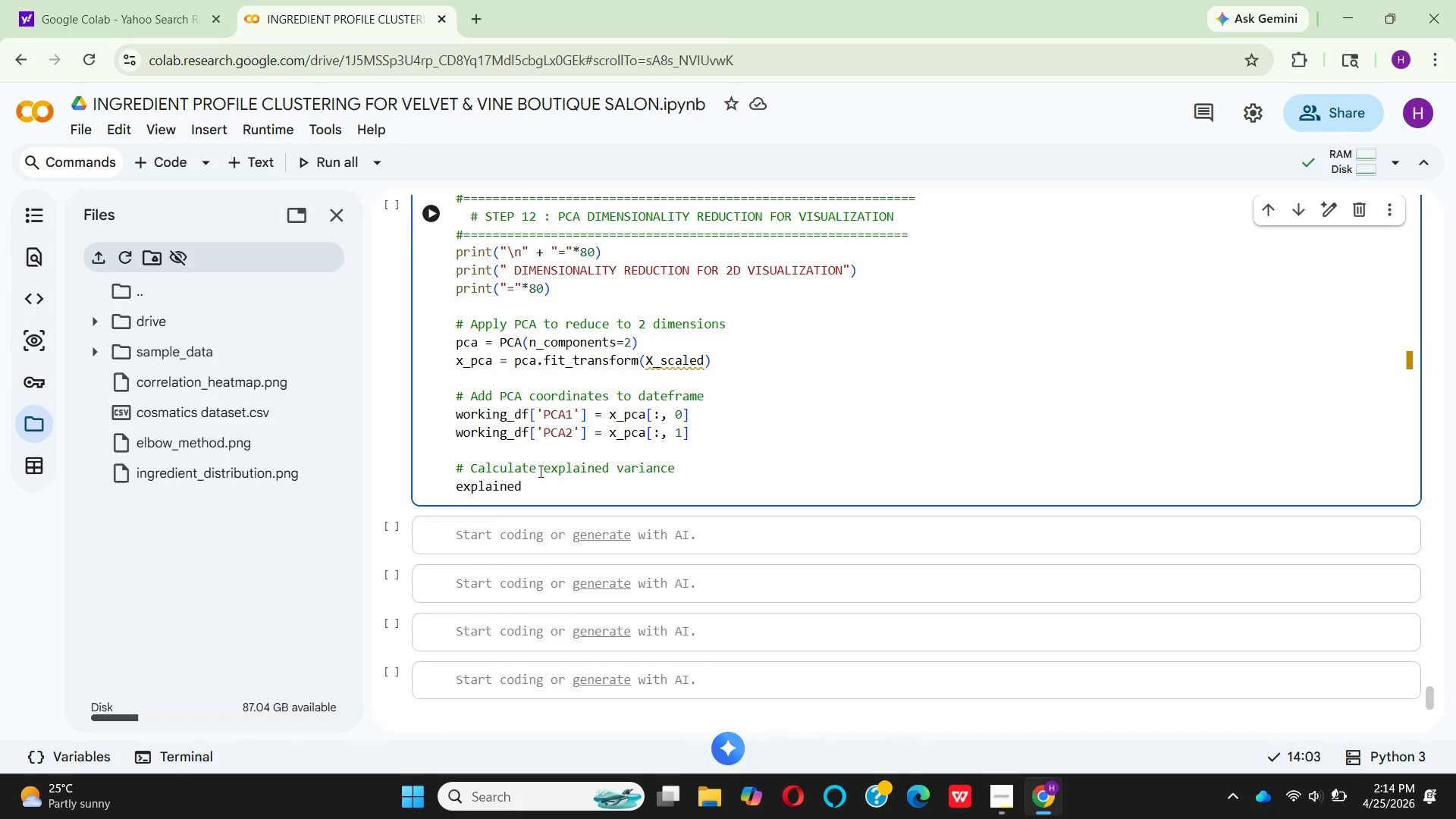 
key(ArrowDown)
 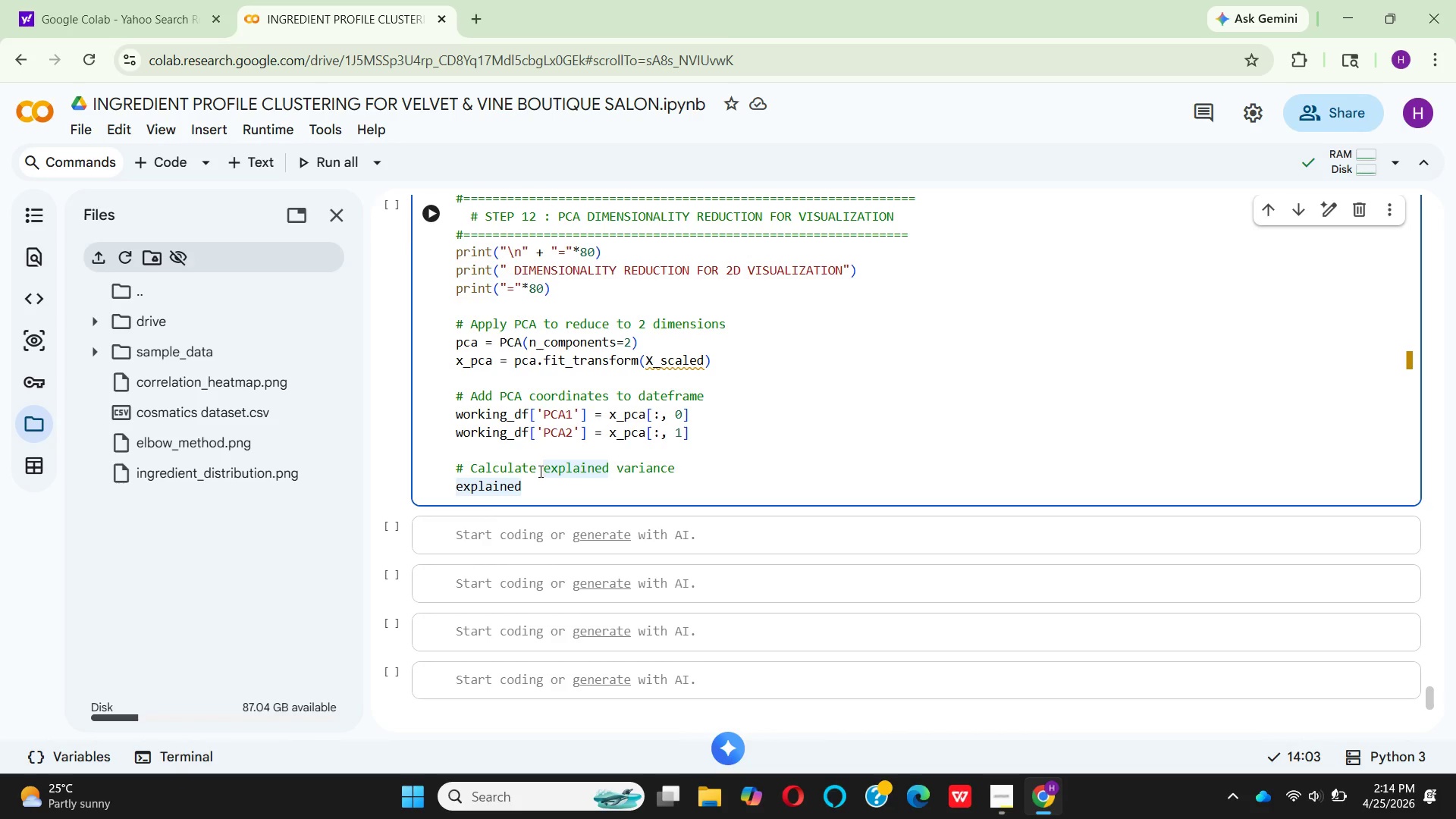 
key(Shift+Minus)
 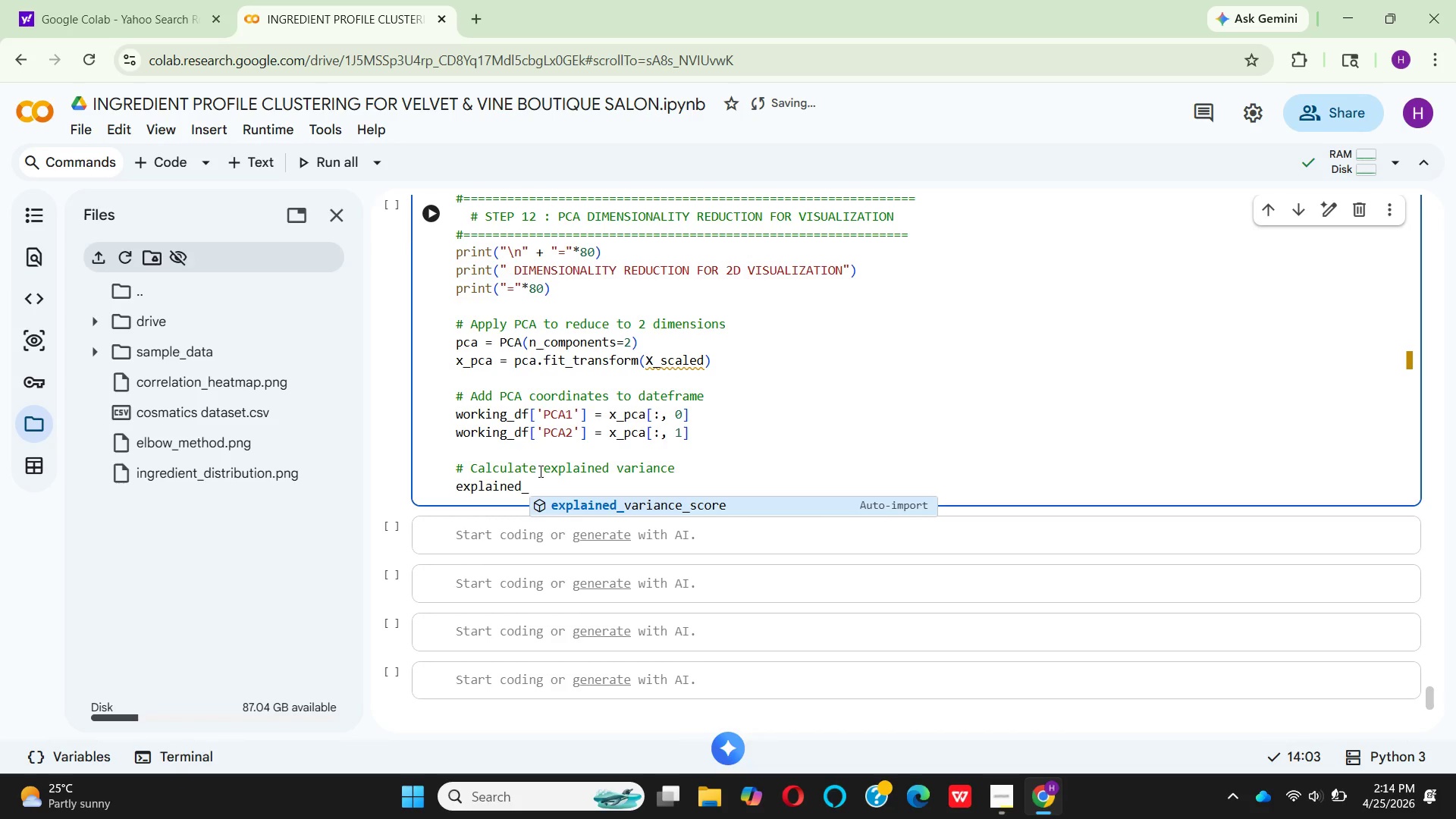 
wait(9.03)
 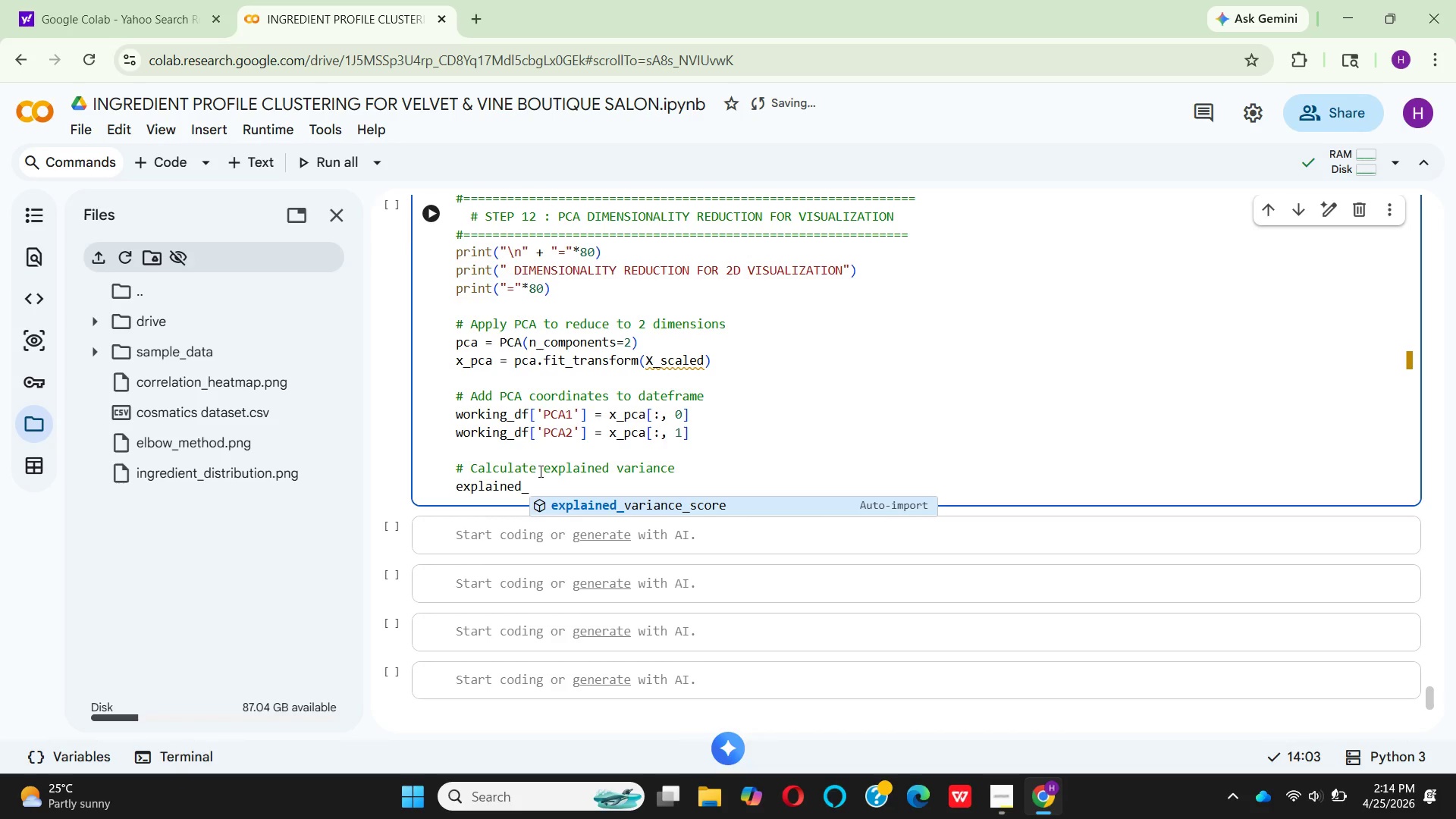 
type(vv)
key(Backspace)
 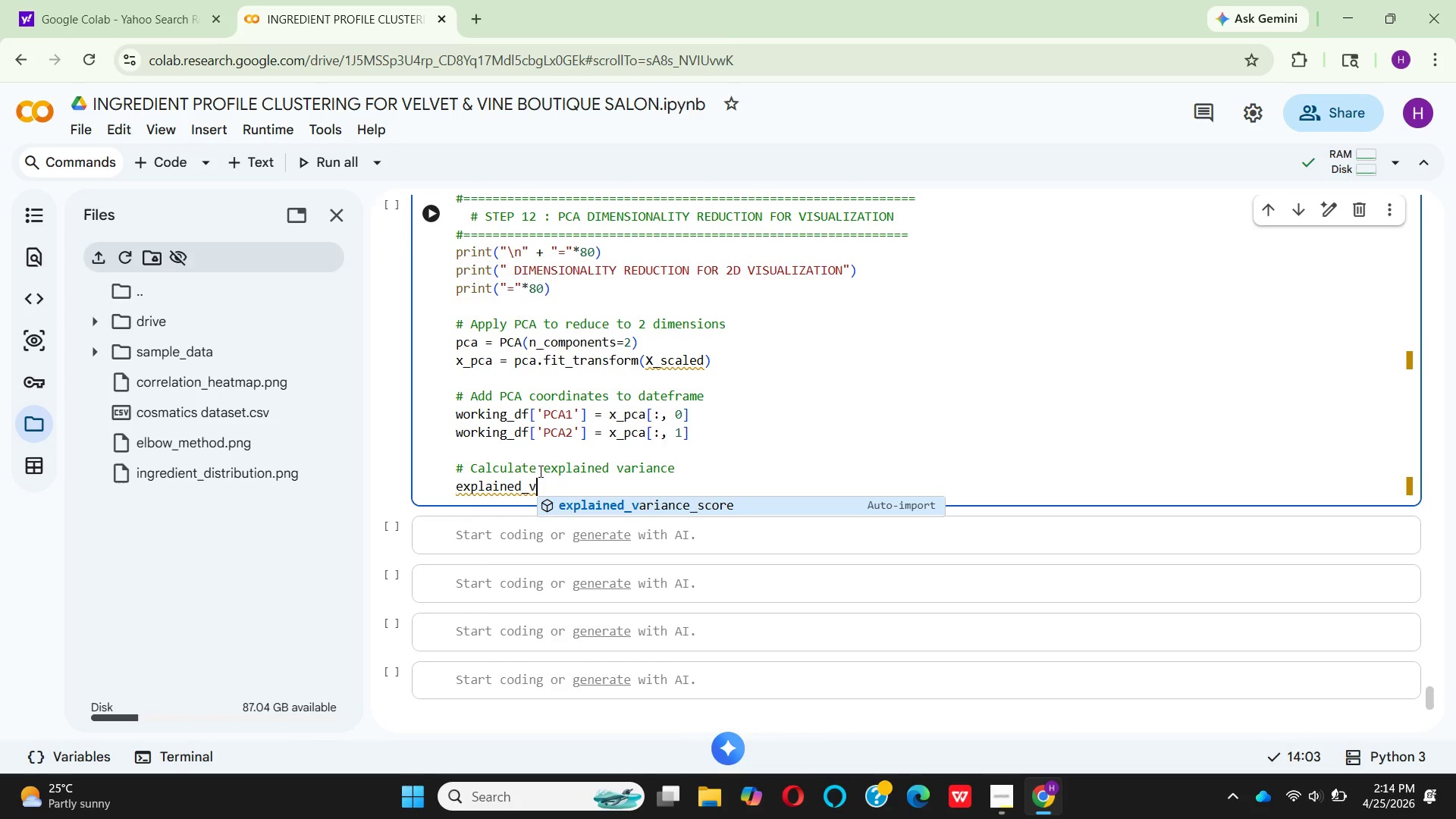 
wait(13.09)
 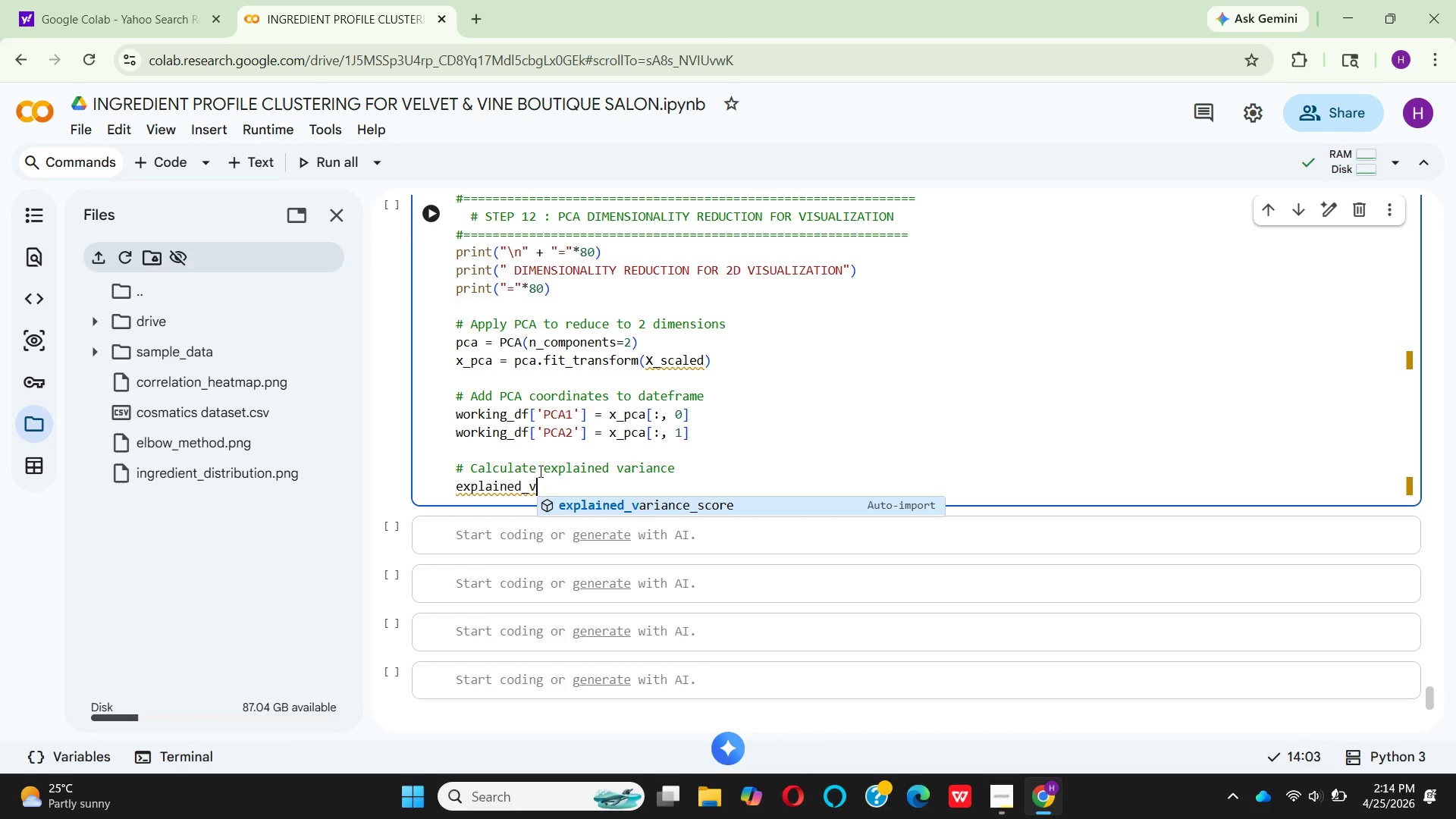 
type(ari)
 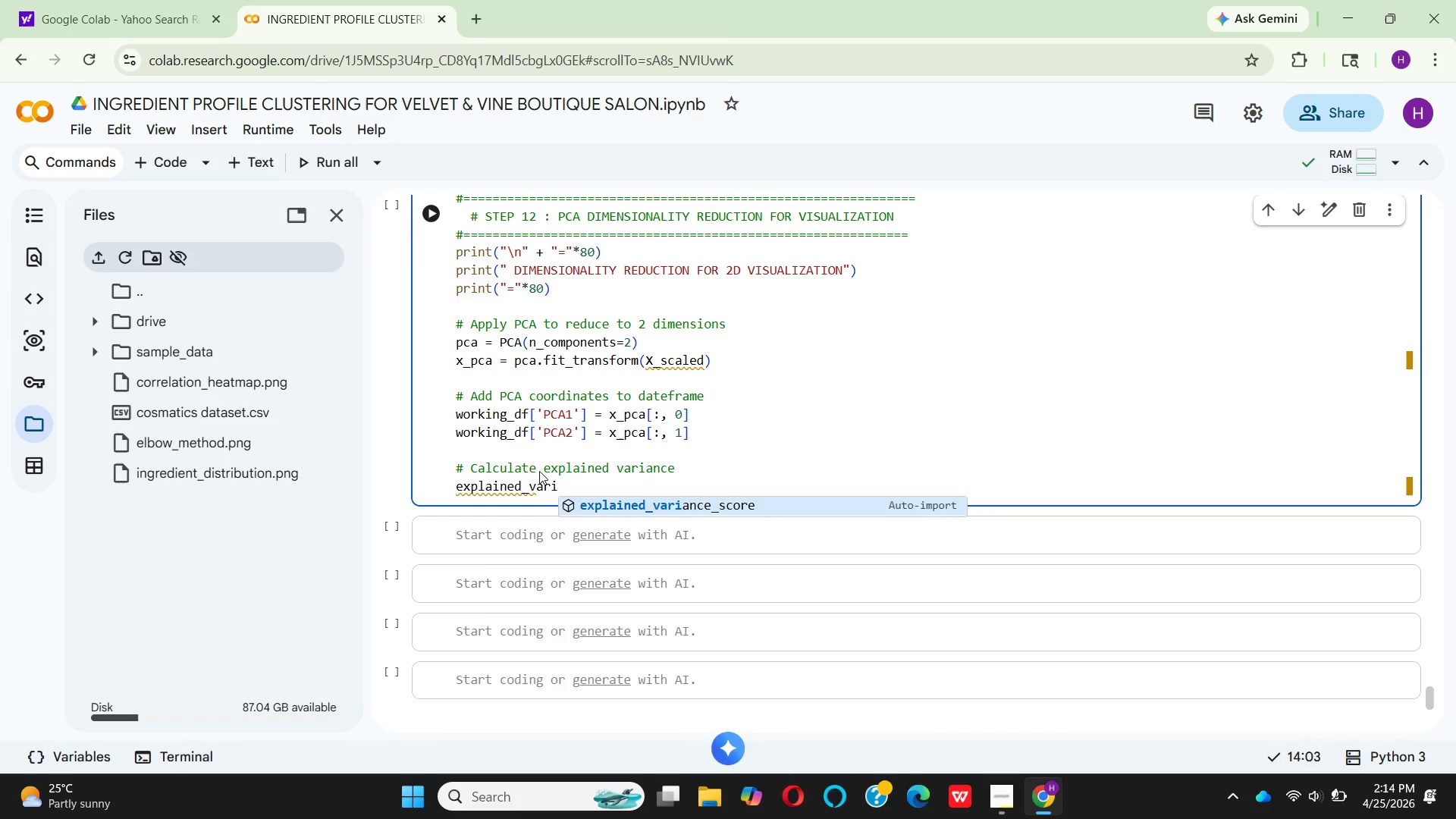 
type(ance  pca.explaned_varian)
 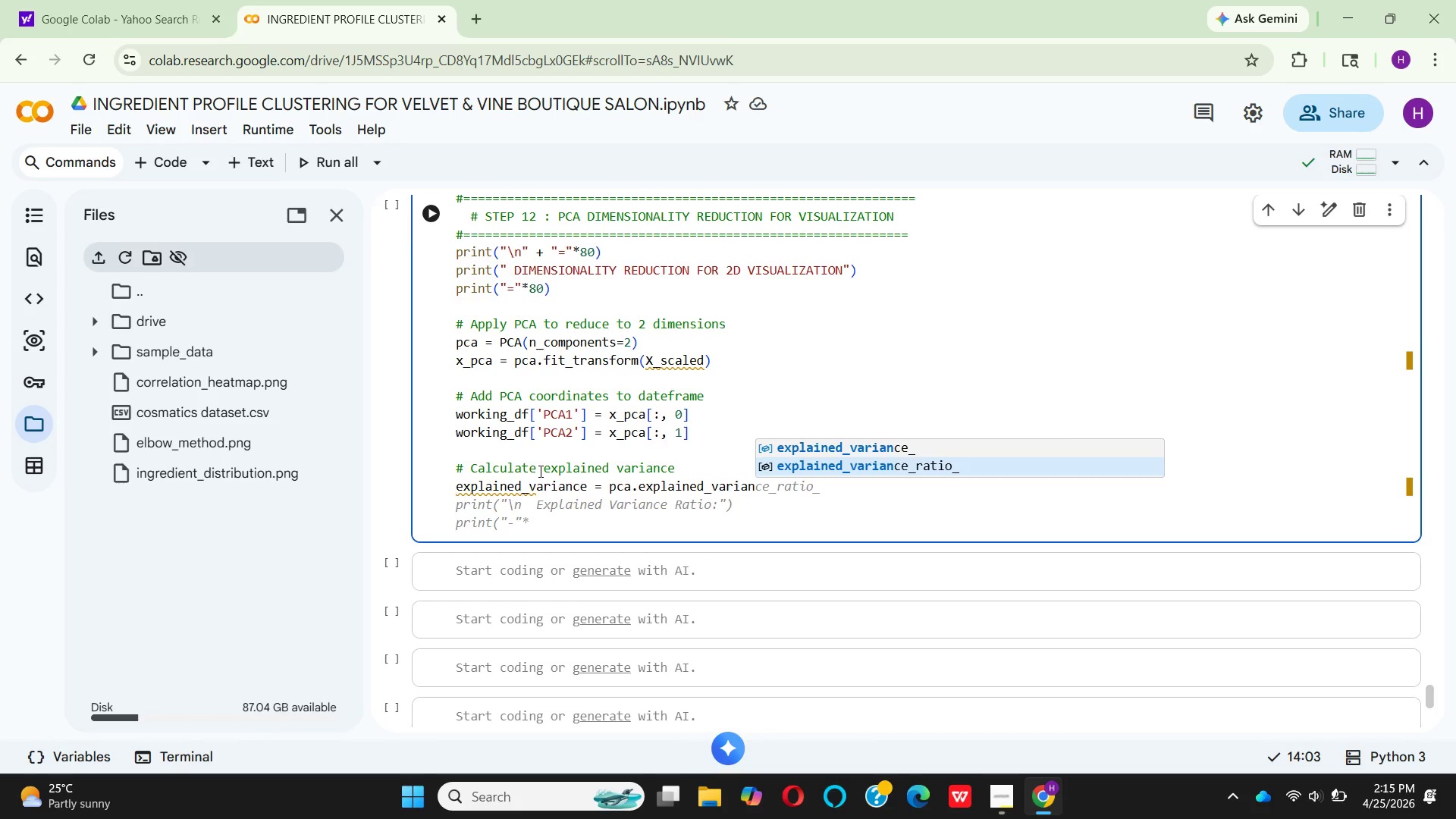 
hold_key(key=Equal, duration=0.48)
 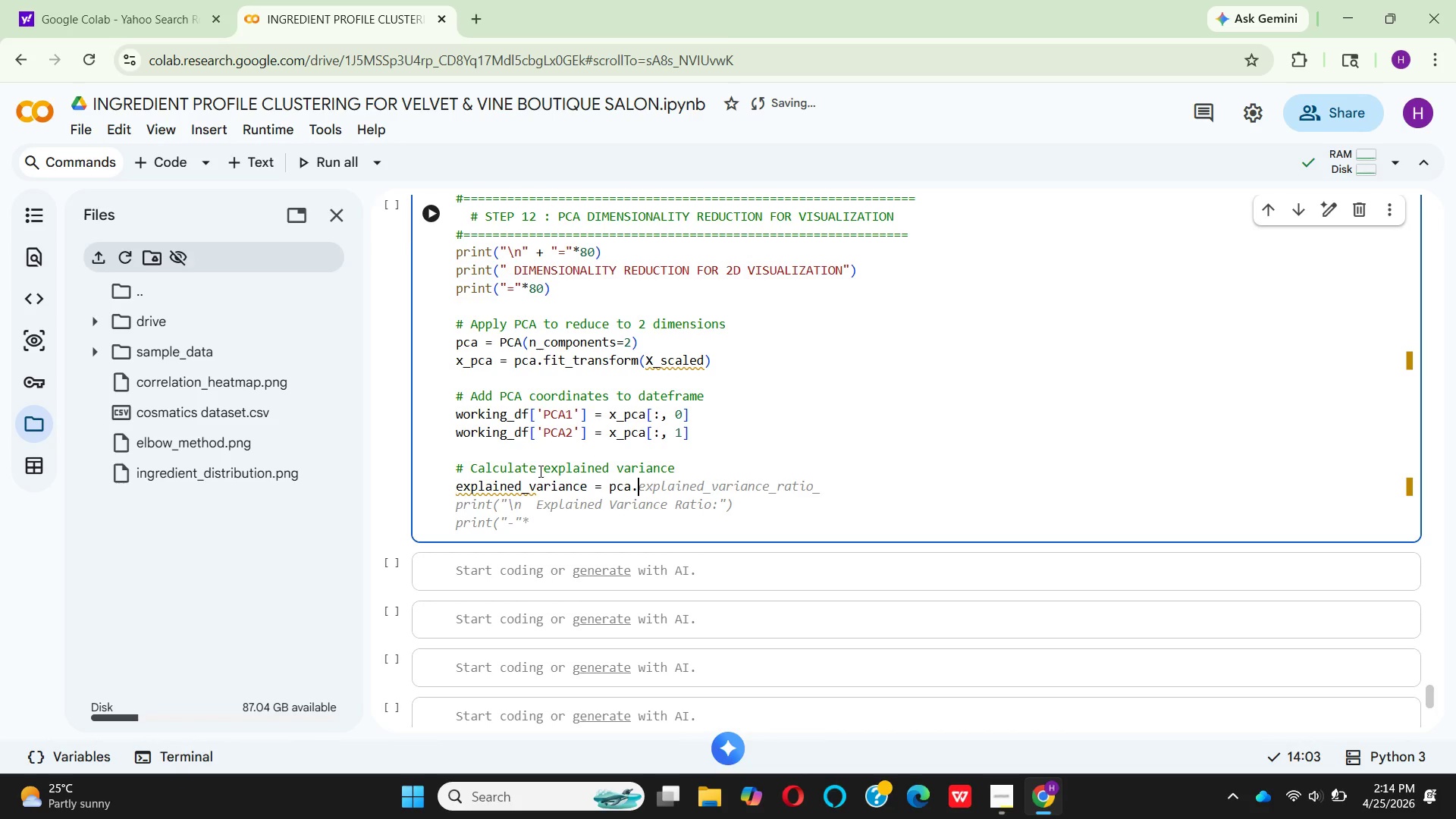 
key(Enter)
 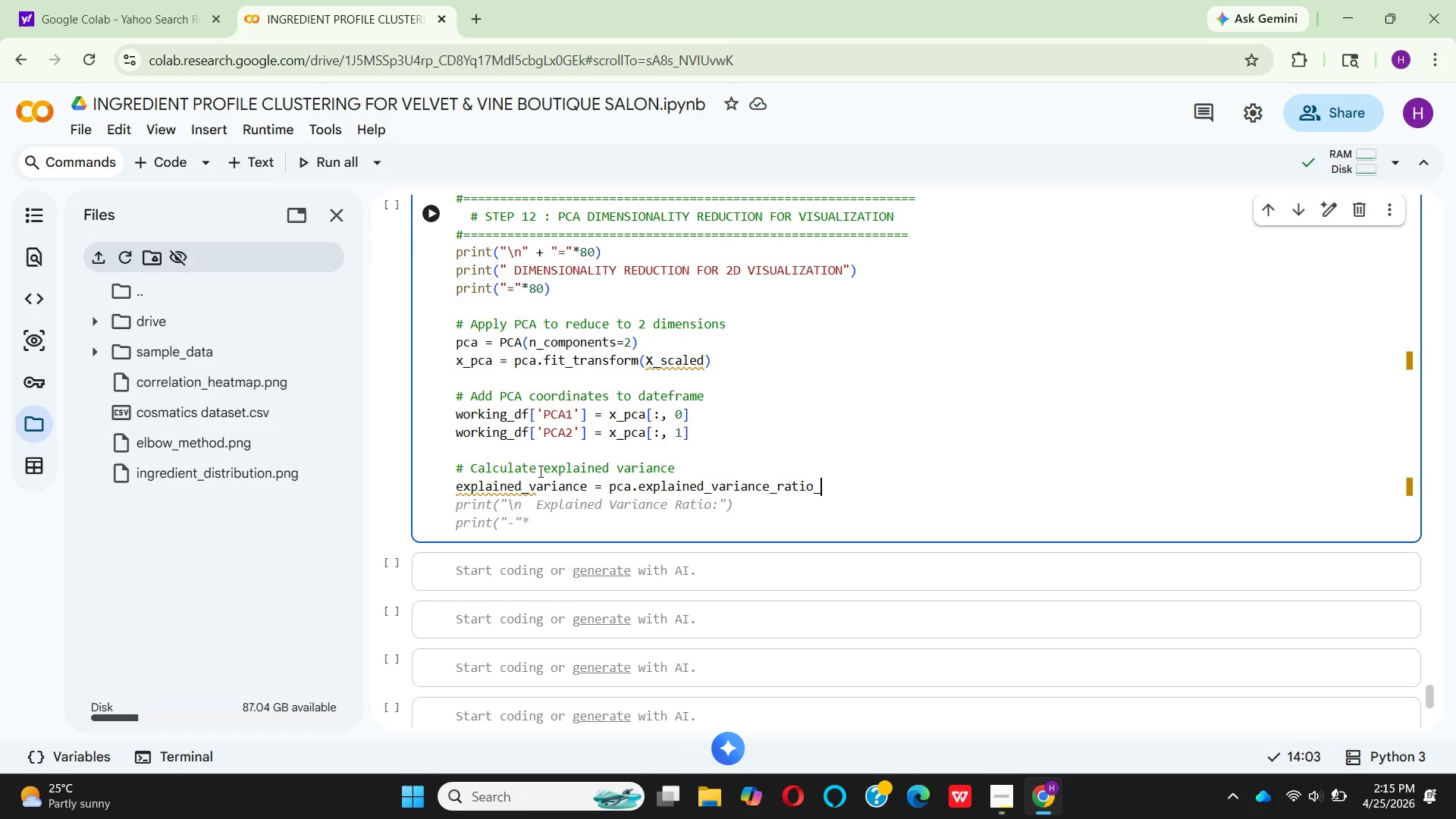 
key(Enter)
 